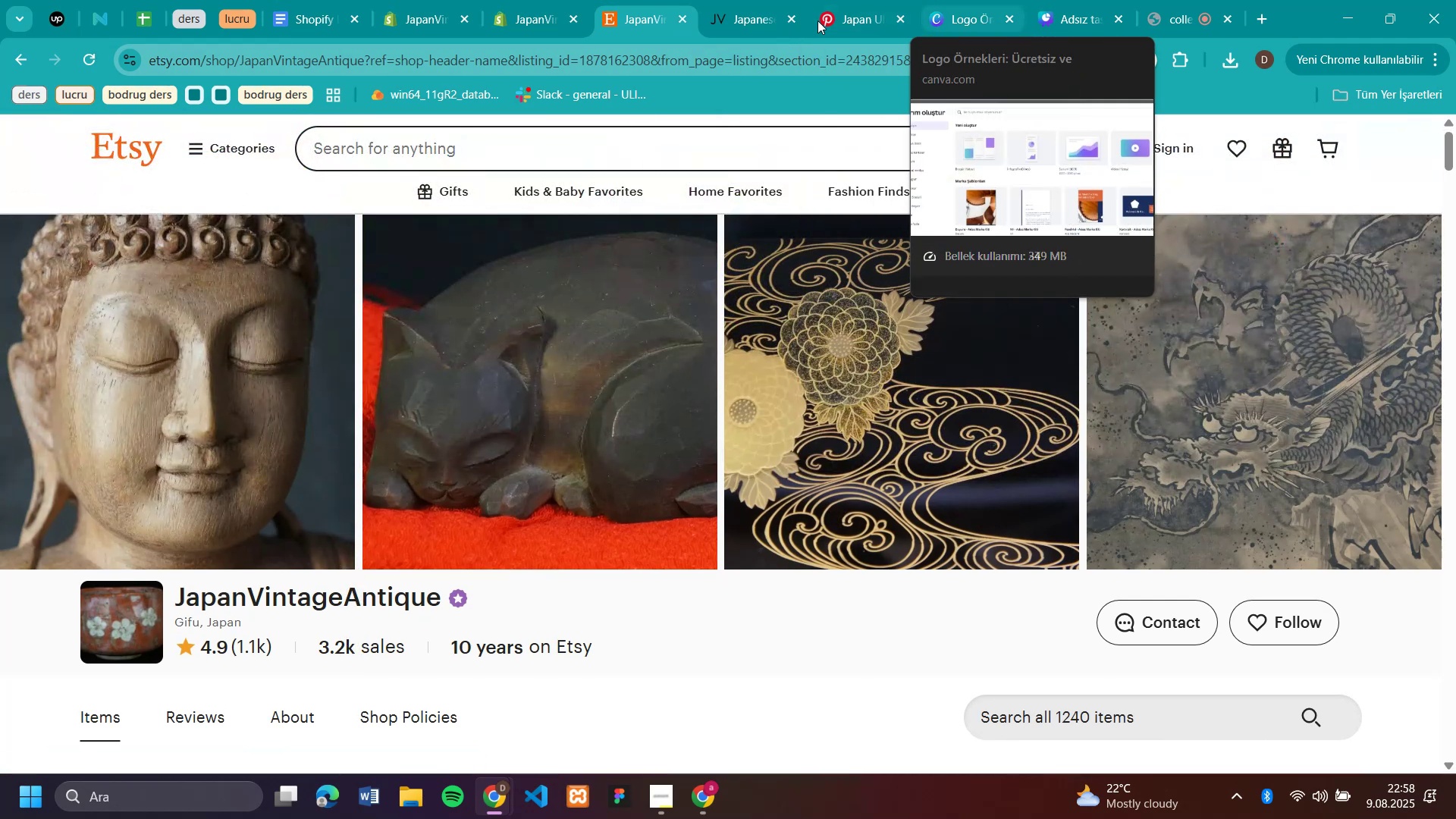 
left_click([518, 21])
 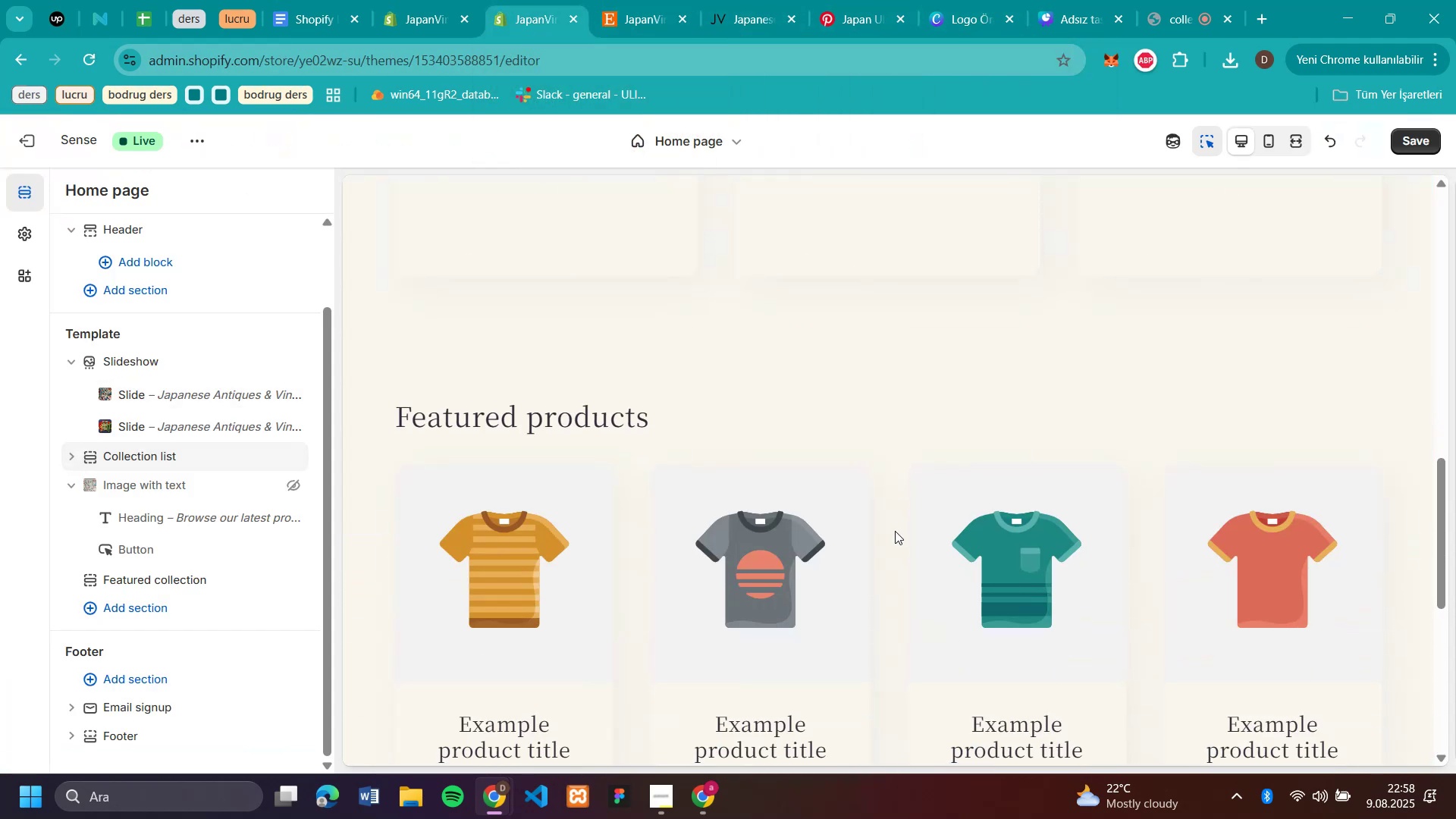 
scroll: coordinate [895, 531], scroll_direction: down, amount: 7.0
 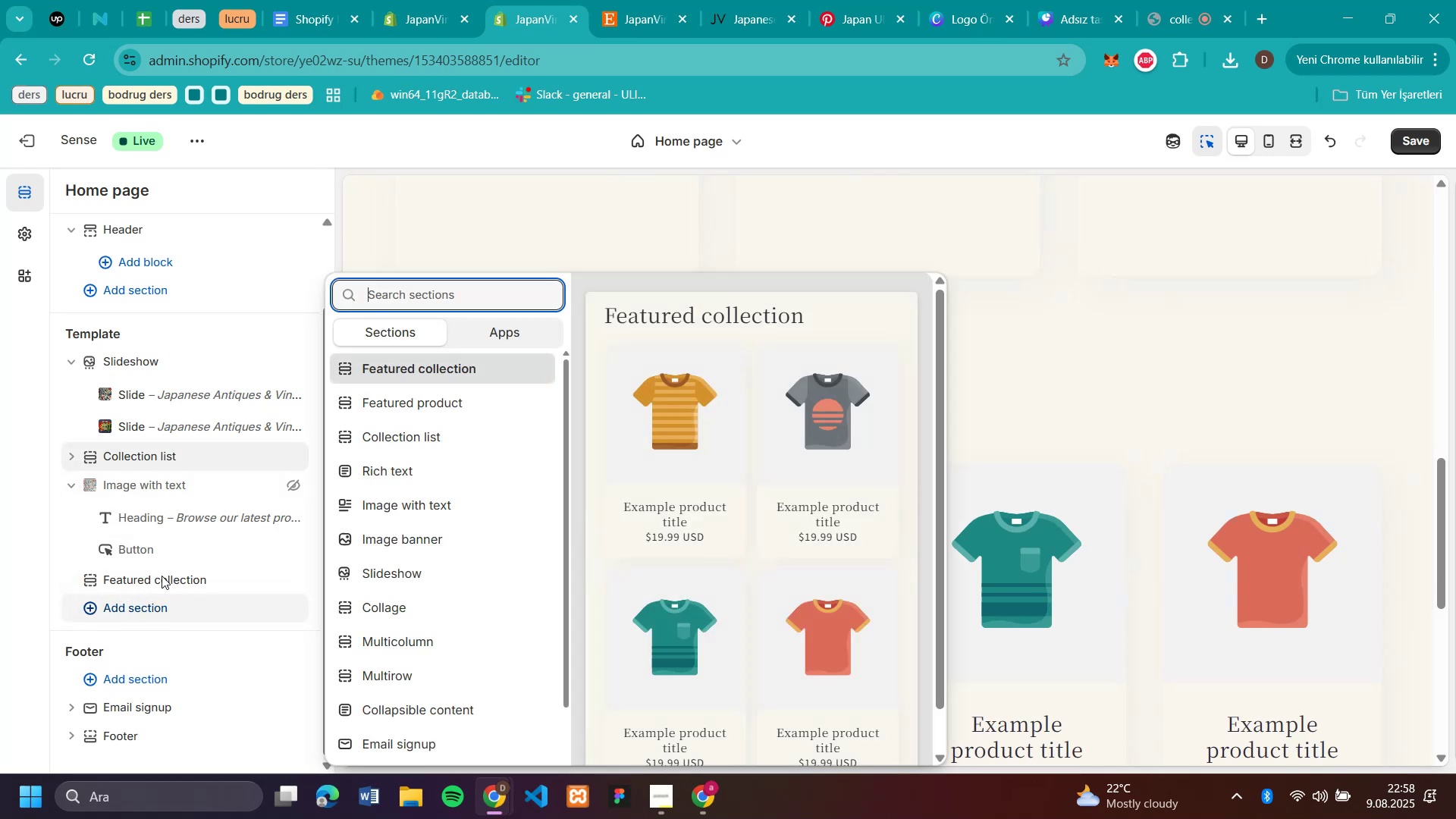 
wait(6.38)
 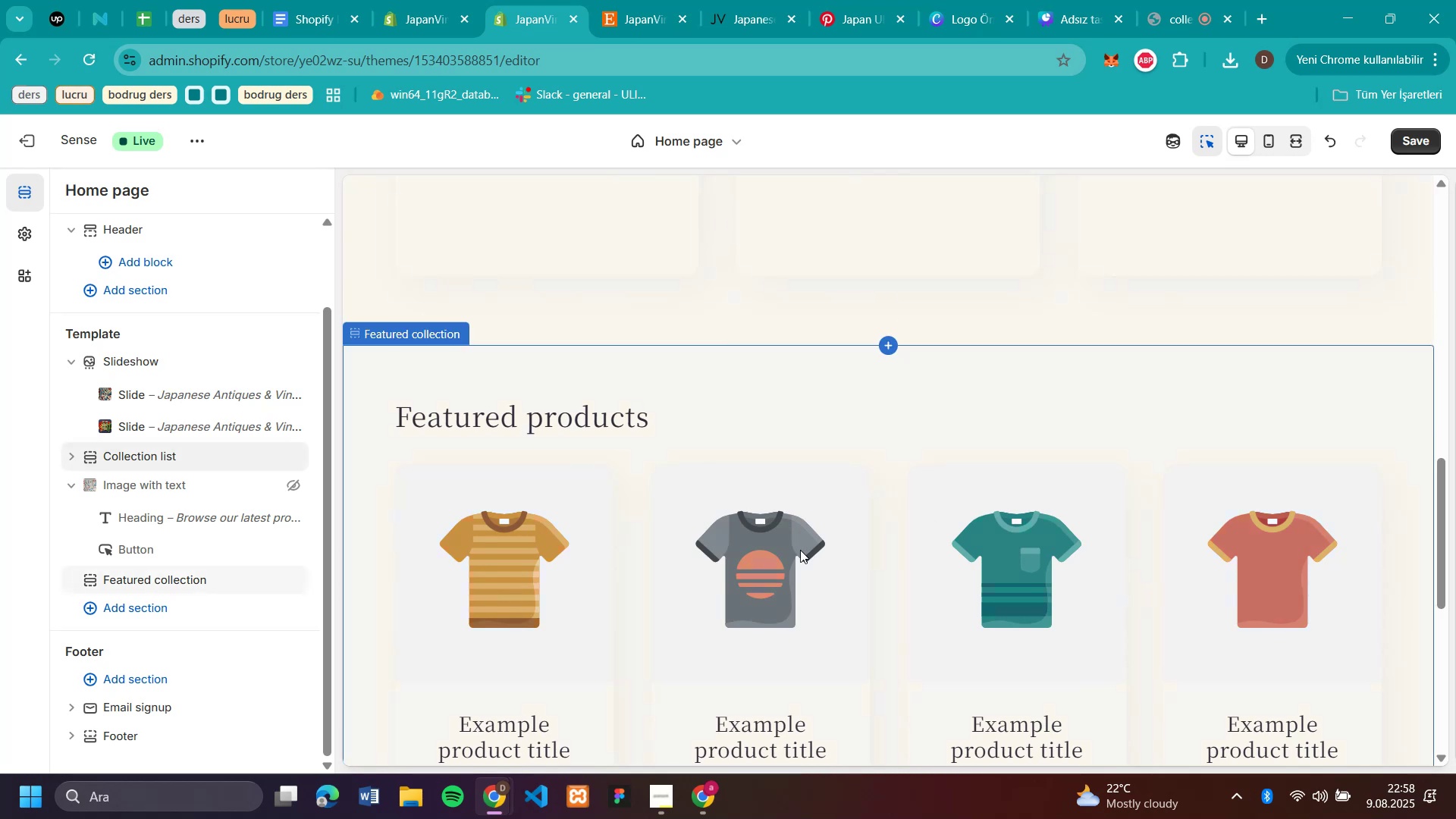 
left_click([151, 604])
 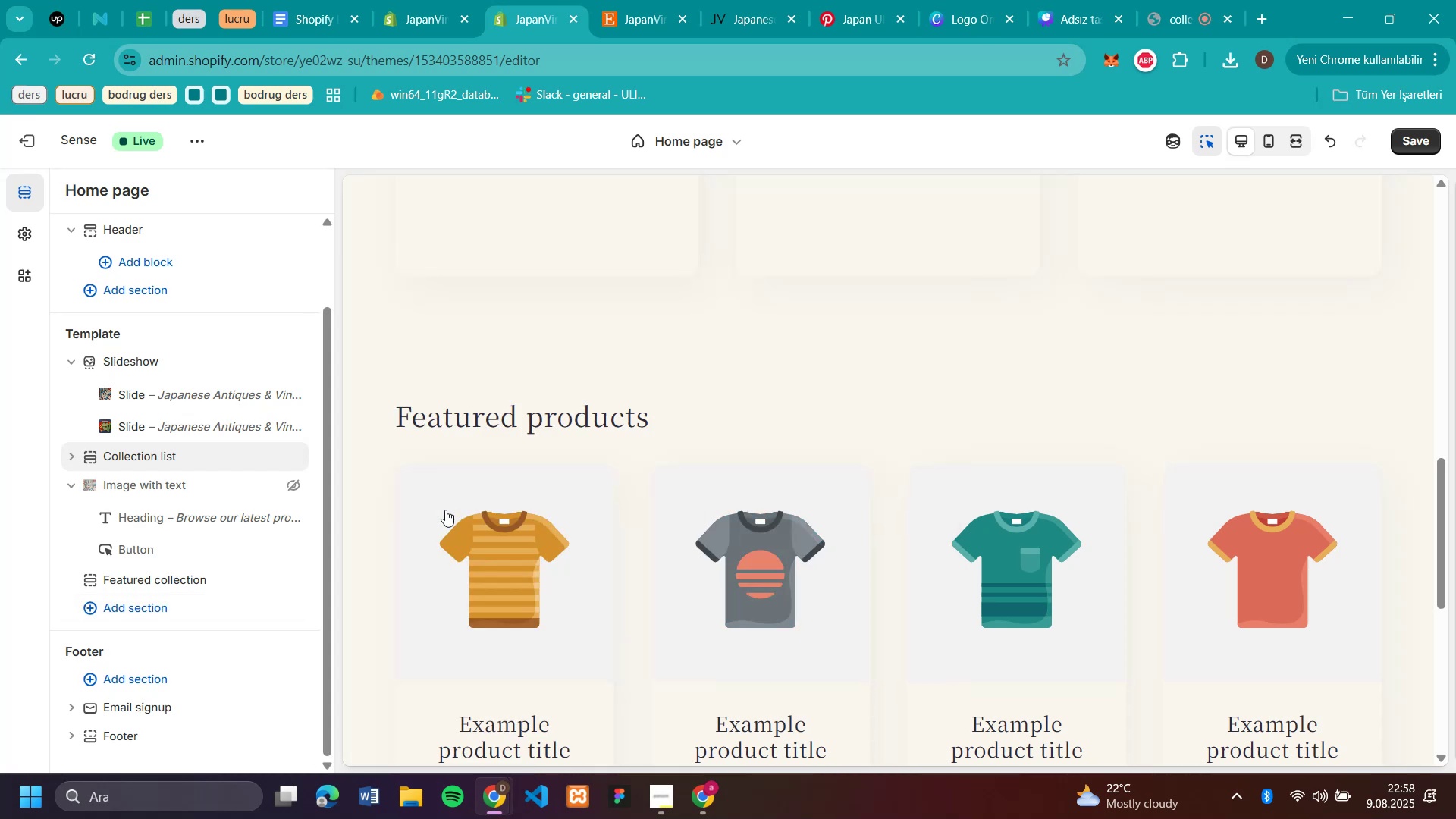 
wait(7.1)
 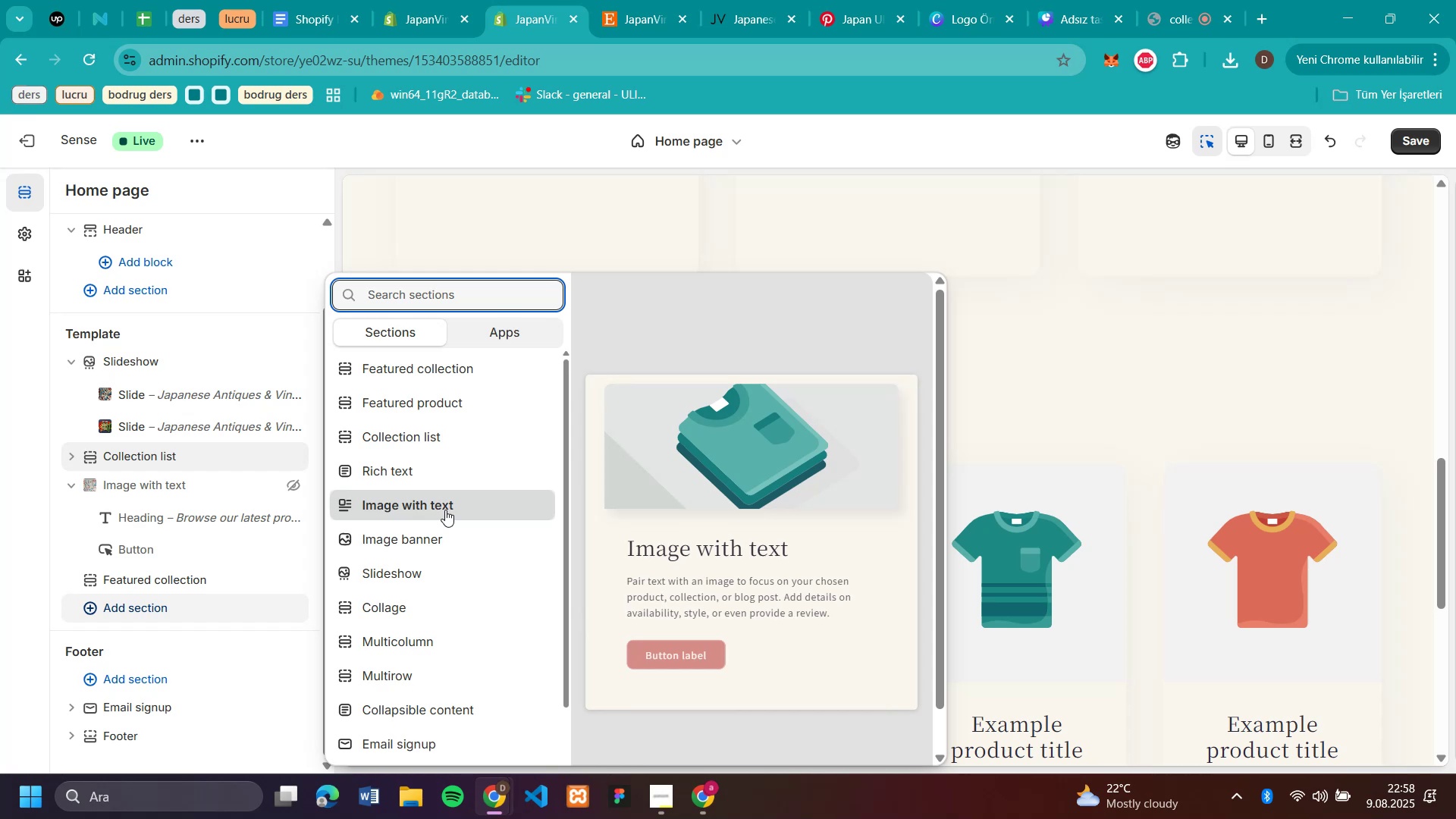 
left_click([445, 510])
 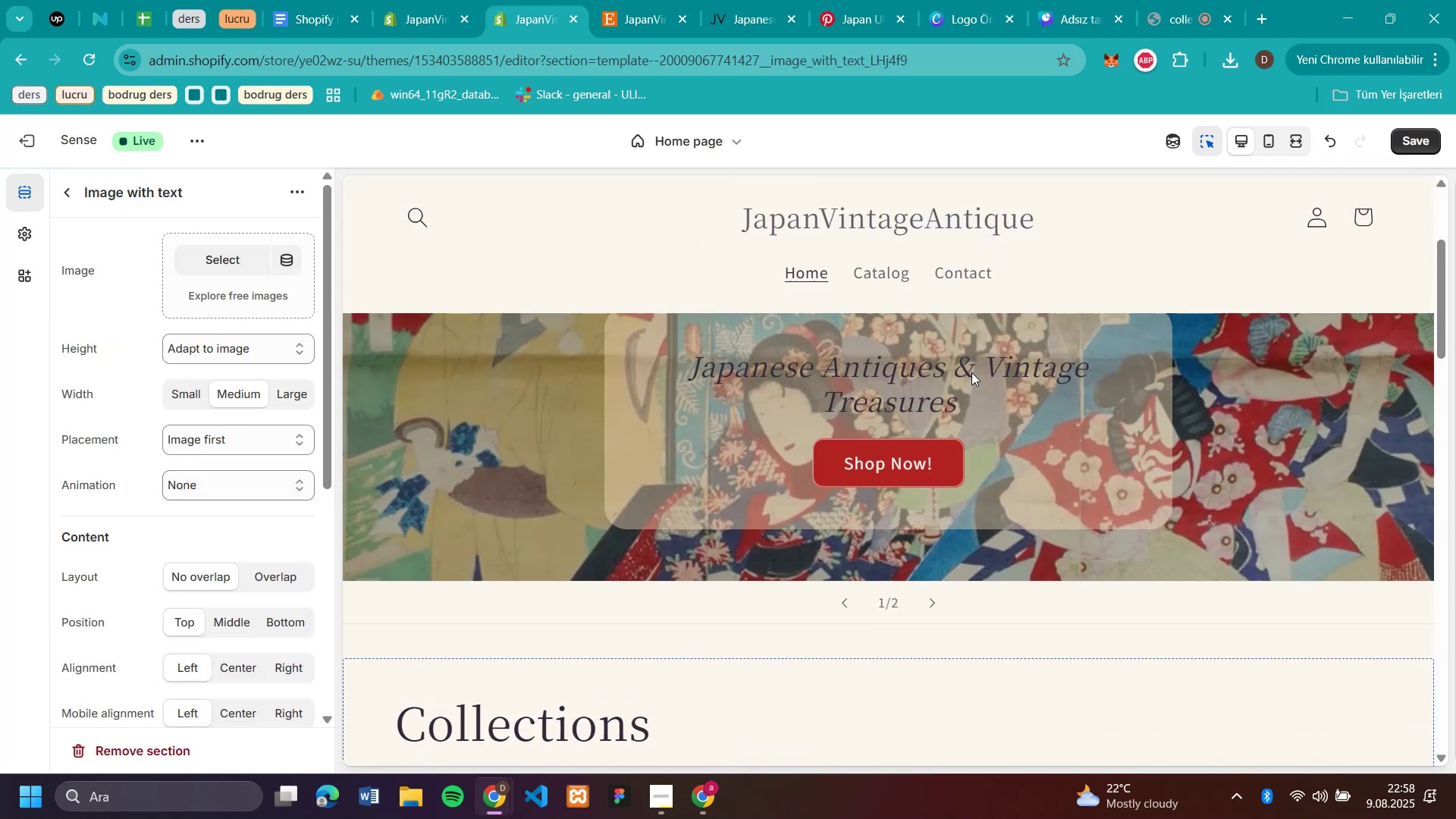 
scroll: coordinate [971, 372], scroll_direction: up, amount: 8.0
 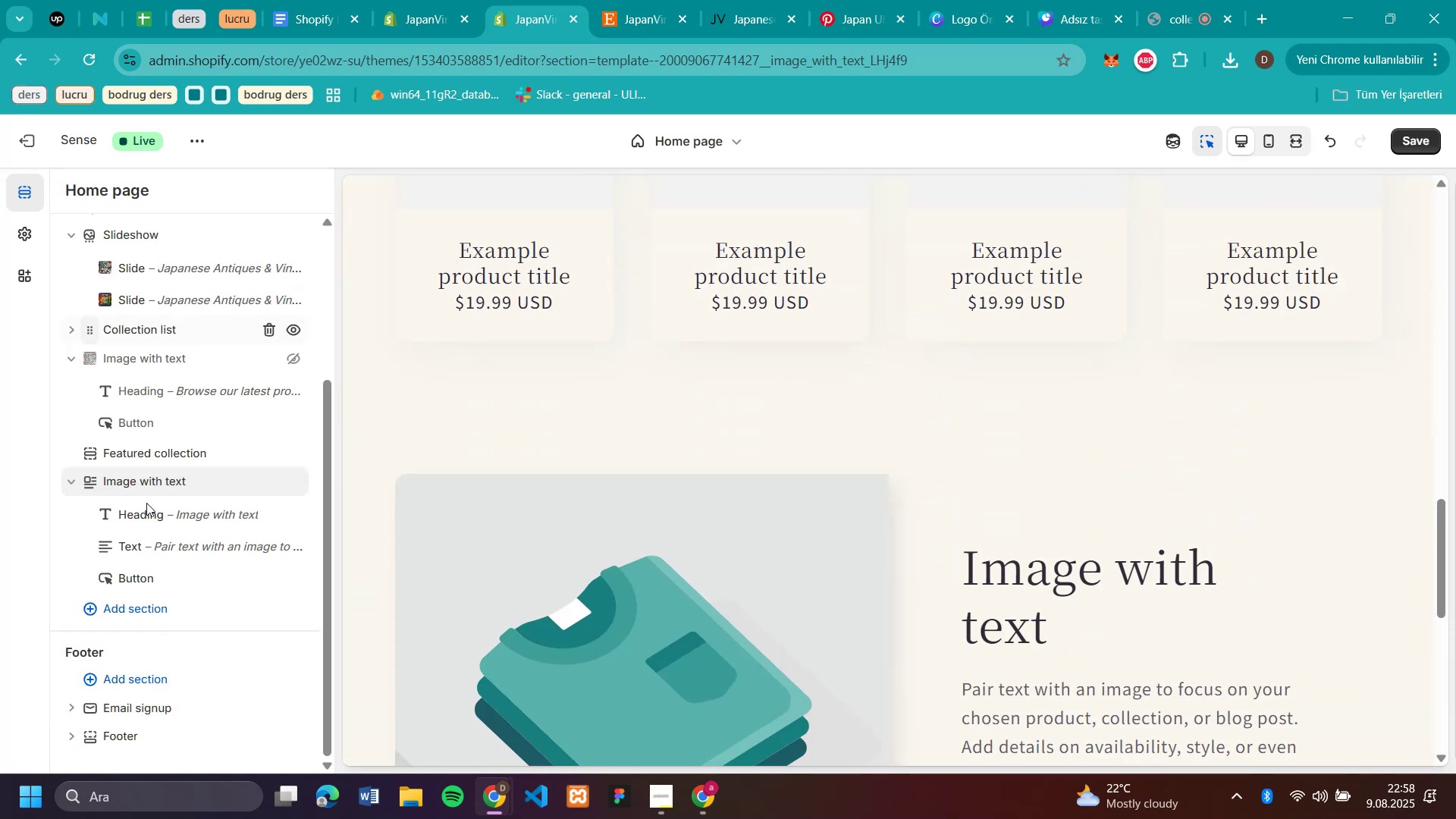 
scroll: coordinate [971, 372], scroll_direction: down, amount: 3.0
 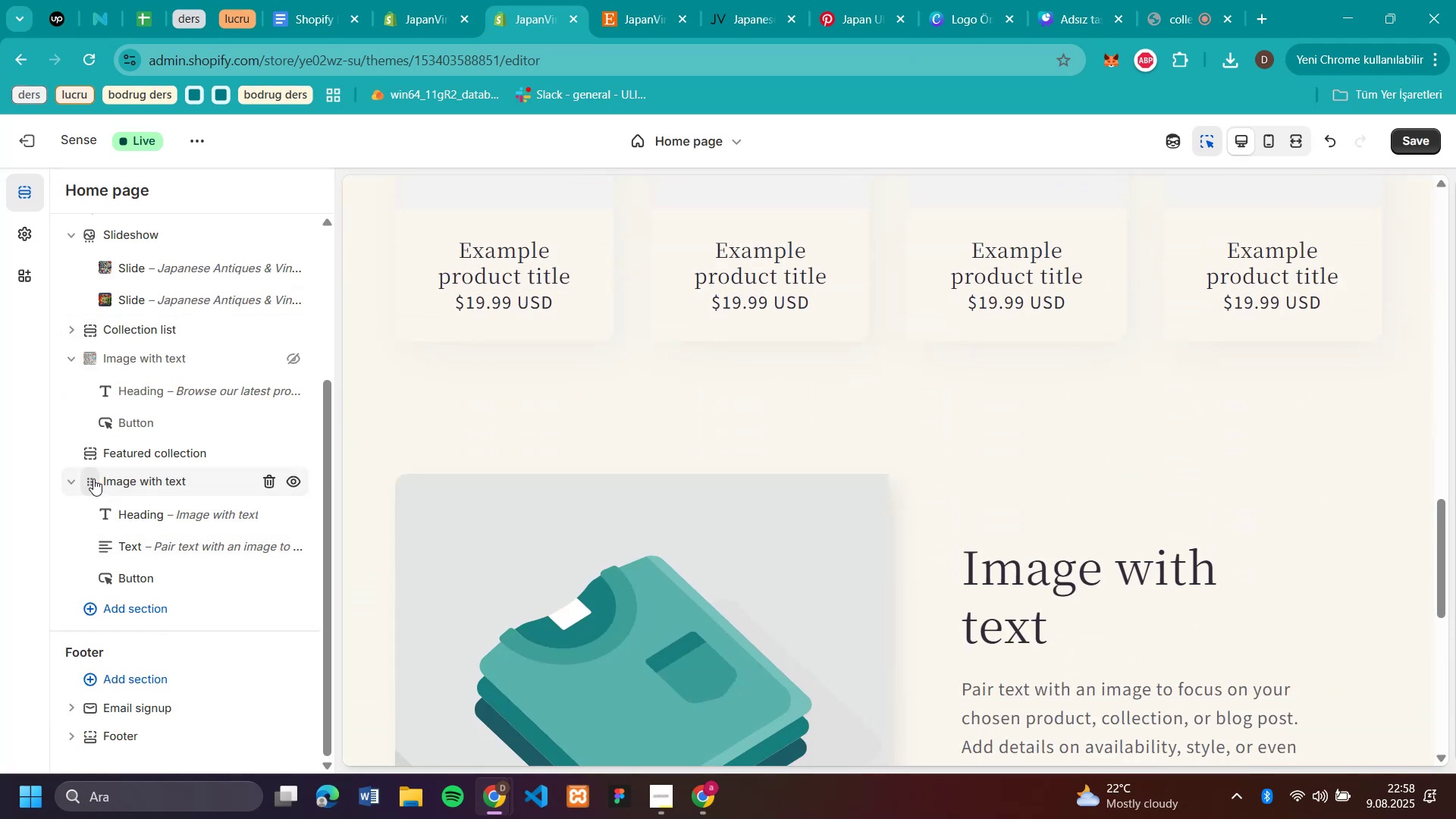 
left_click([67, 187])
 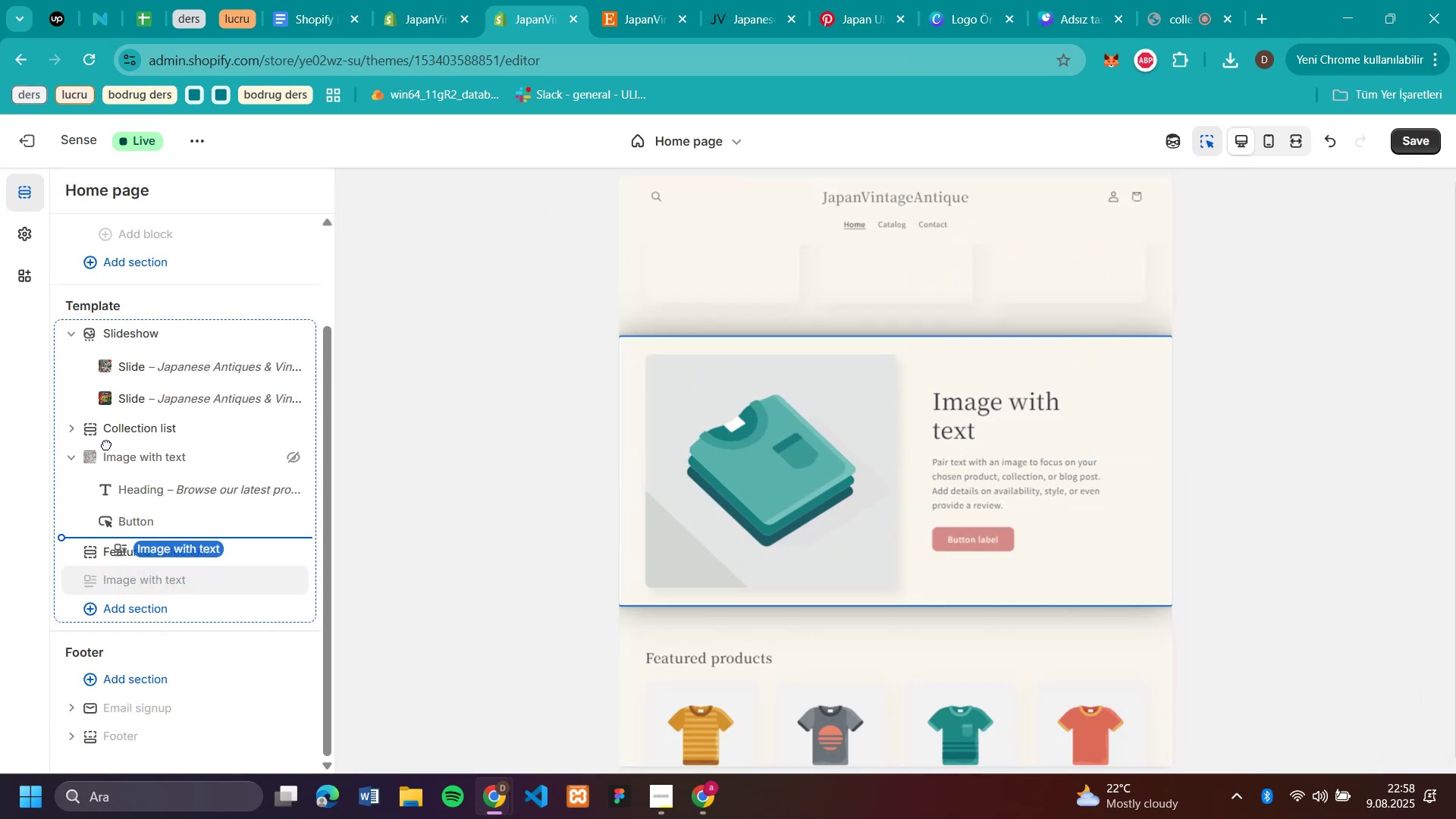 
left_click_drag(start_coordinate=[93, 479], to_coordinate=[114, 454])
 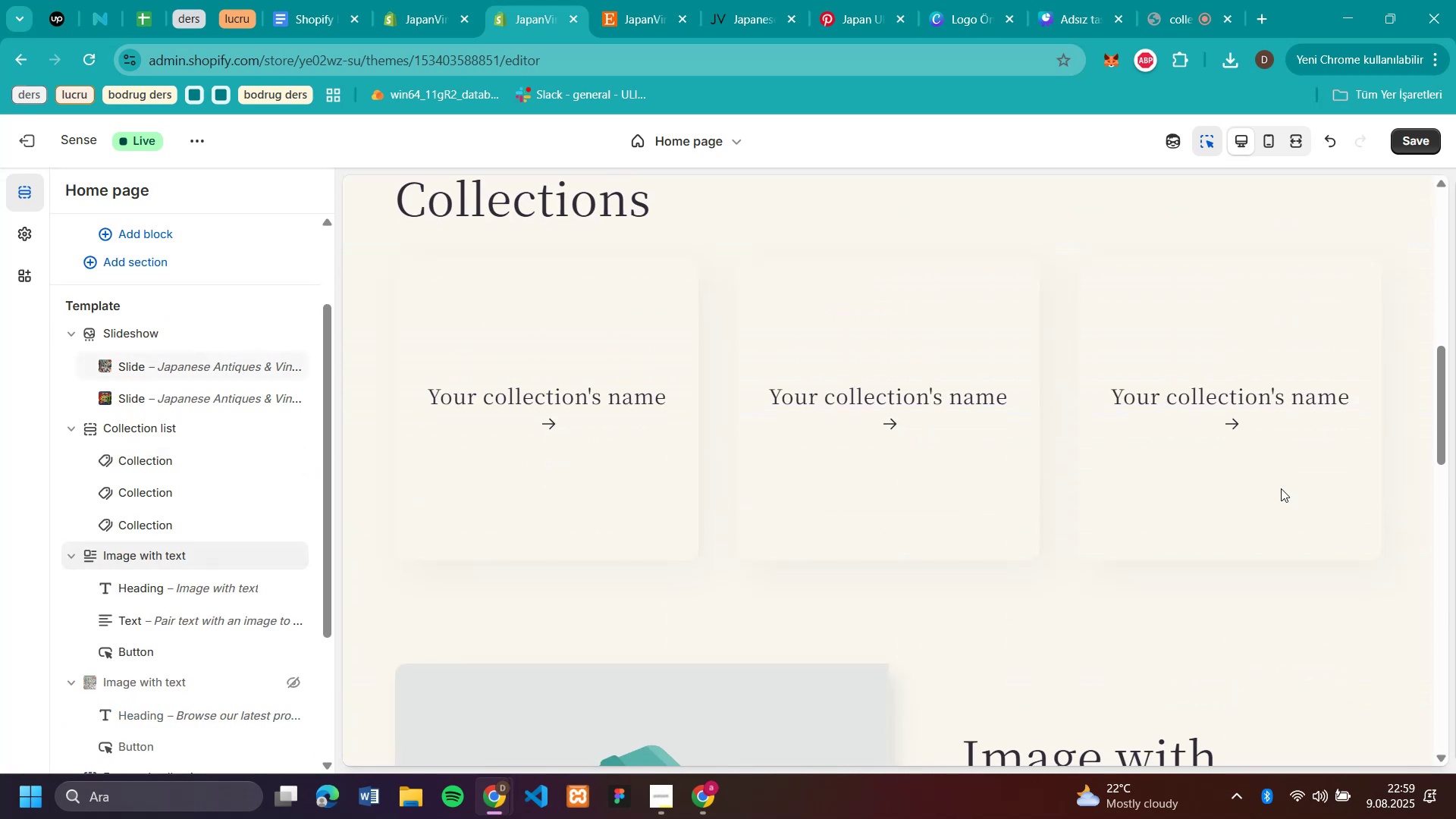 
scroll: coordinate [1281, 488], scroll_direction: none, amount: 0.0
 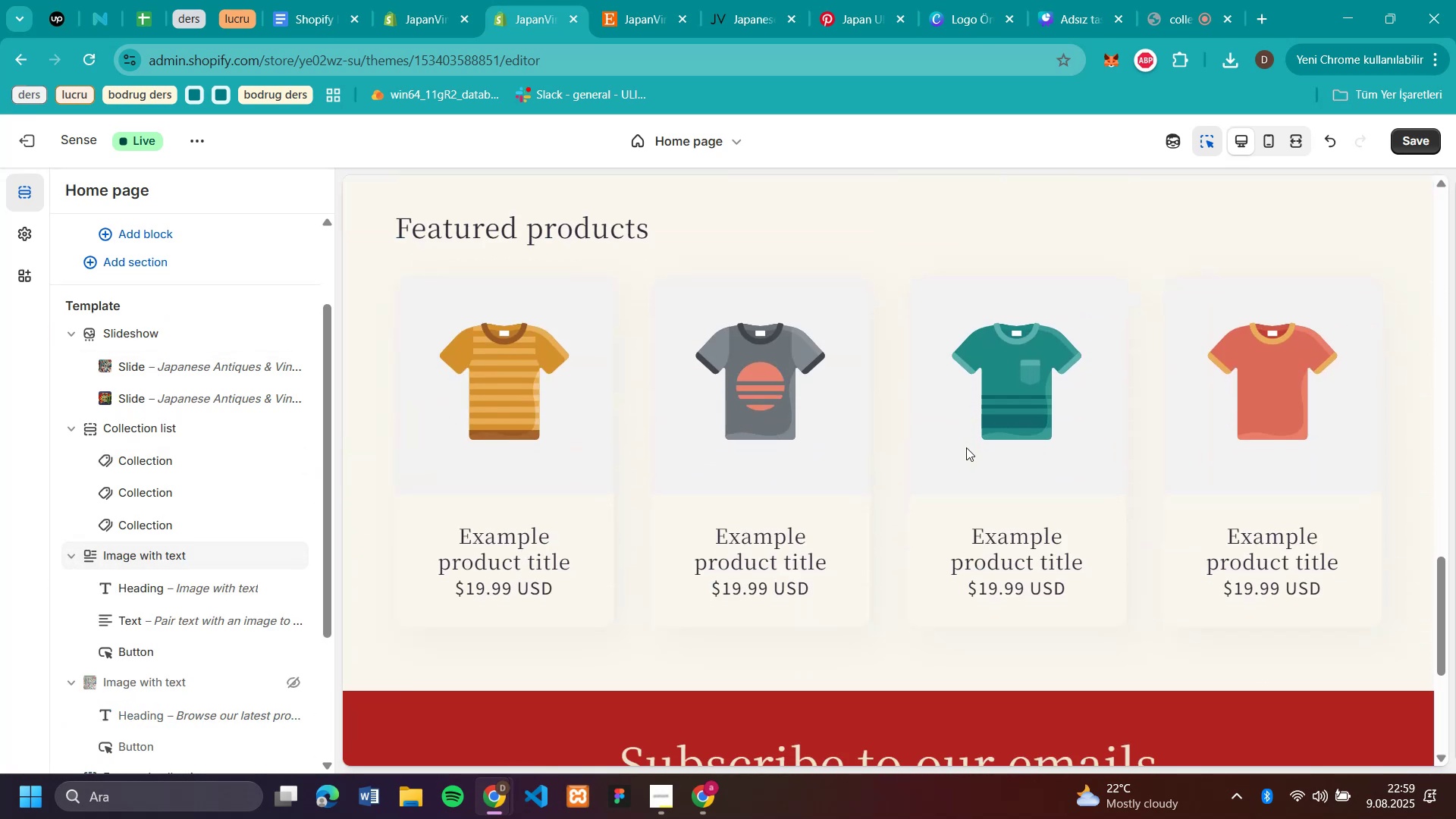 
wait(5.1)
 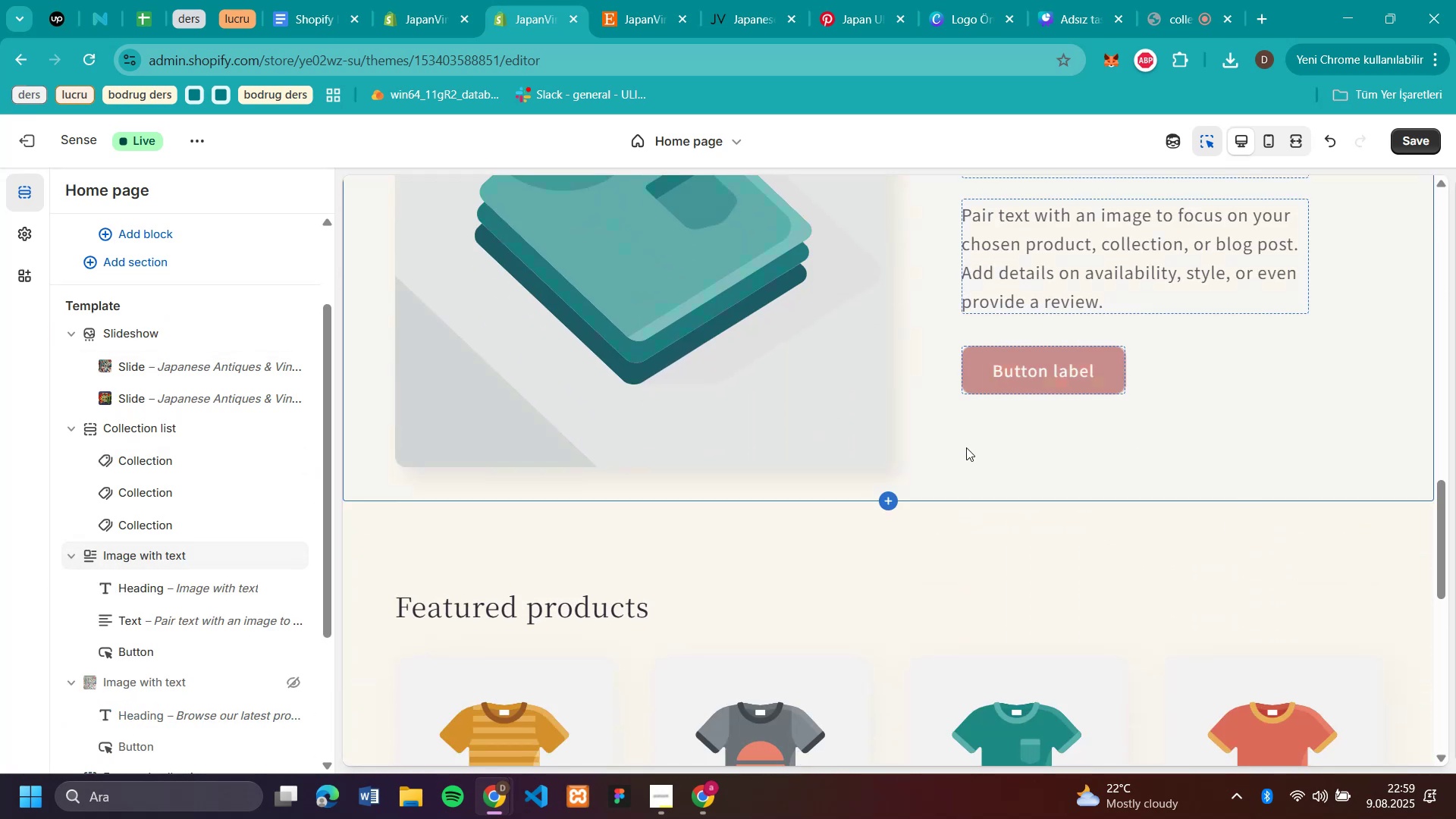 
scroll: coordinate [966, 447], scroll_direction: down, amount: 4.0
 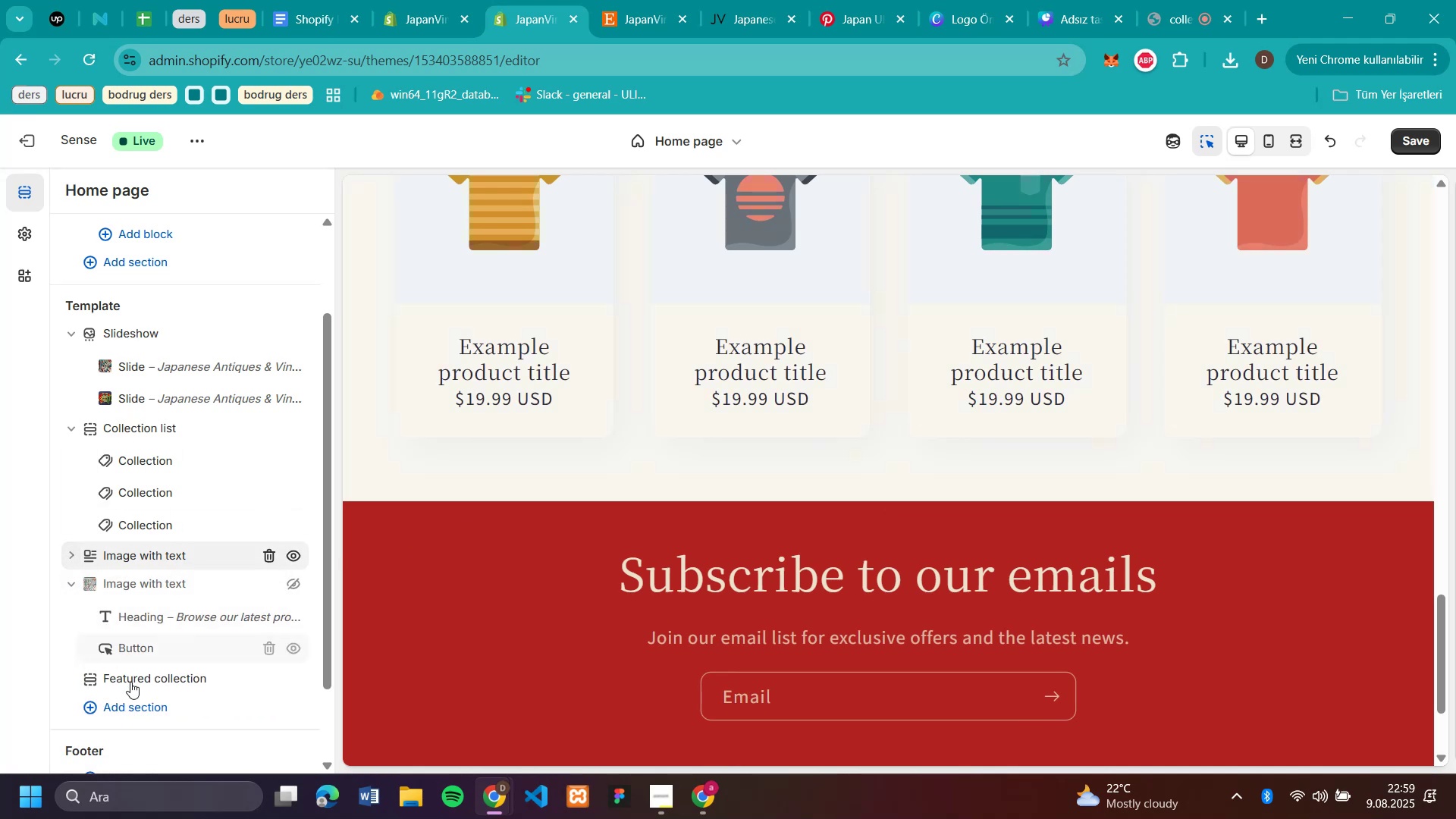 
left_click([70, 560])
 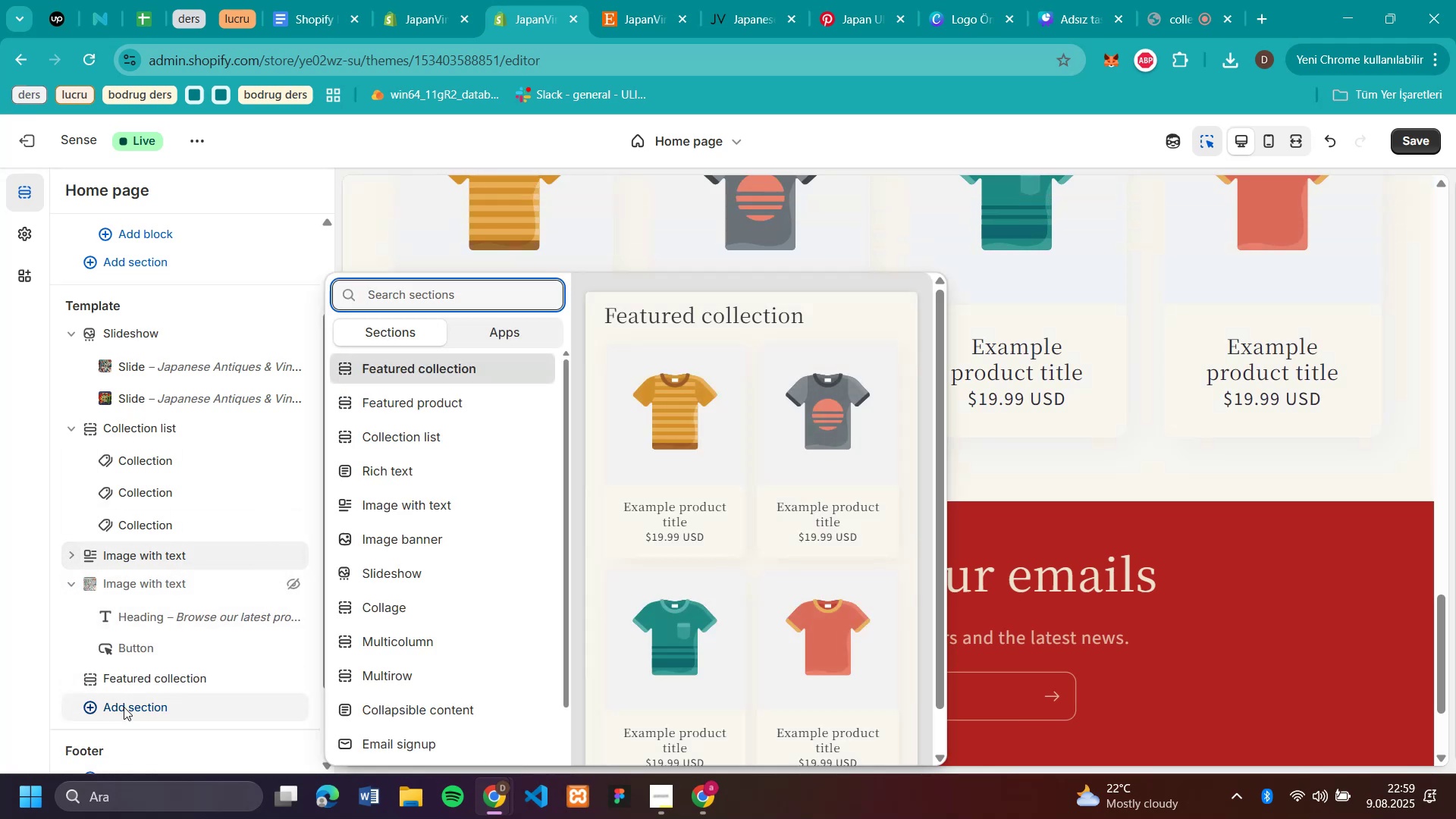 
left_click([124, 707])
 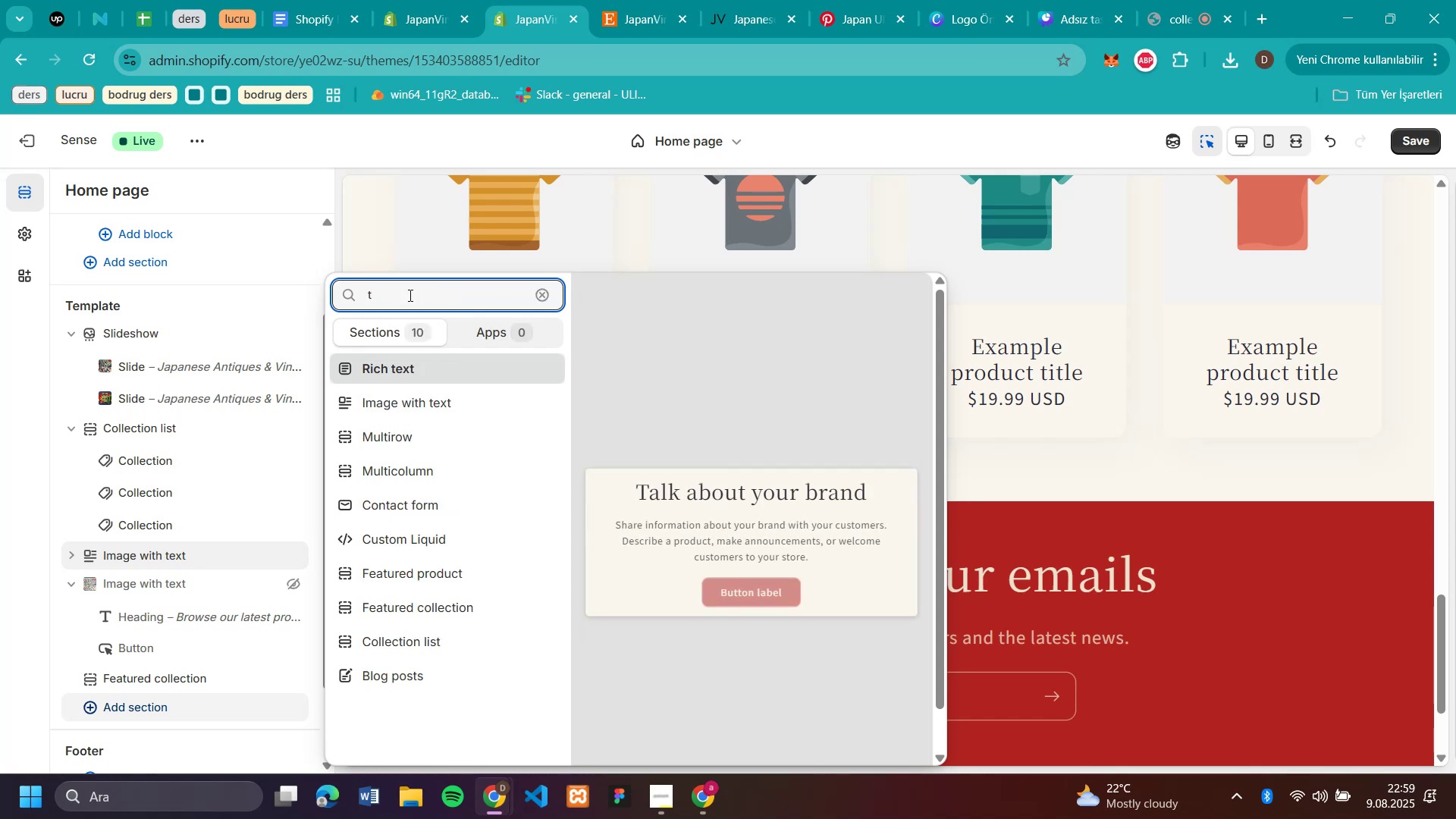 
left_click([409, 295])
 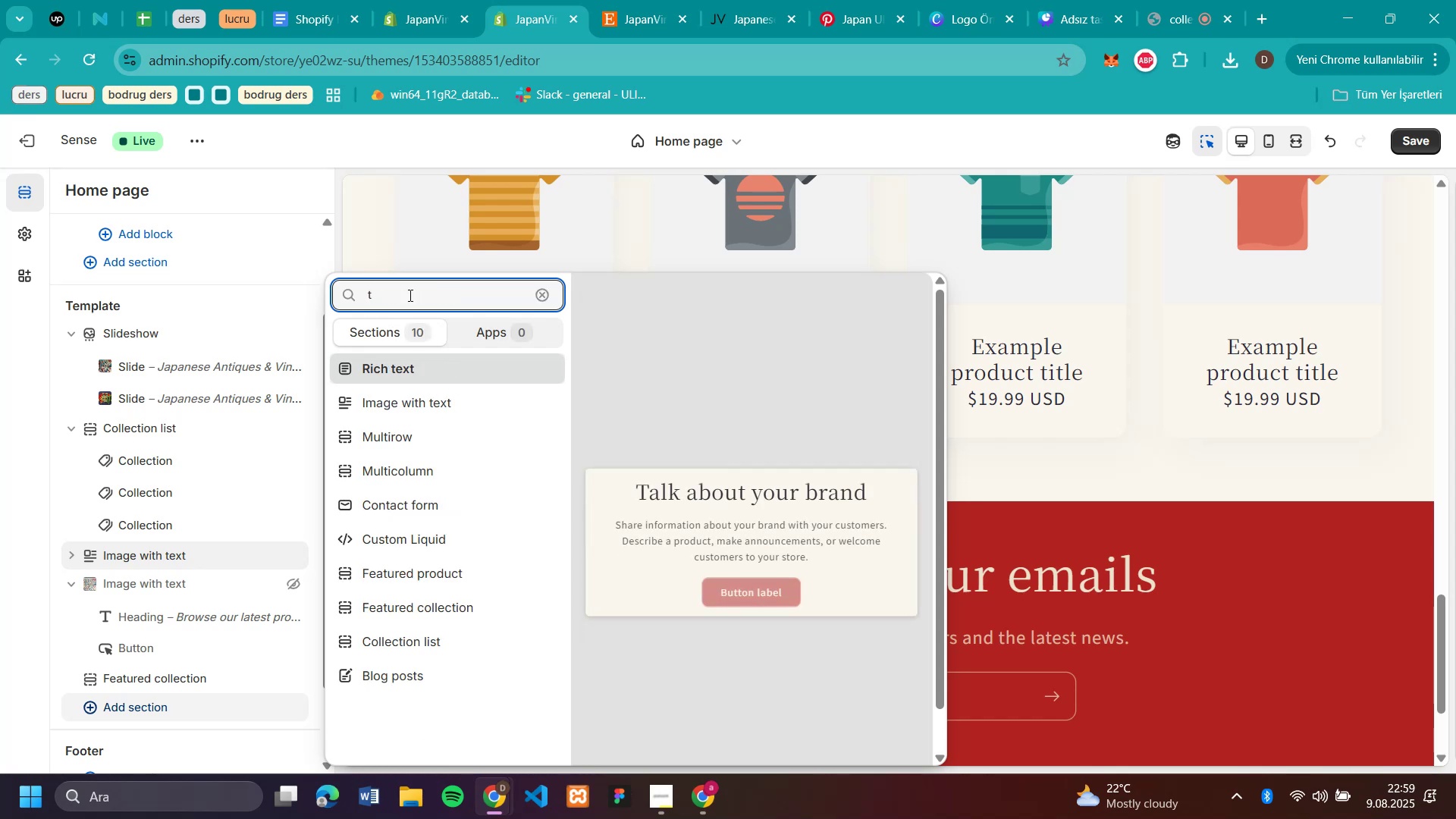 
key(T)
 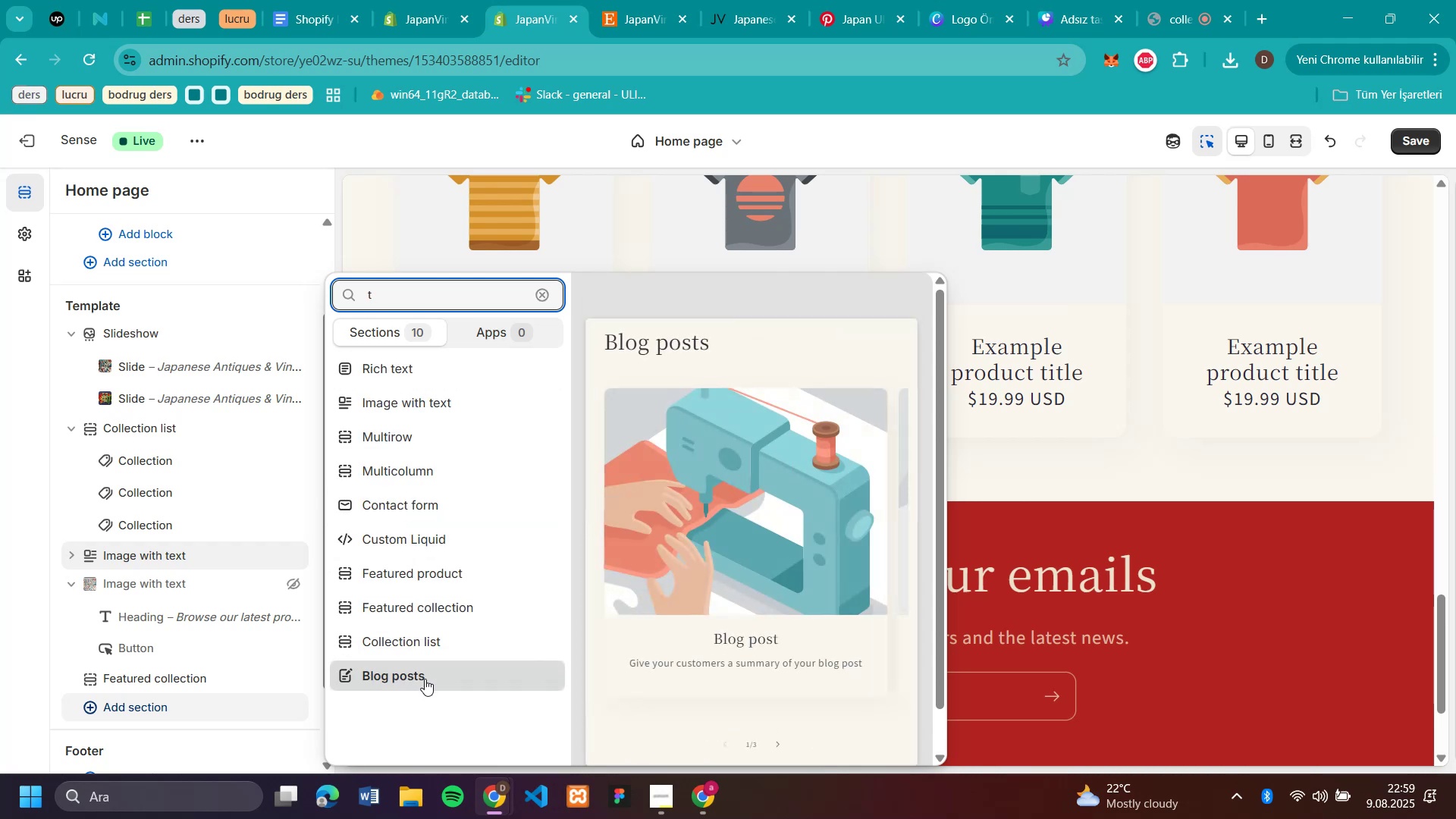 
wait(20.88)
 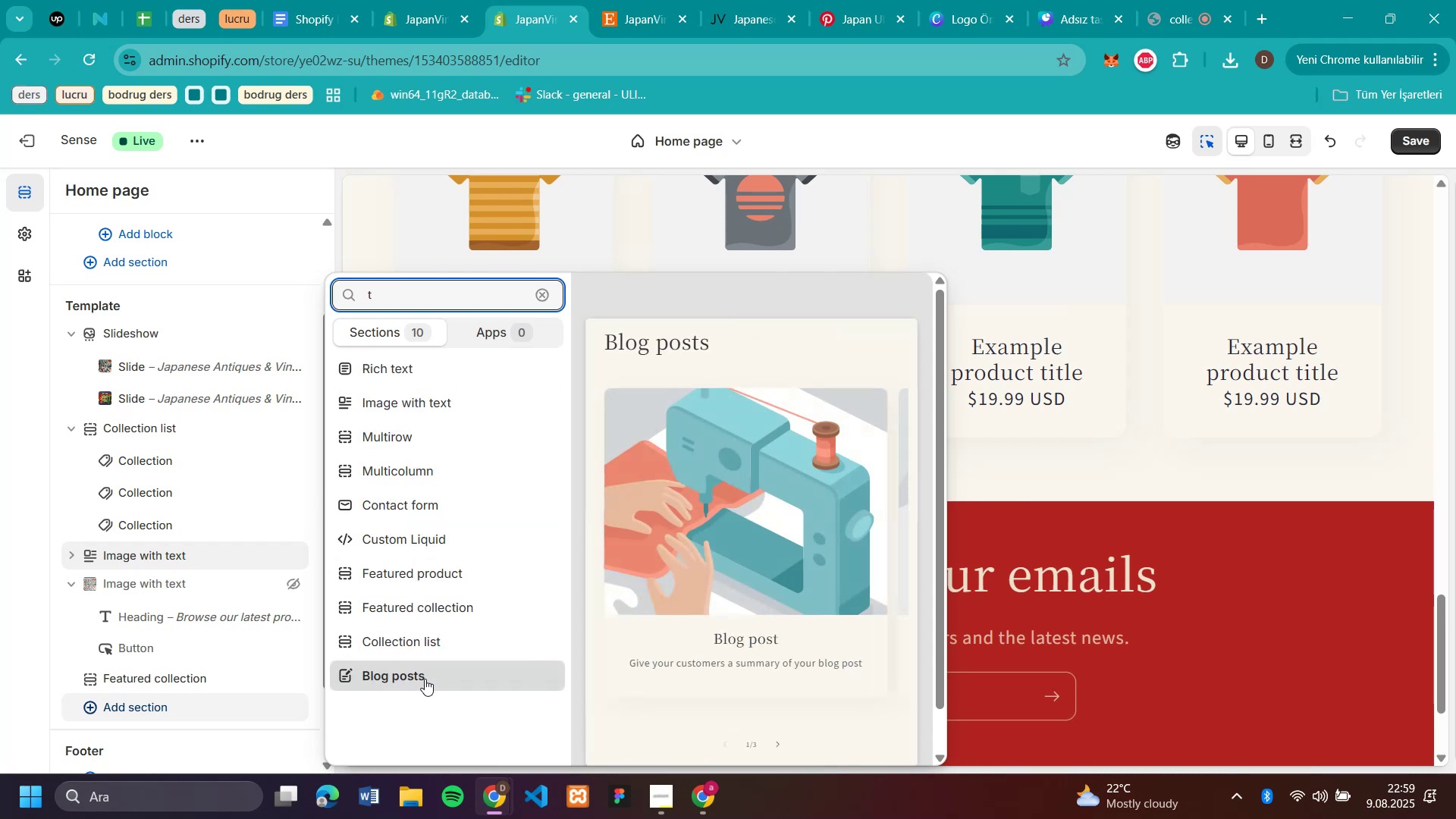 
key(Backspace)
 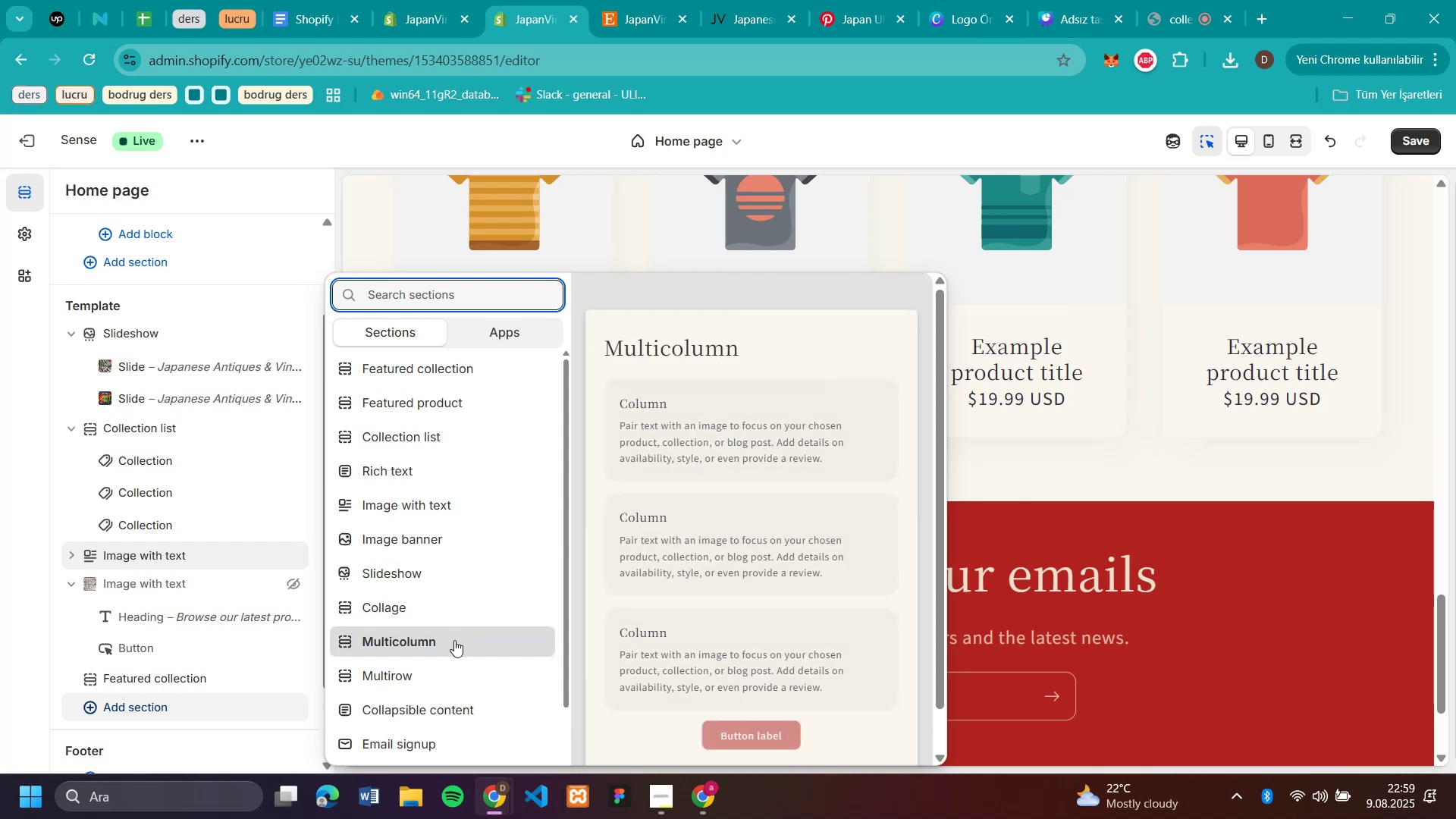 
wait(14.74)
 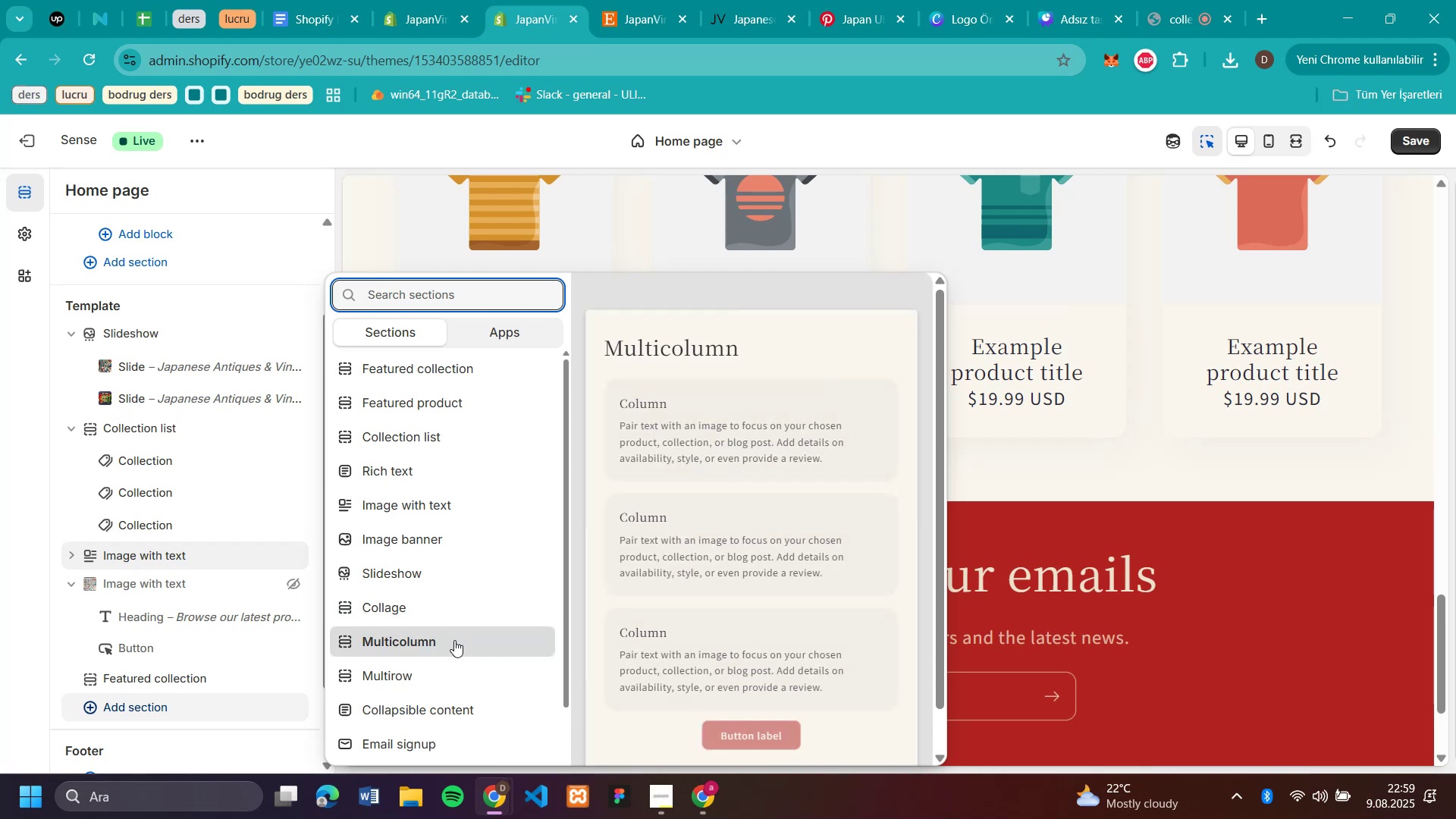 
mouse_move([468, 717])
 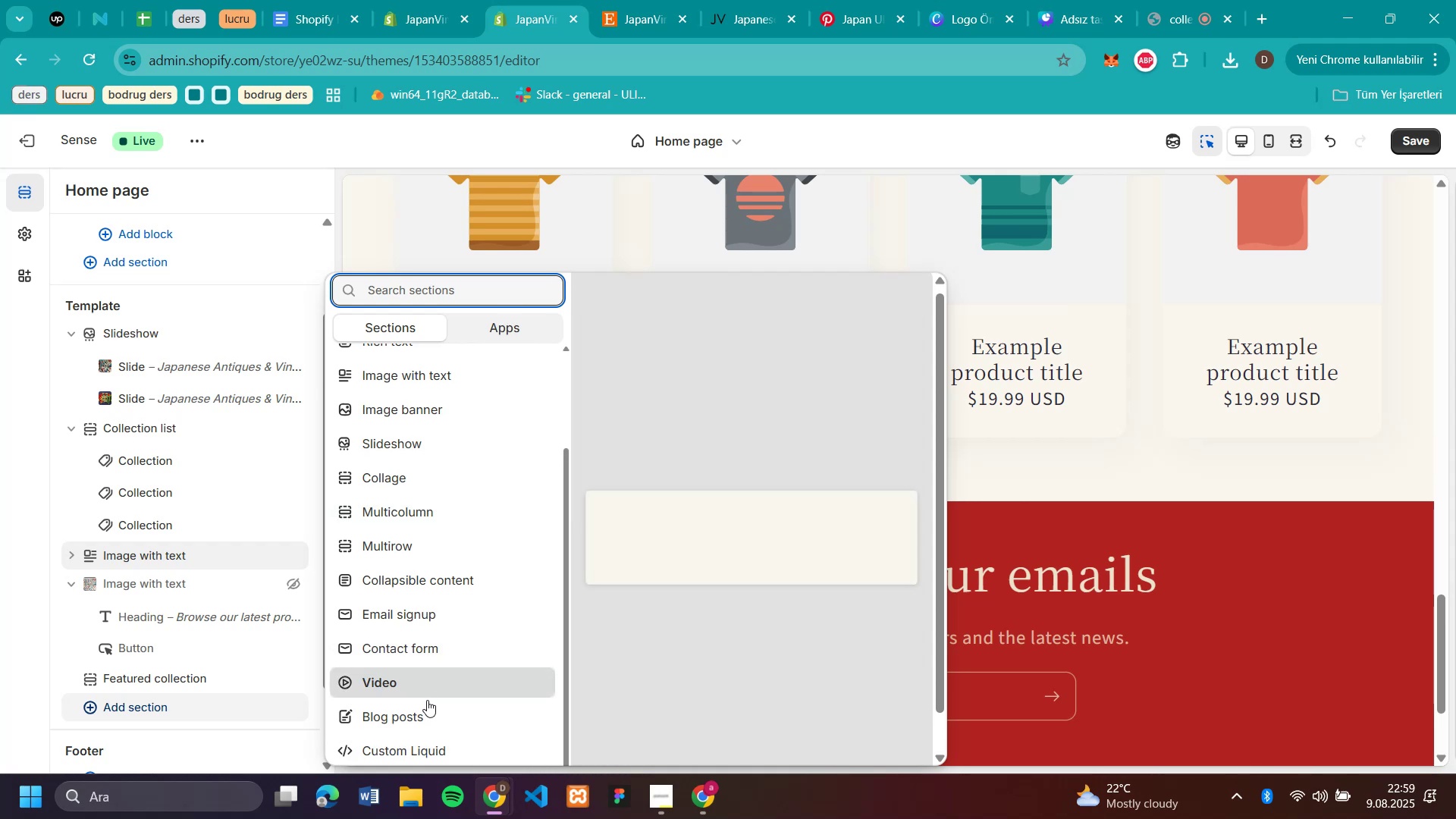 
scroll: coordinate [451, 656], scroll_direction: down, amount: 3.0
 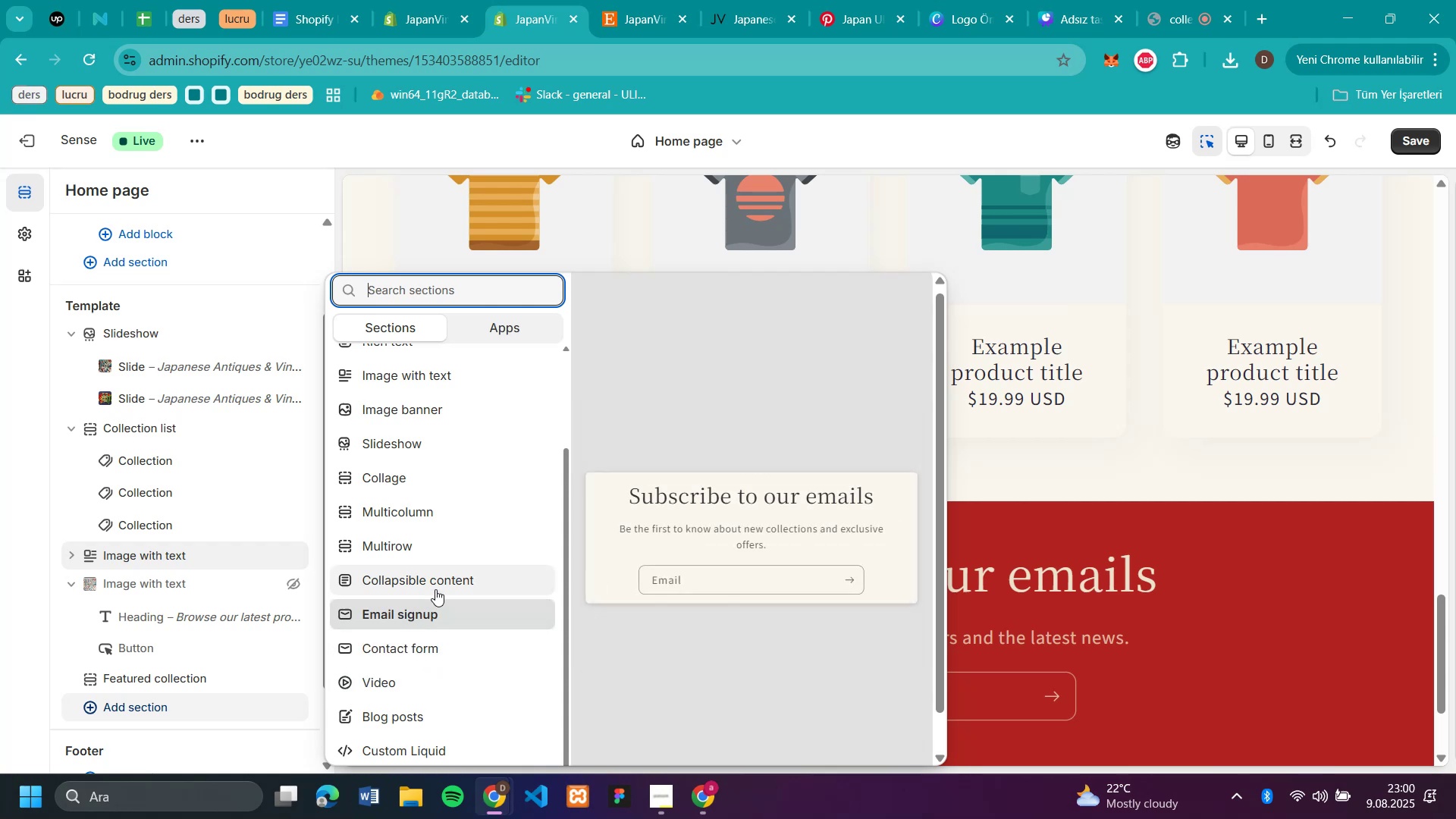 
wait(14.7)
 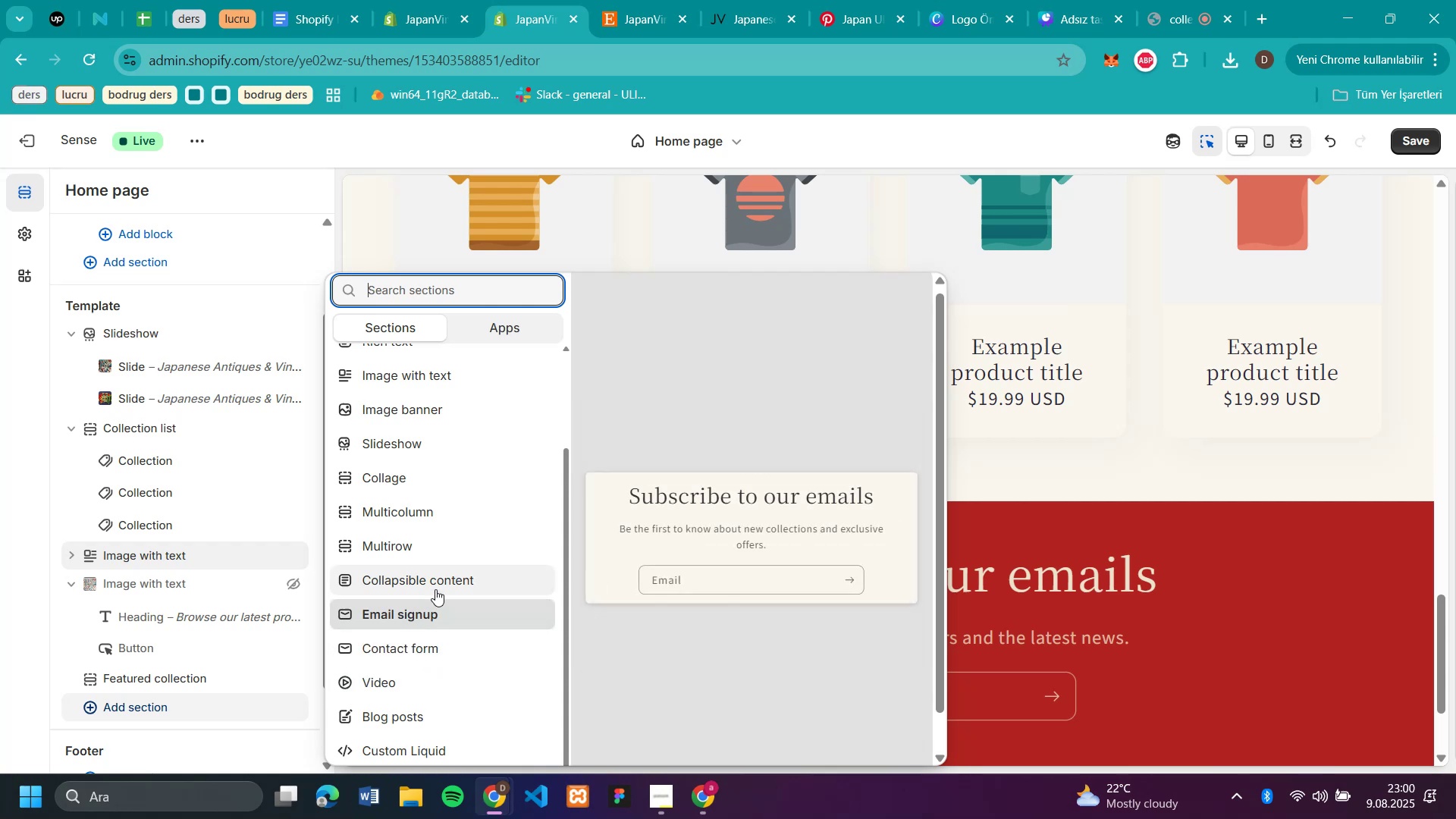 
left_click([430, 553])
 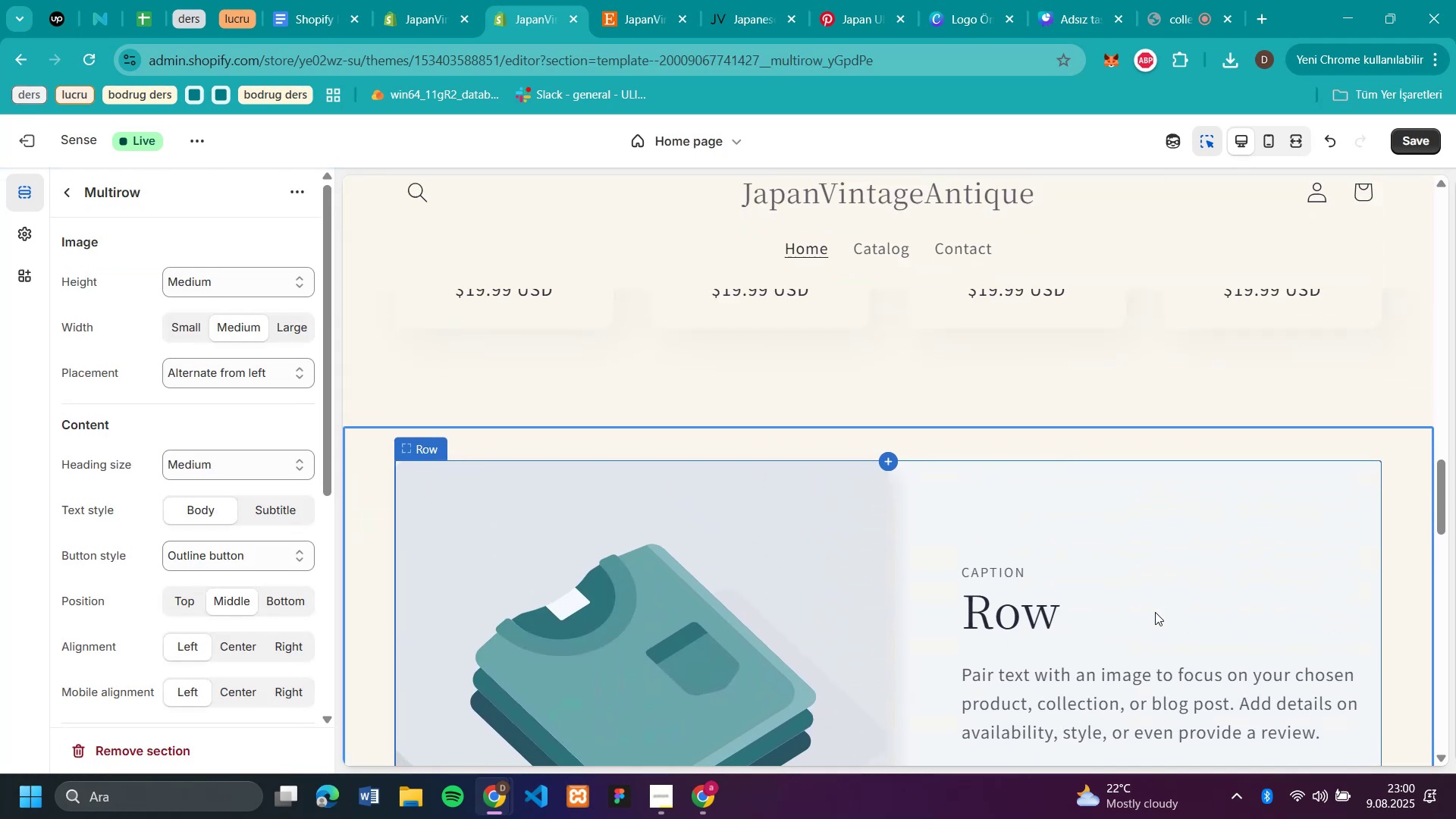 
scroll: coordinate [1155, 612], scroll_direction: down, amount: 5.0
 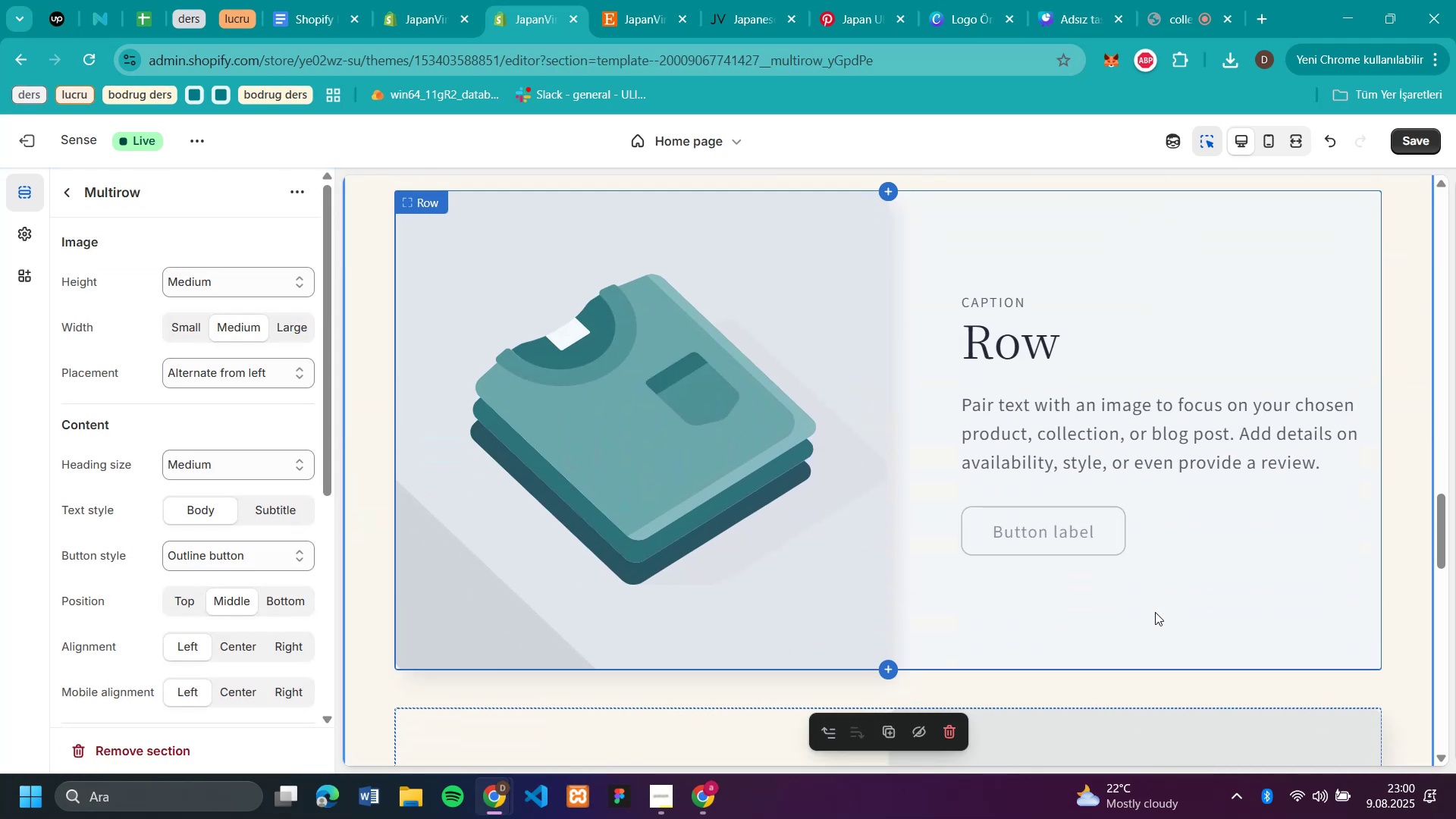 
scroll: coordinate [1155, 612], scroll_direction: up, amount: 1.0
 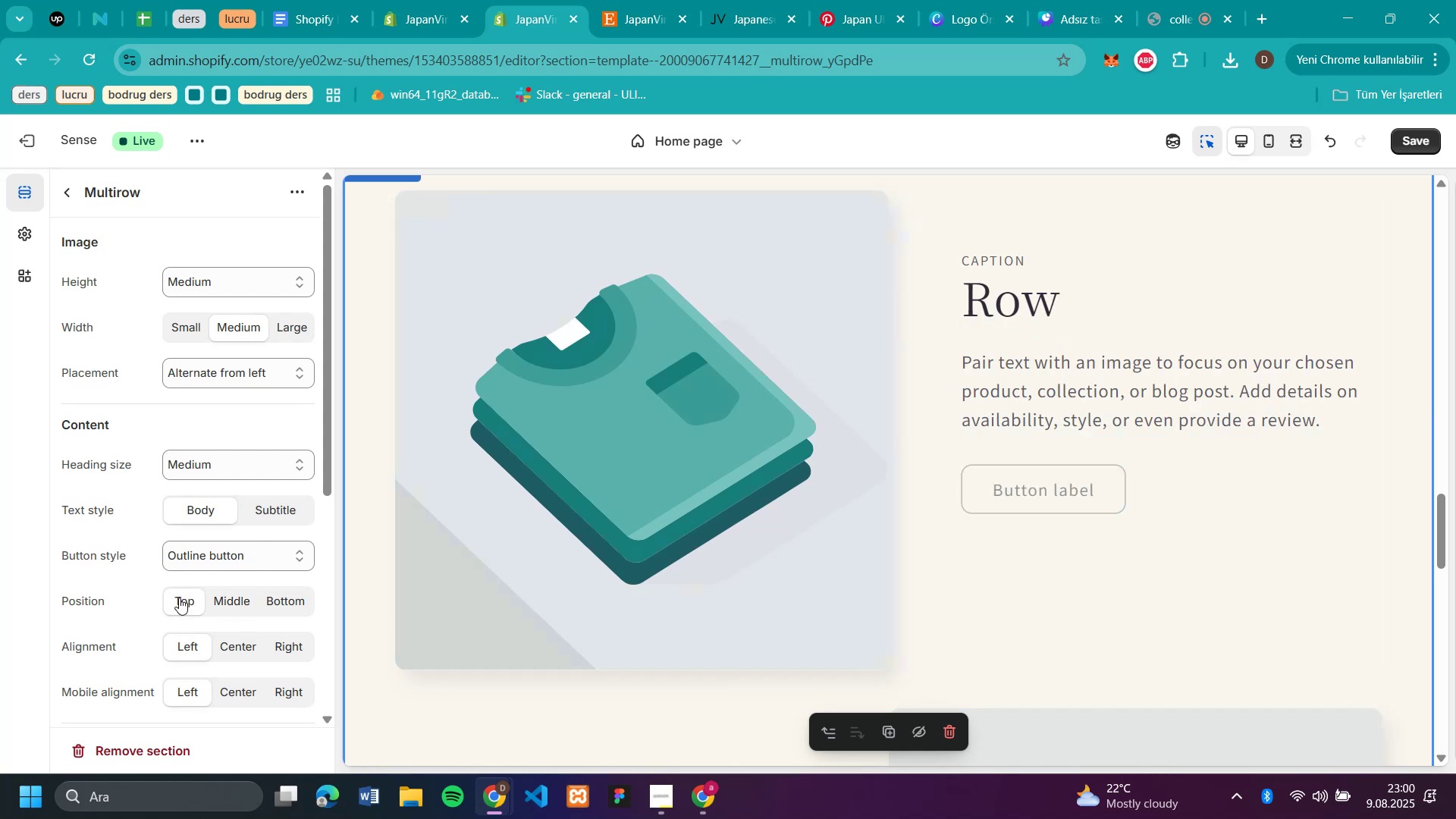 
left_click([176, 598])
 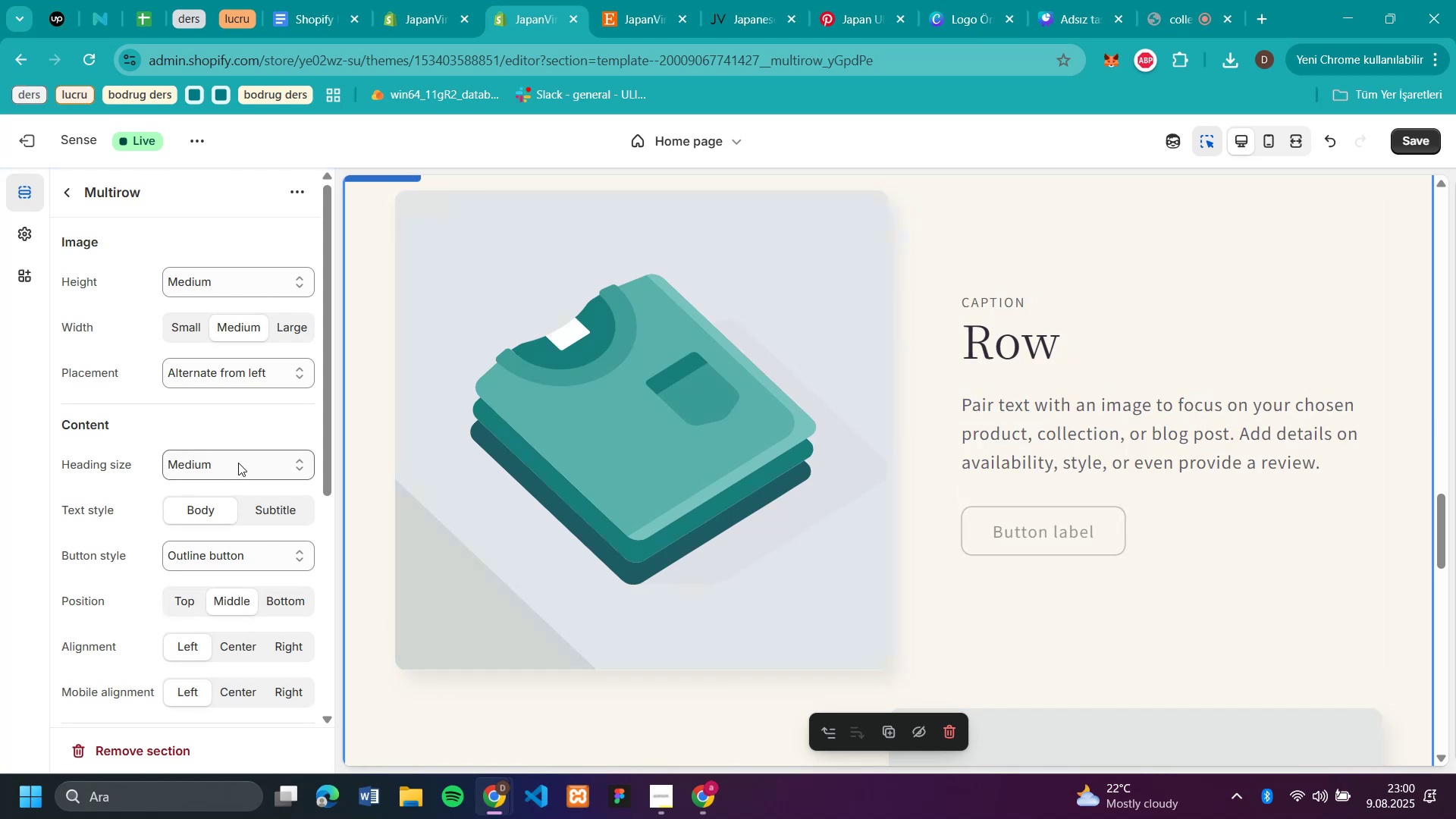 
left_click([223, 596])
 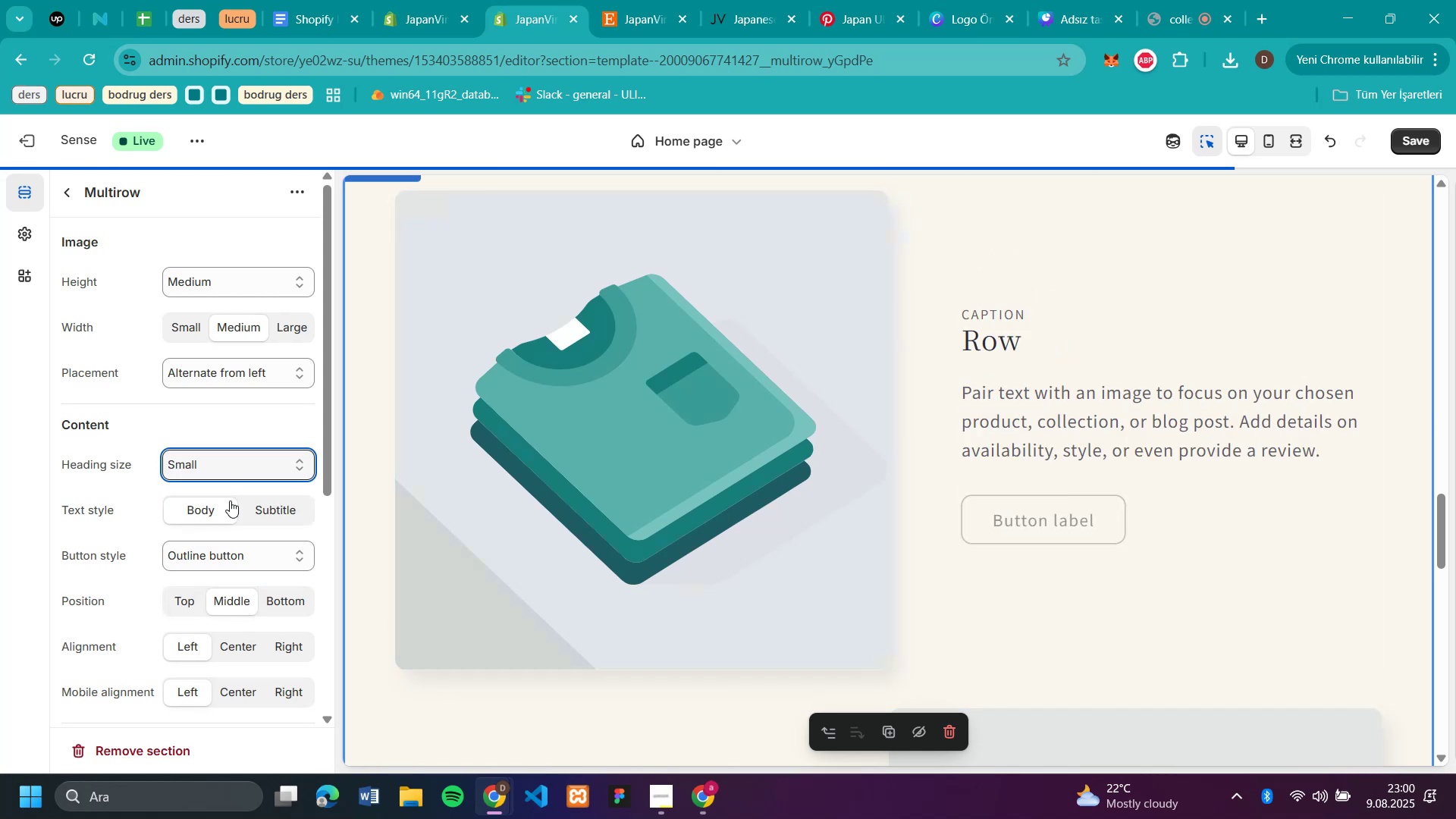 
left_click([238, 463])
 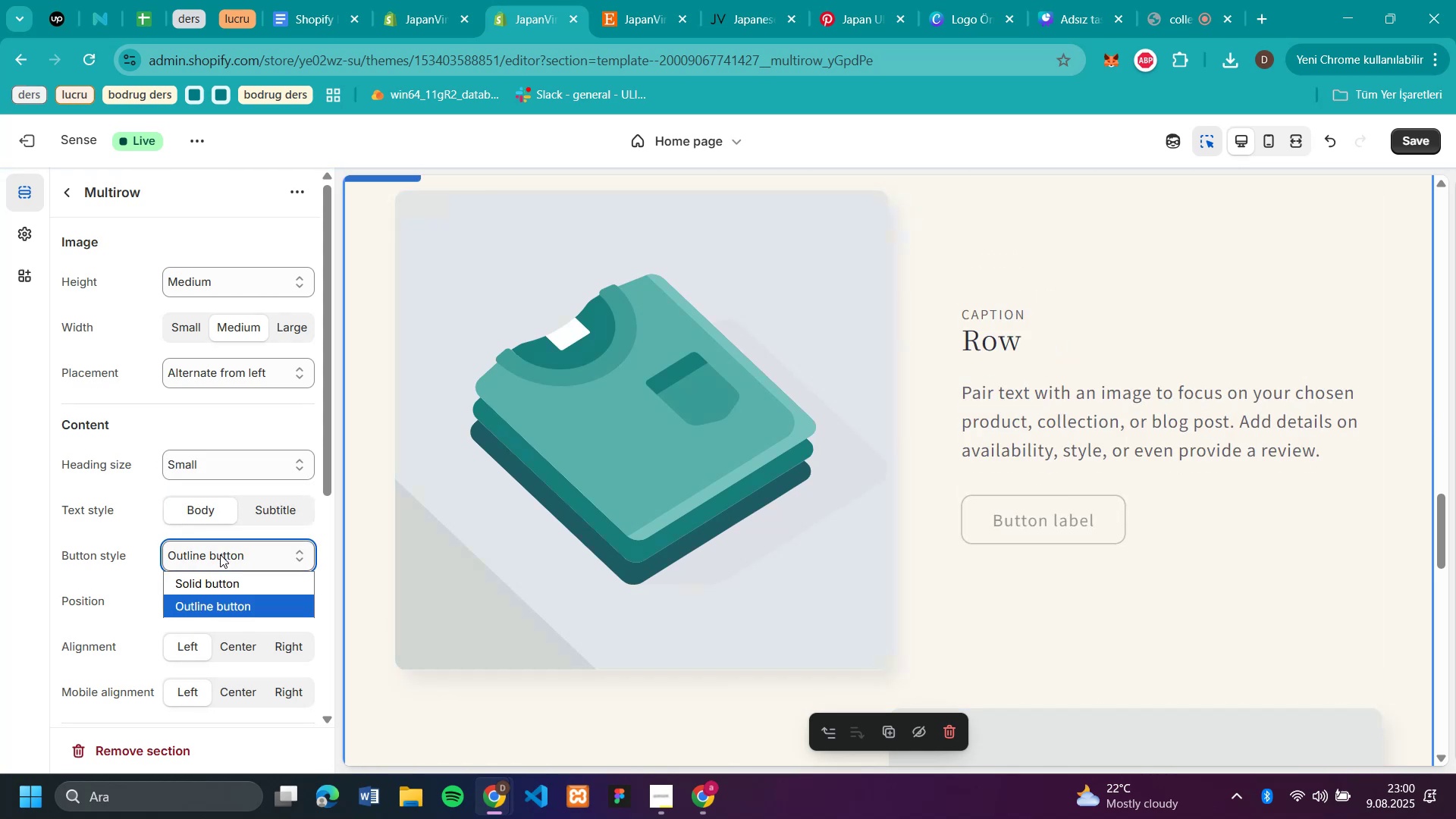 
left_click([230, 500])
 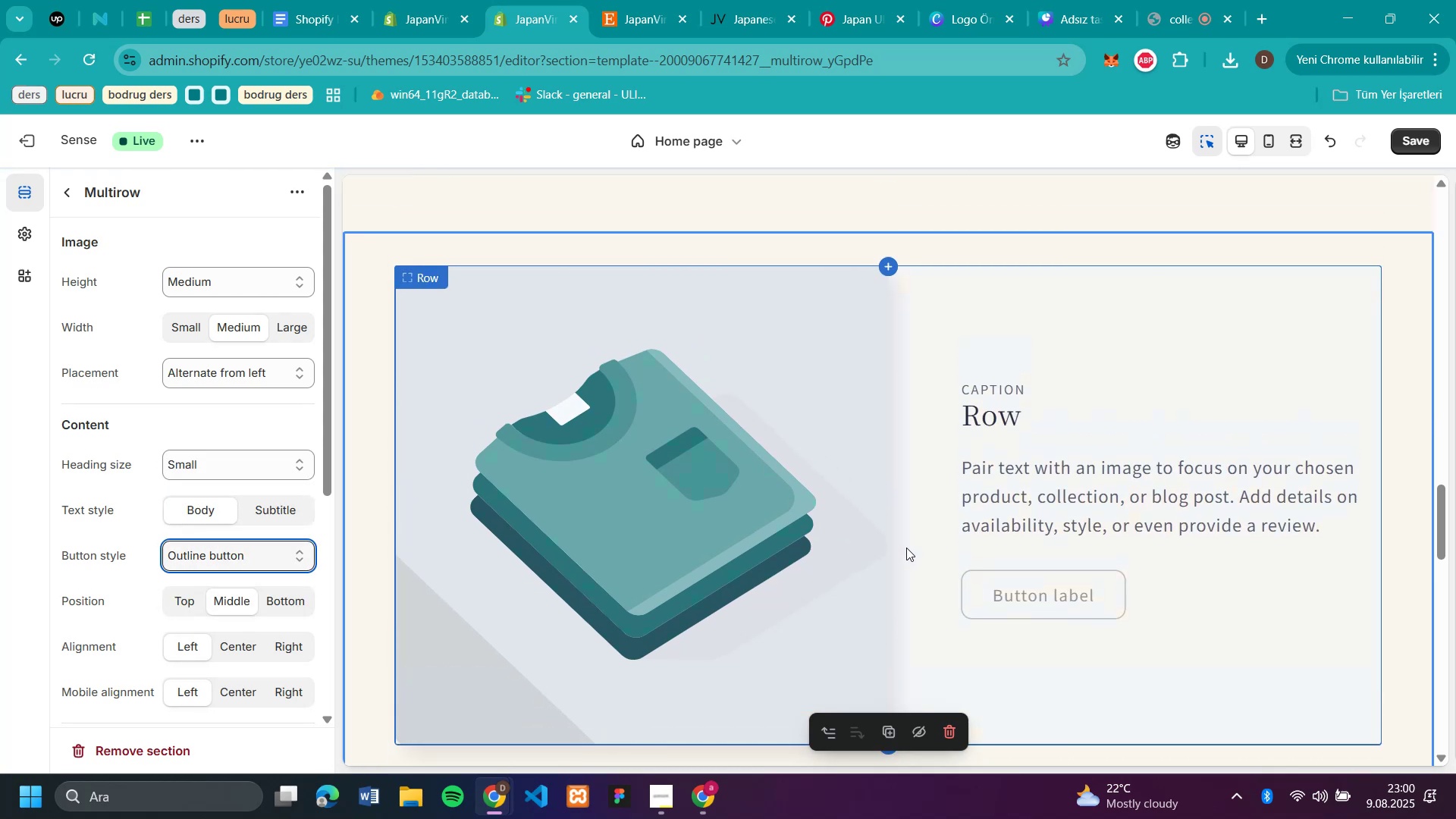 
left_click([220, 554])
 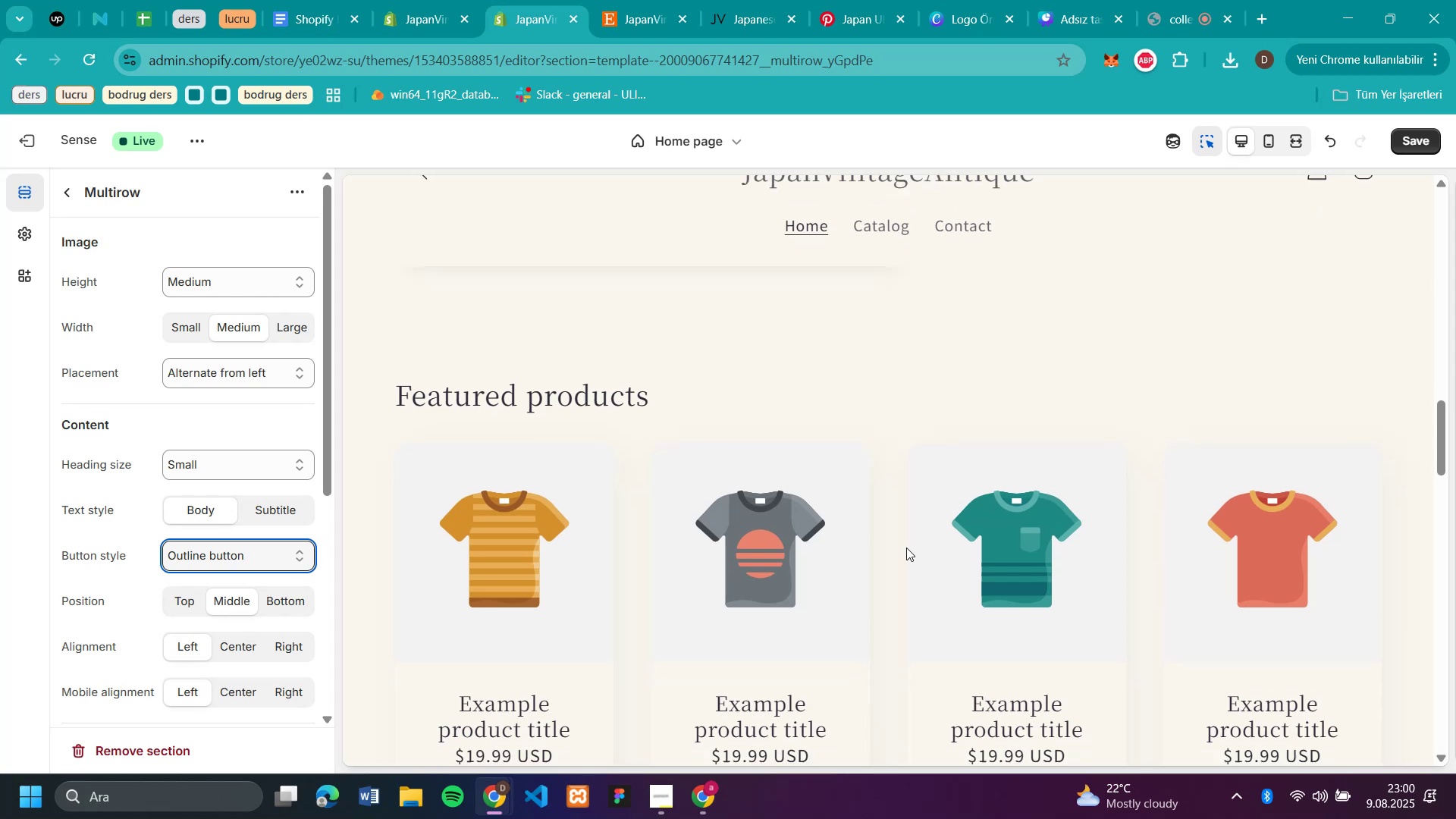 
left_click([220, 554])
 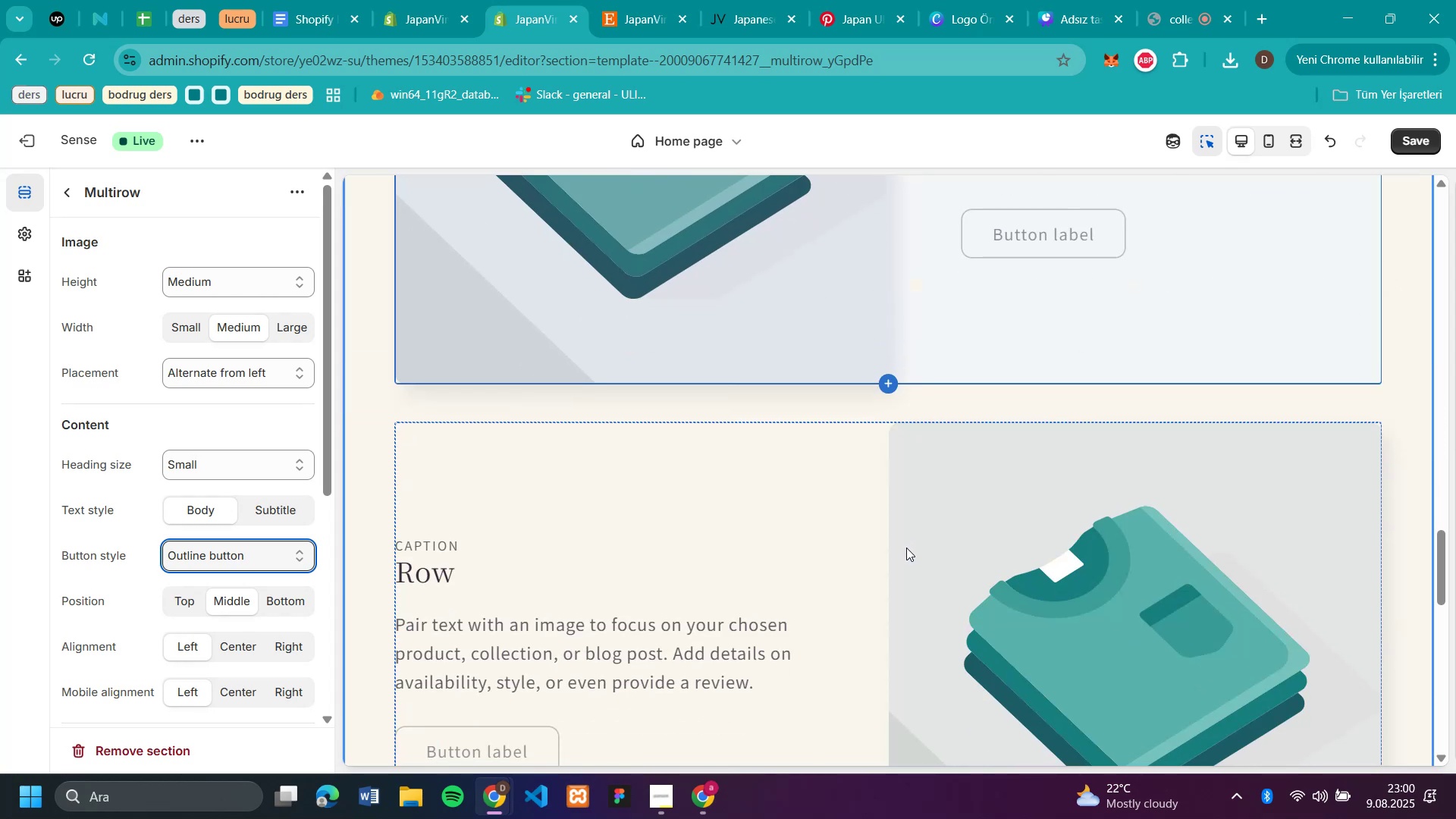 
scroll: coordinate [906, 548], scroll_direction: up, amount: 4.0
 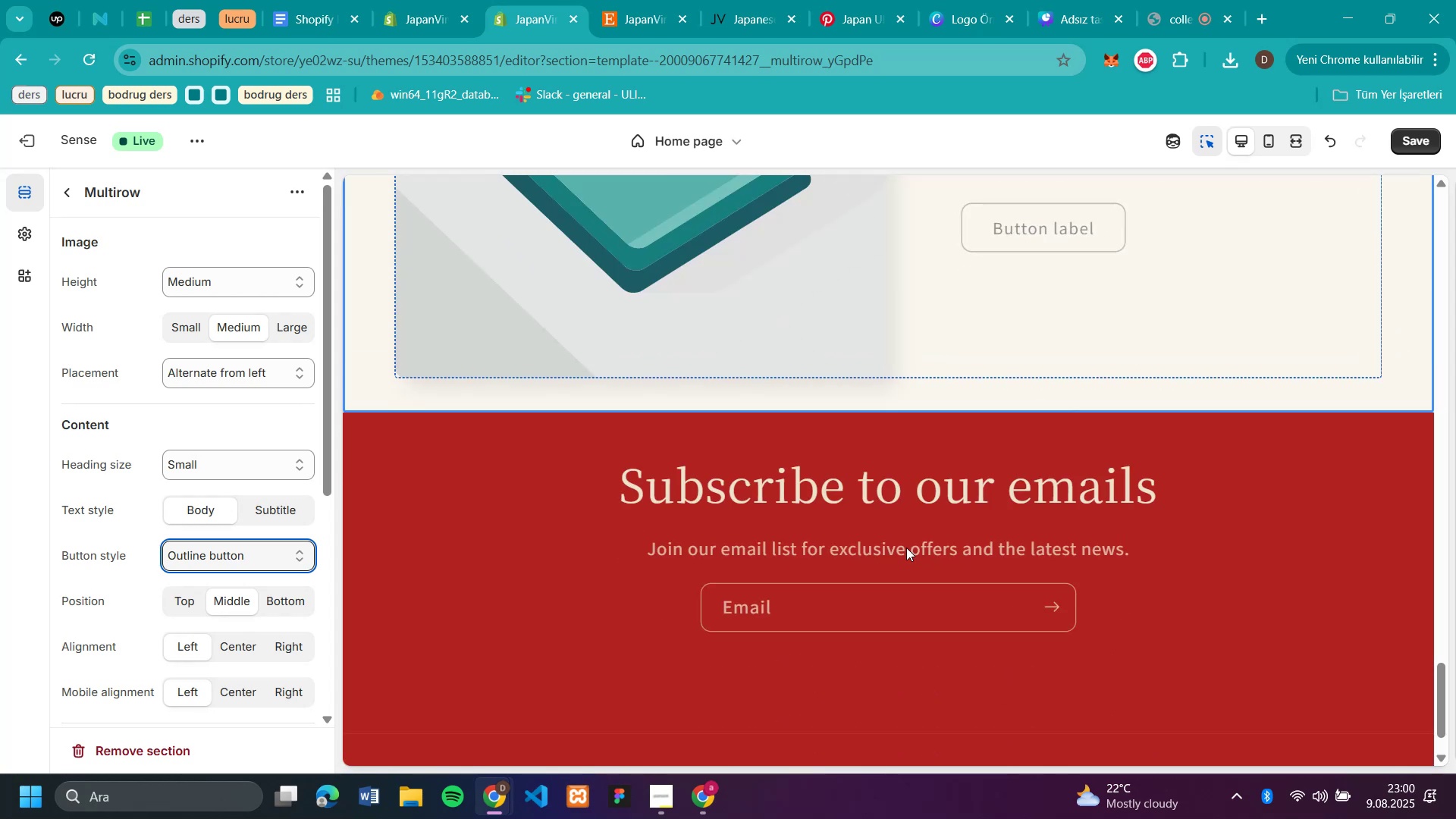 
scroll: coordinate [667, 539], scroll_direction: down, amount: 11.0
 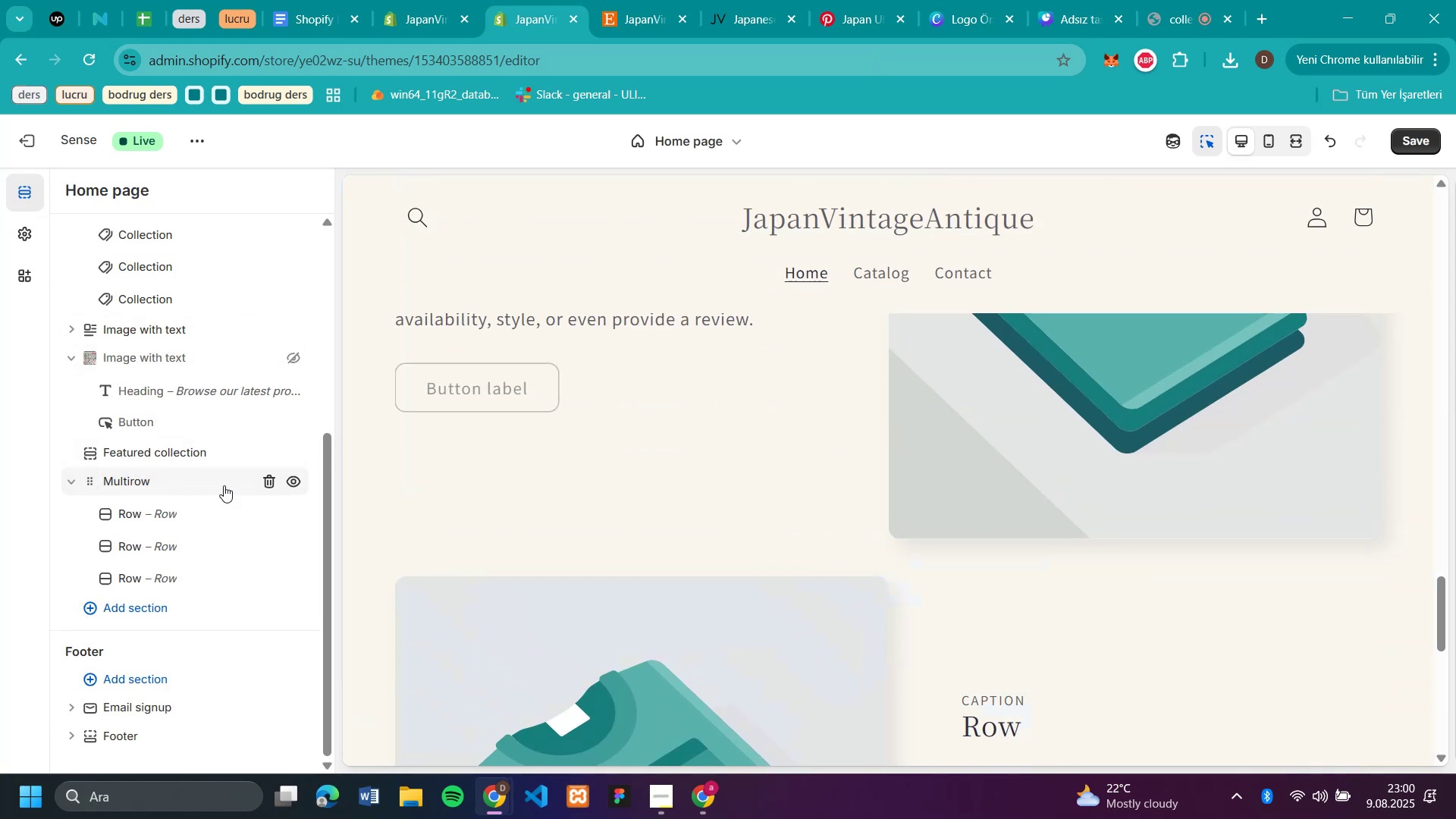 
left_click([69, 191])
 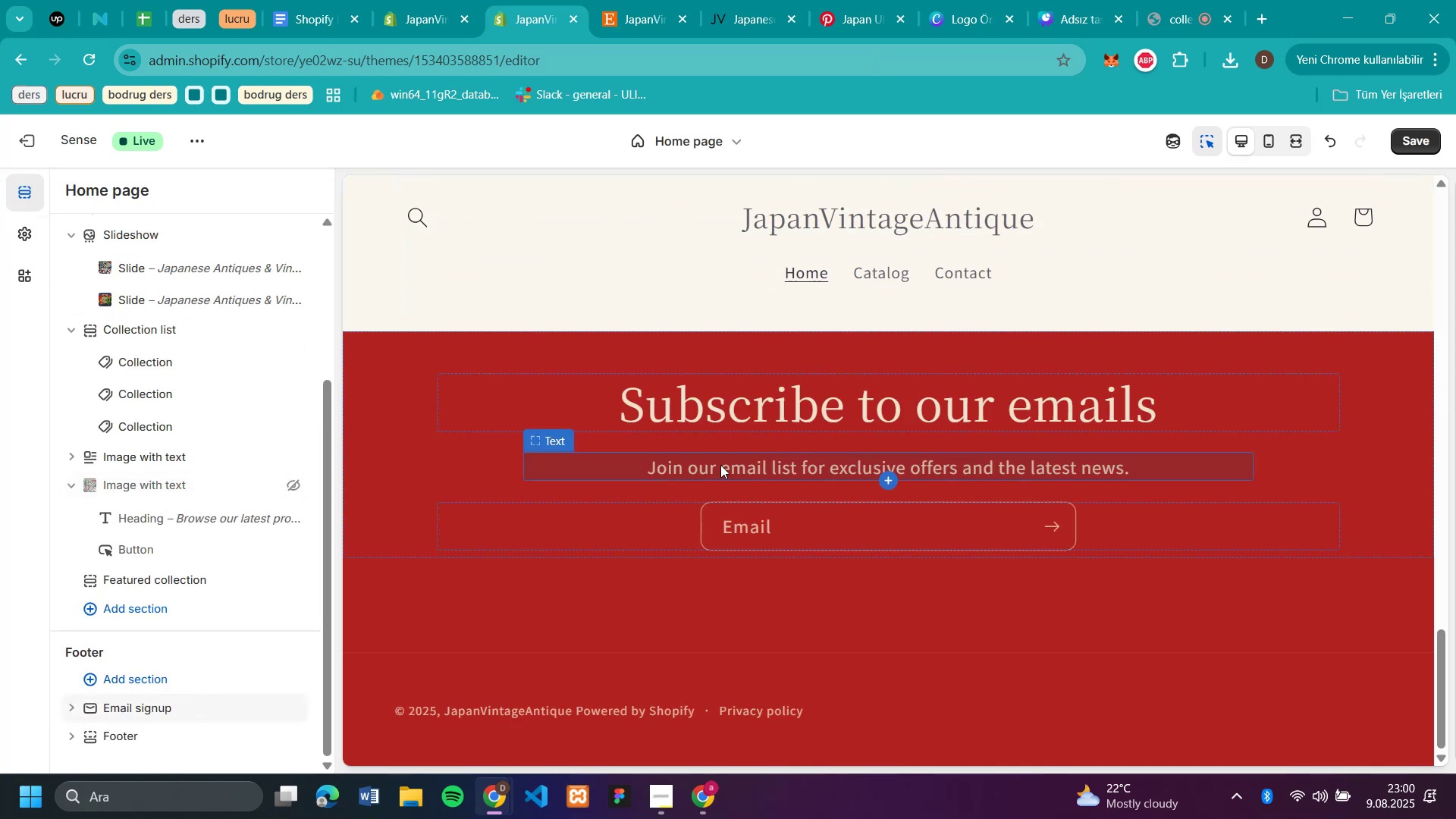 
left_click([269, 485])
 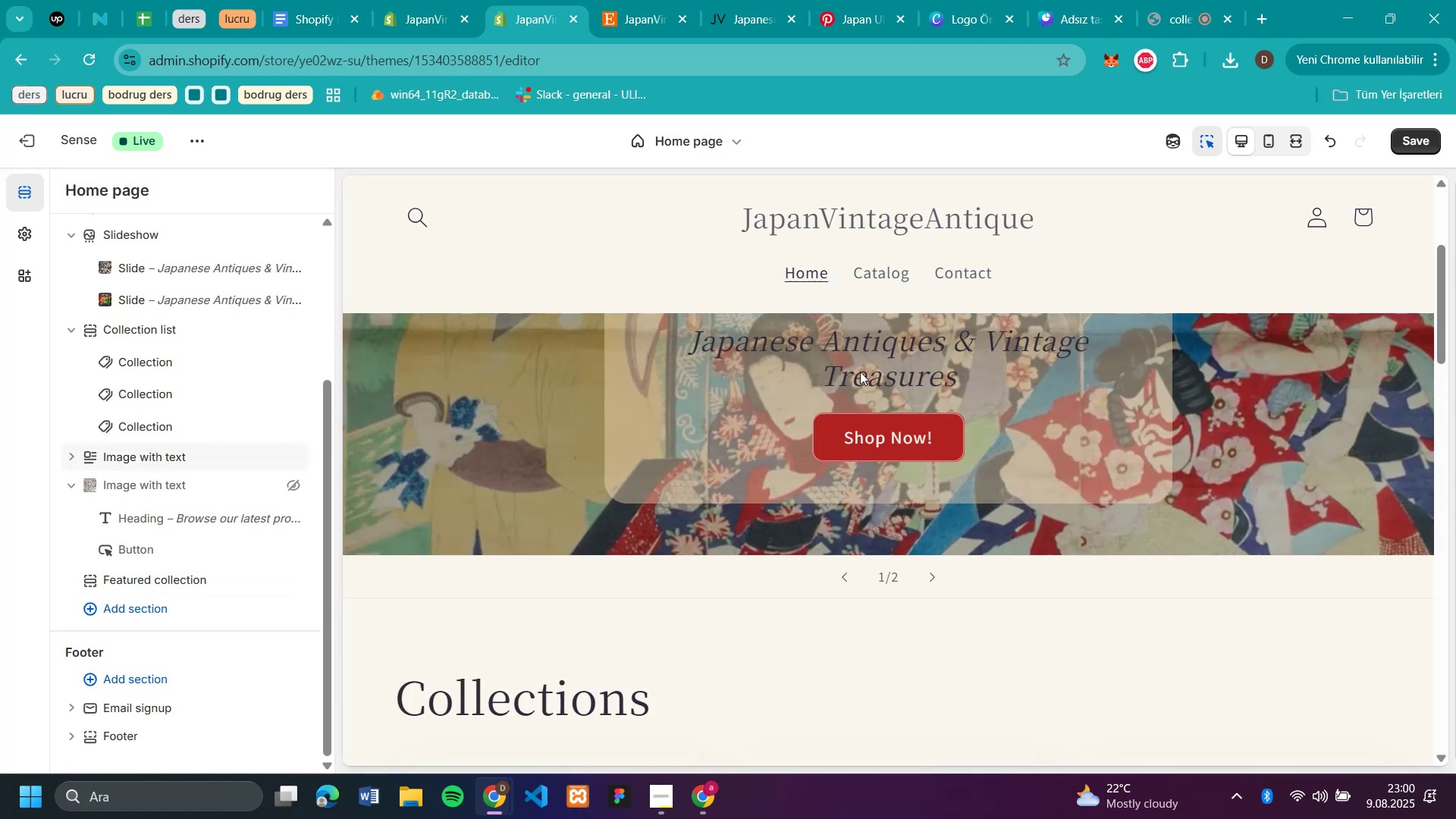 
scroll: coordinate [860, 372], scroll_direction: up, amount: 6.0
 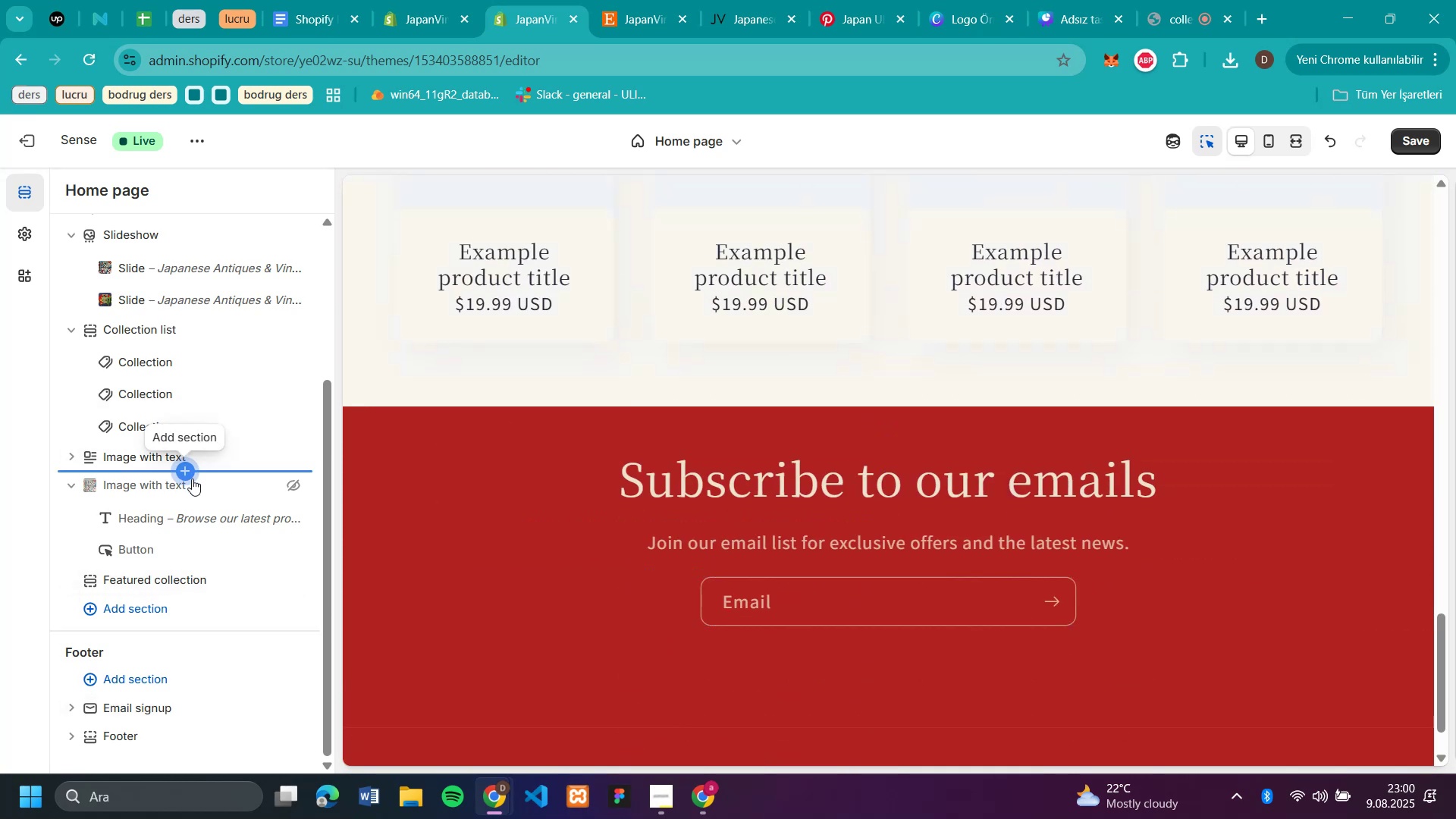 
scroll: coordinate [740, 492], scroll_direction: down, amount: 3.0
 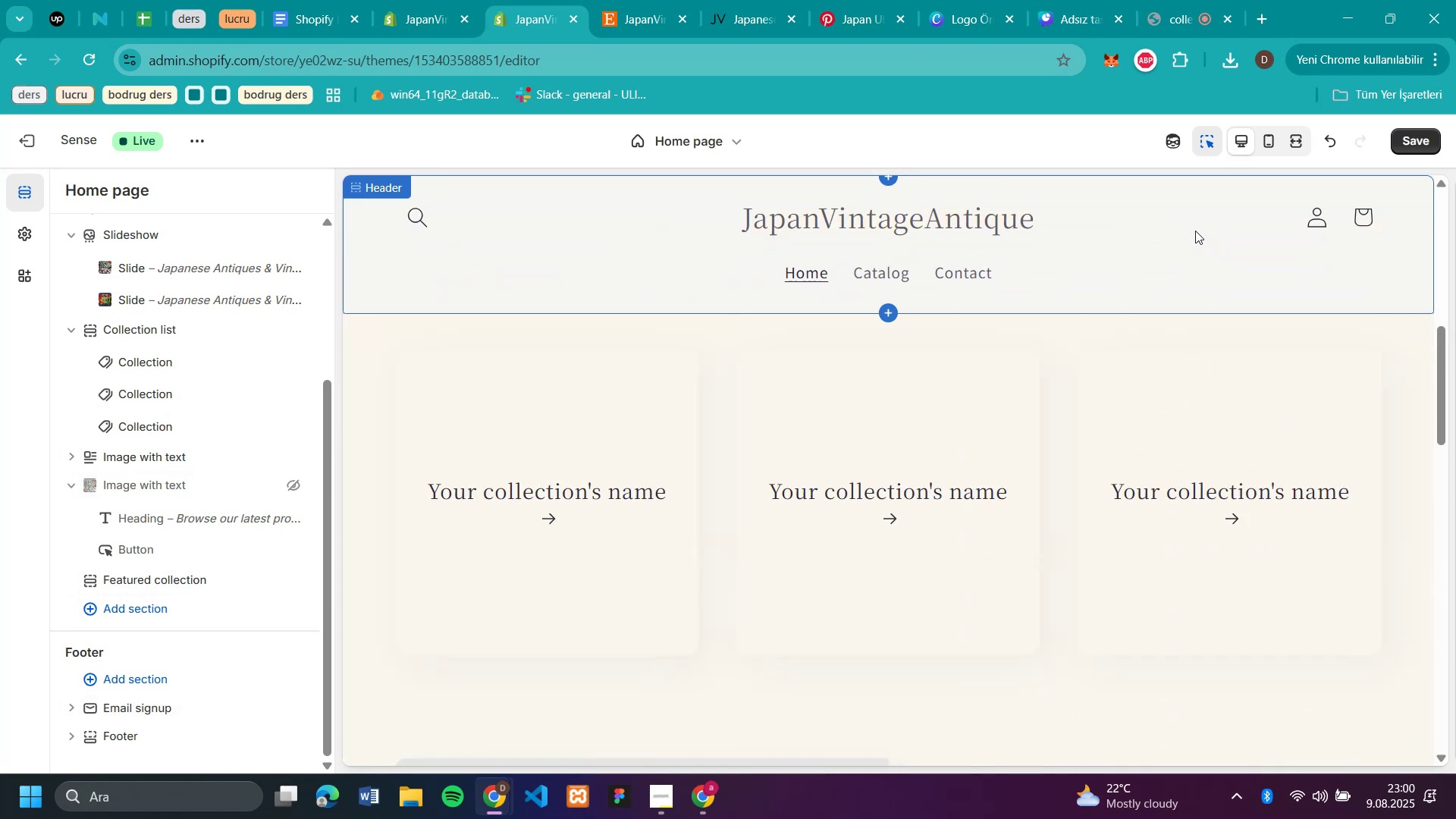 
wait(5.31)
 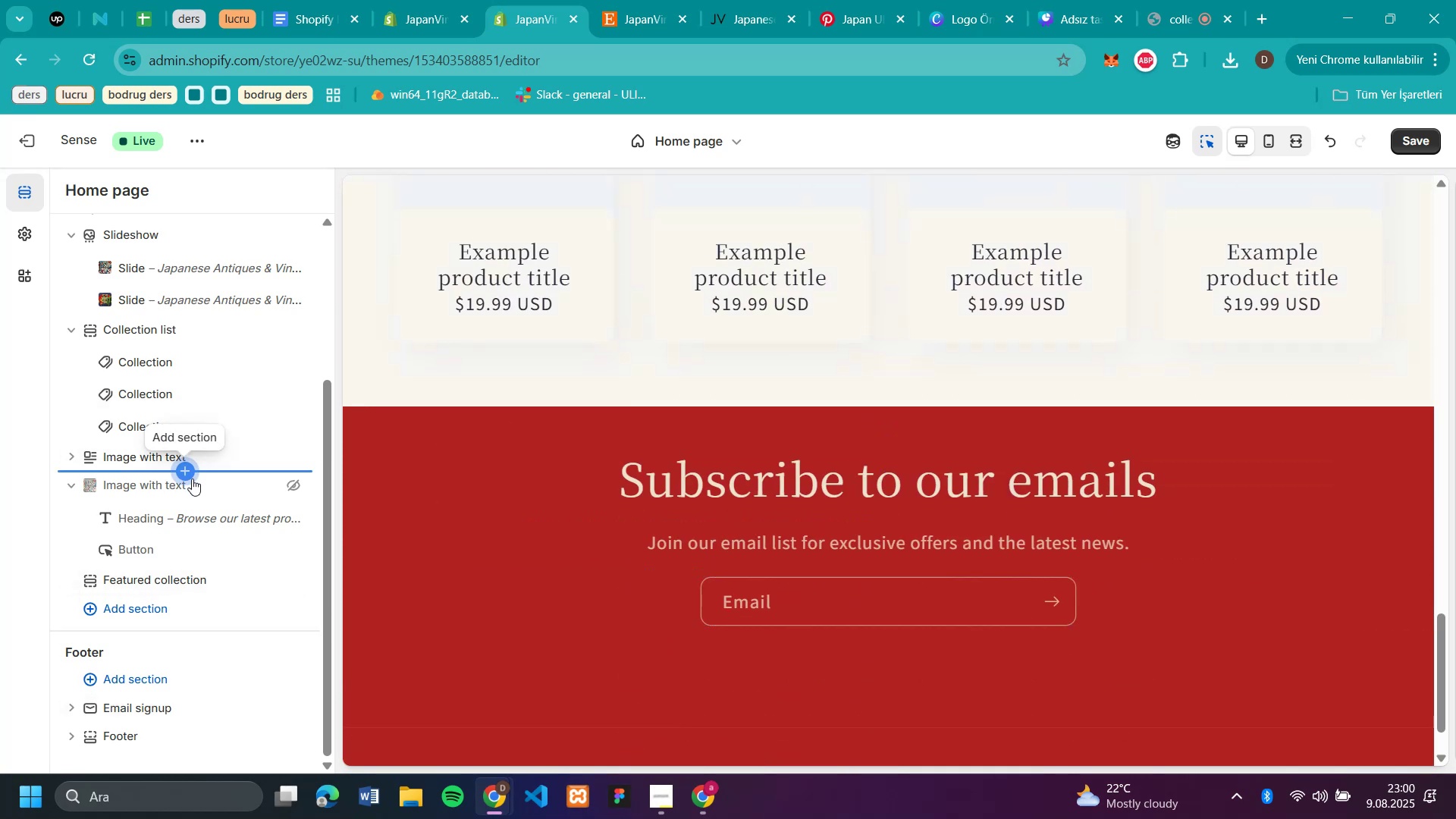 
scroll: coordinate [1195, 231], scroll_direction: up, amount: 26.0
 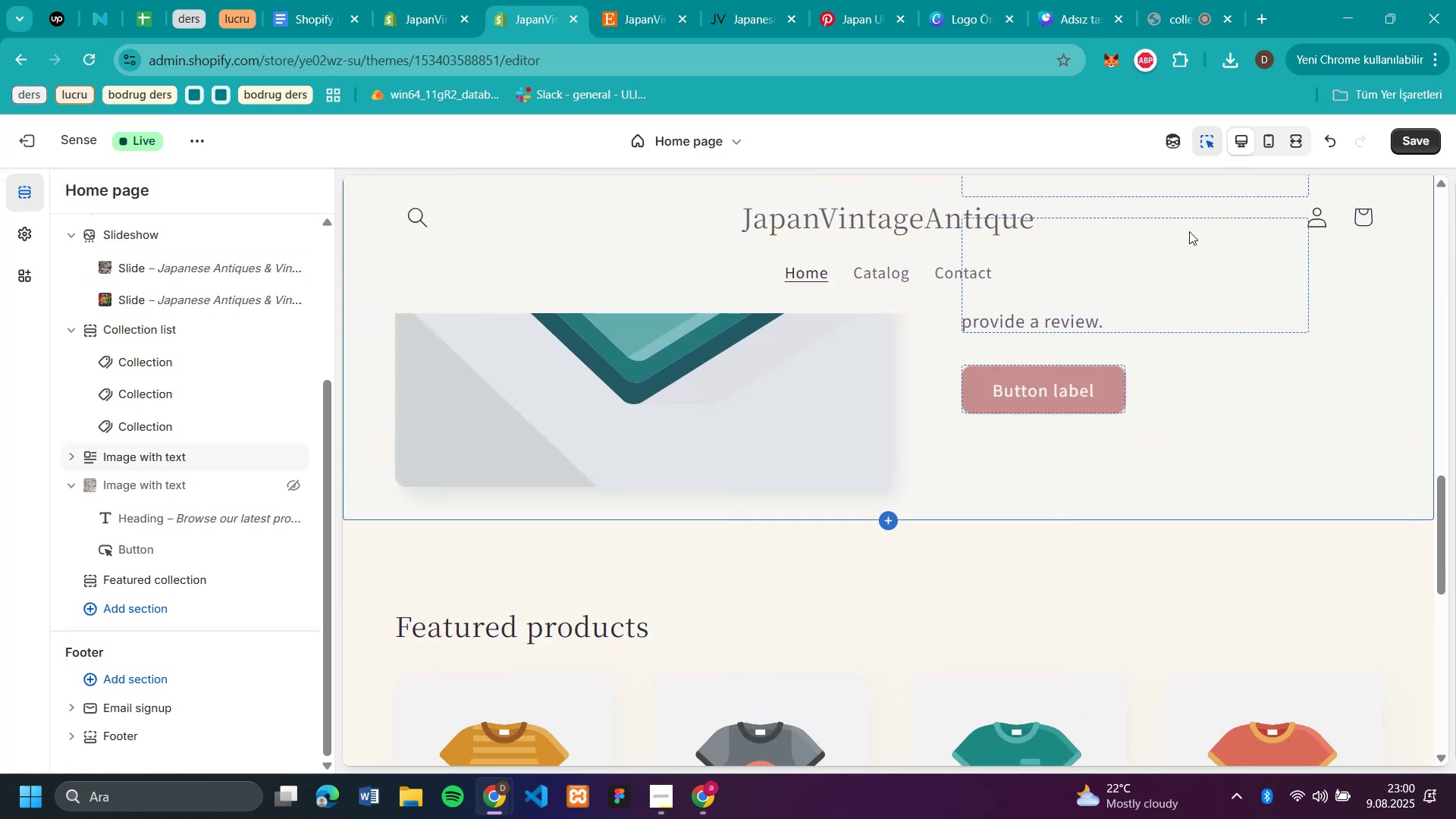 
scroll: coordinate [1189, 231], scroll_direction: down, amount: 23.0
 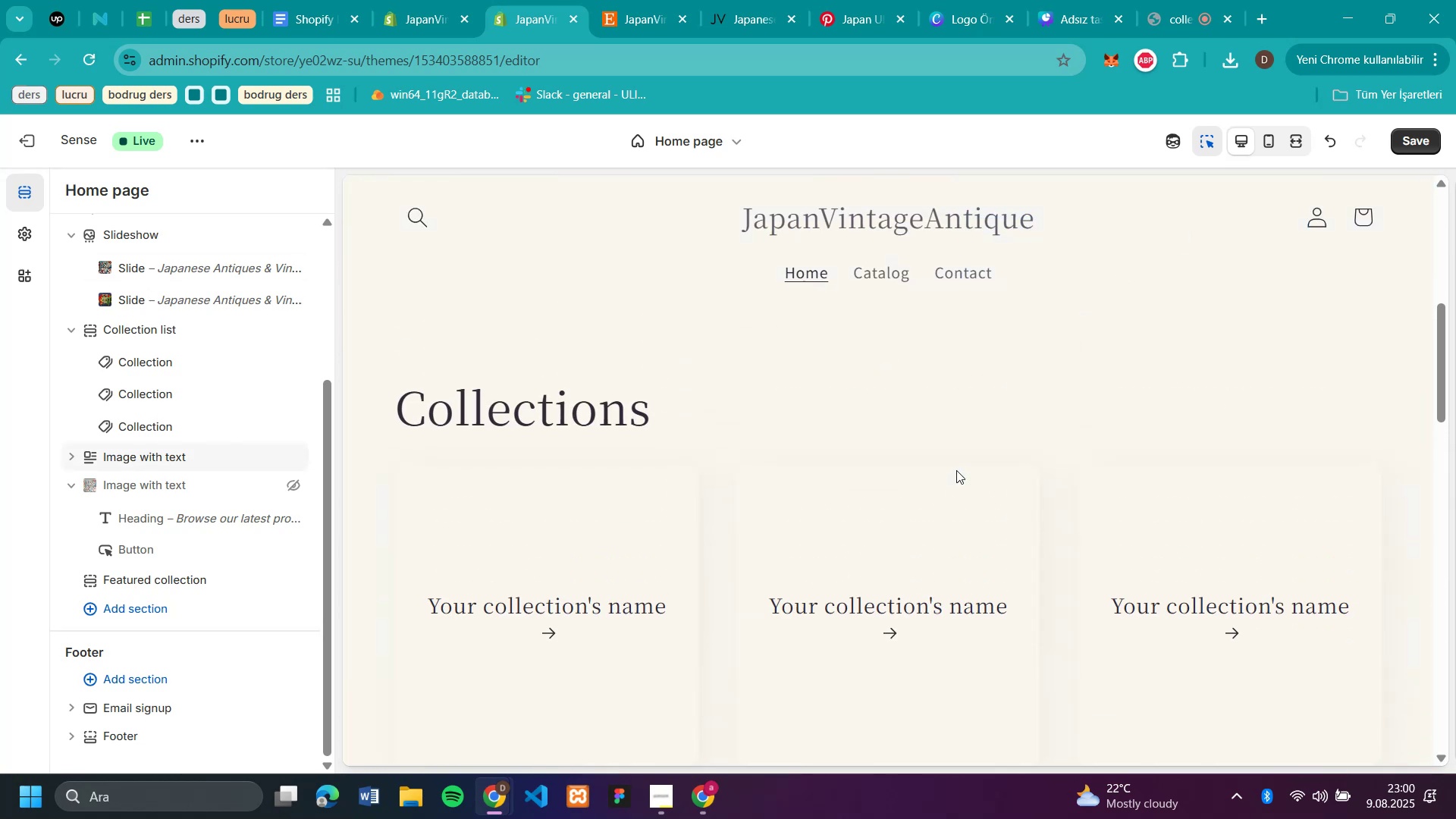 
scroll: coordinate [956, 470], scroll_direction: up, amount: 19.0
 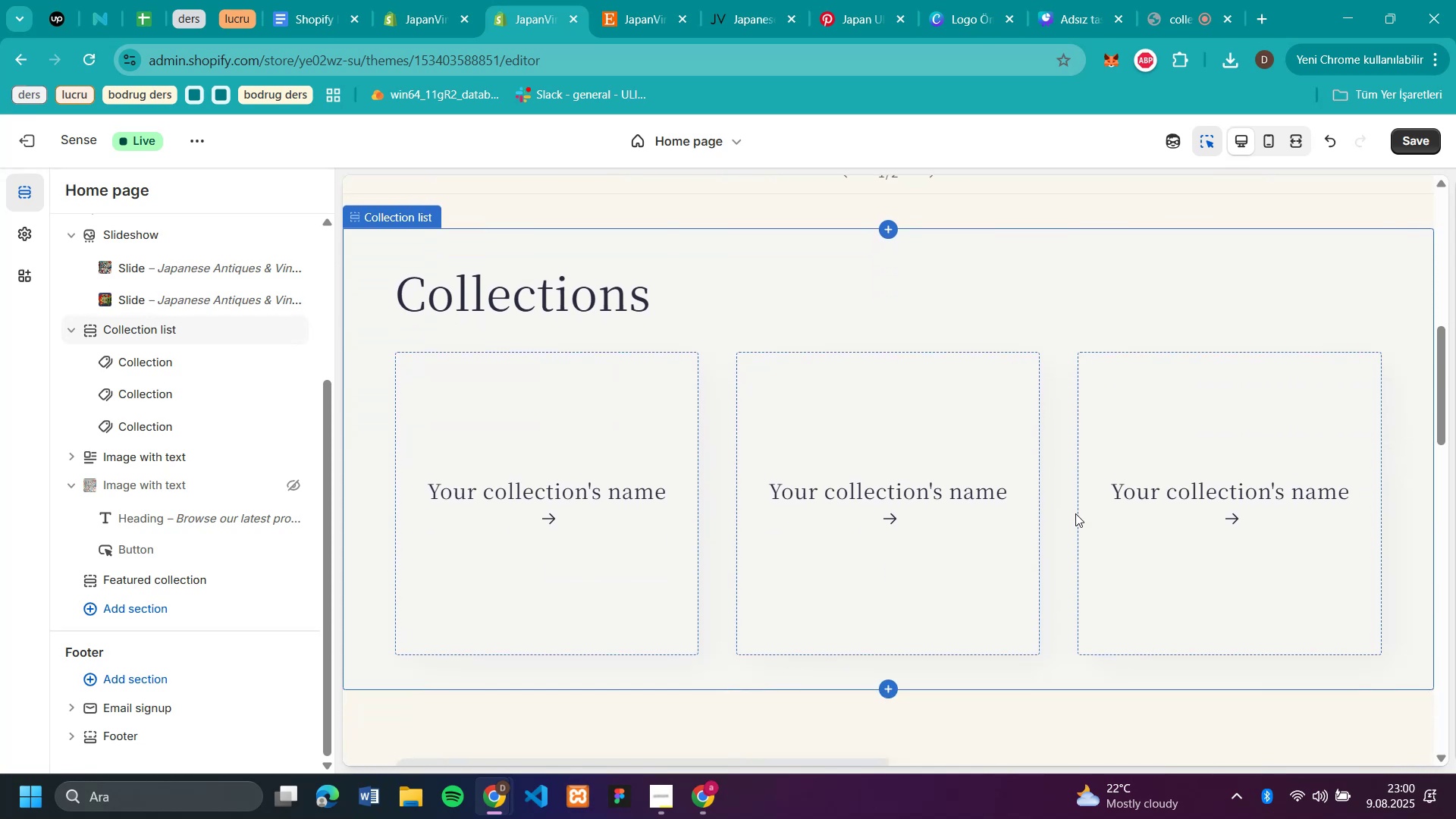 
scroll: coordinate [1075, 513], scroll_direction: down, amount: 13.0
 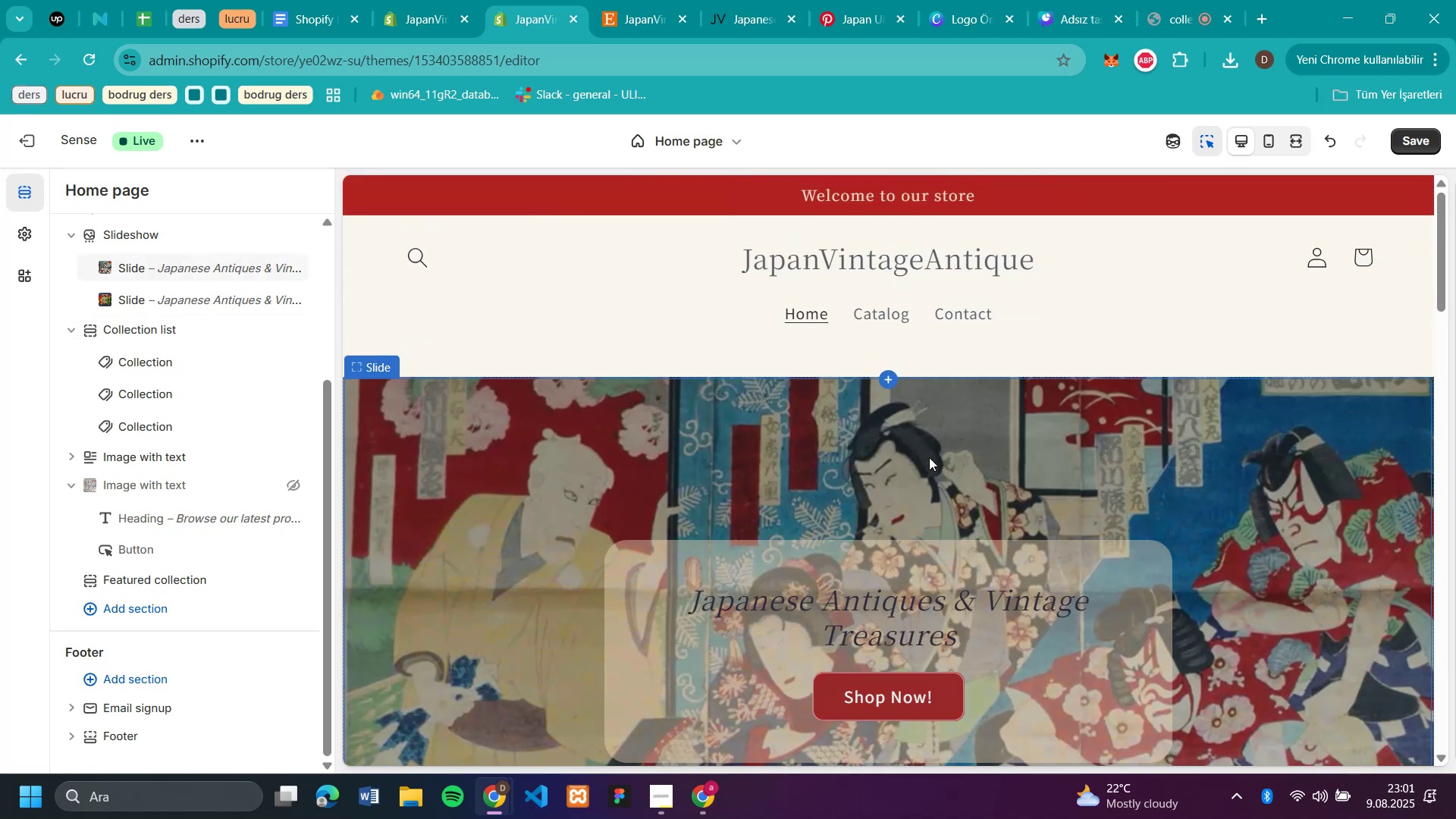 
scroll: coordinate [1084, 500], scroll_direction: up, amount: 26.0
 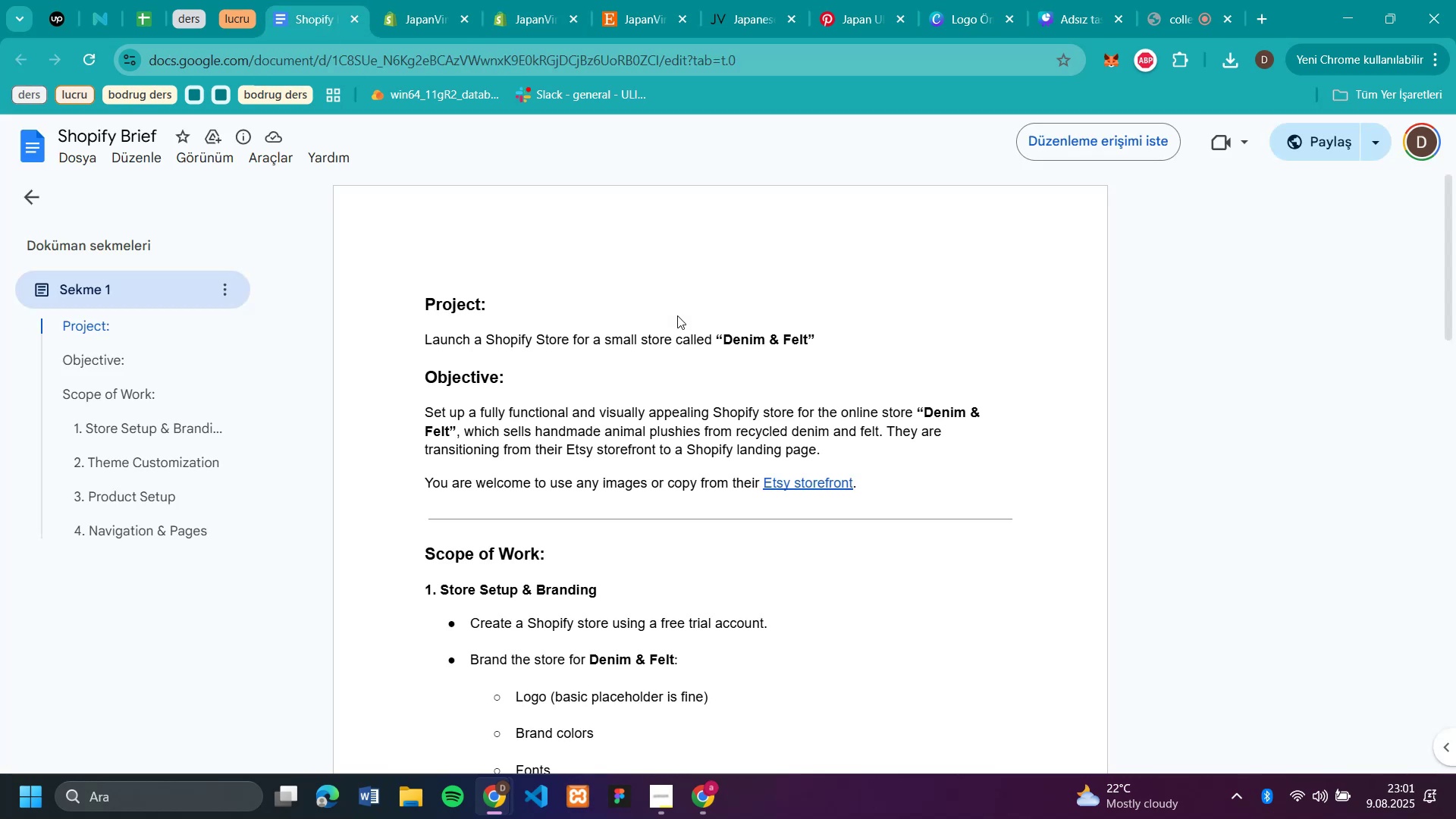 
left_click([321, 14])
 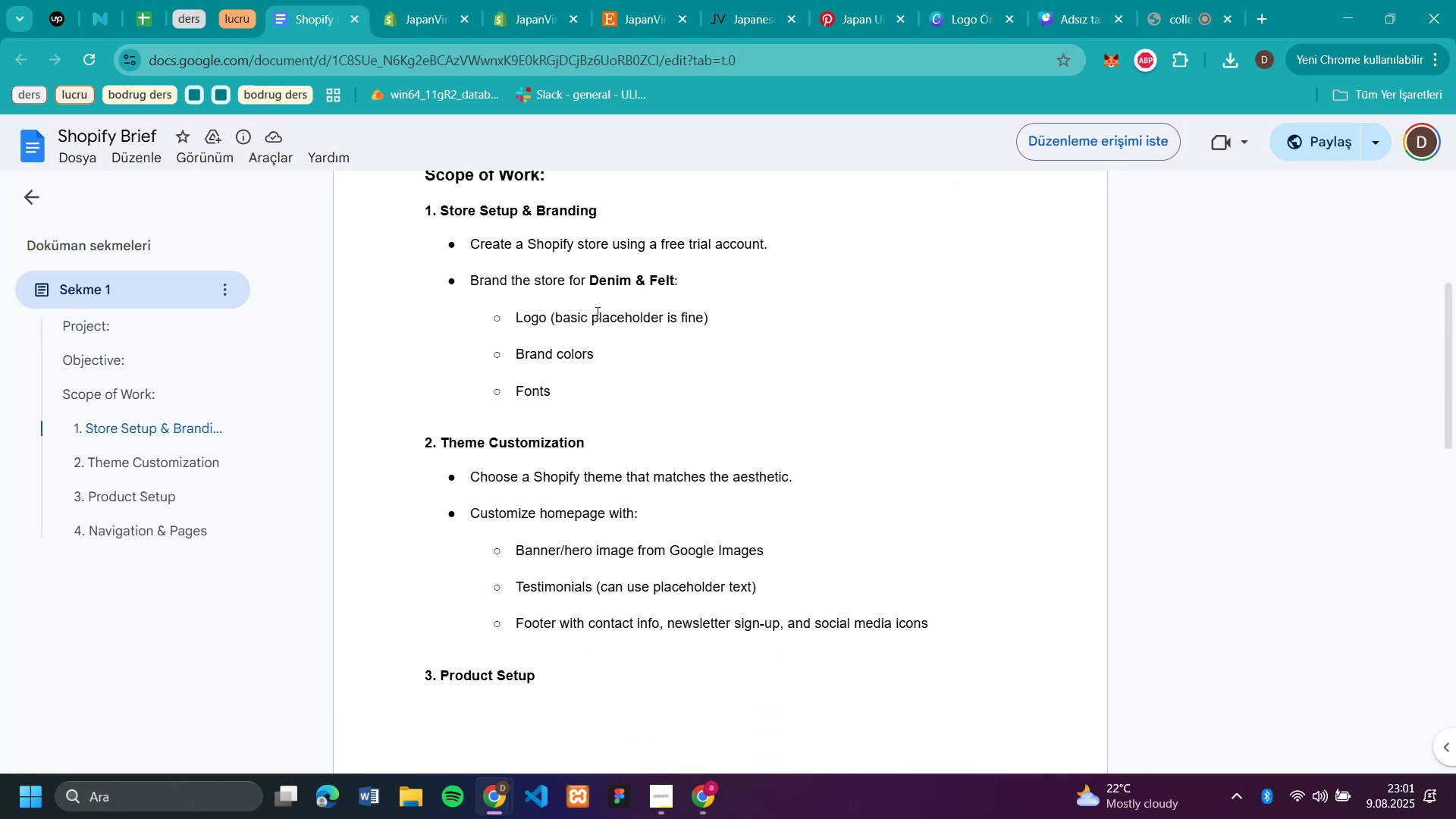 
scroll: coordinate [837, 563], scroll_direction: down, amount: 2.0
 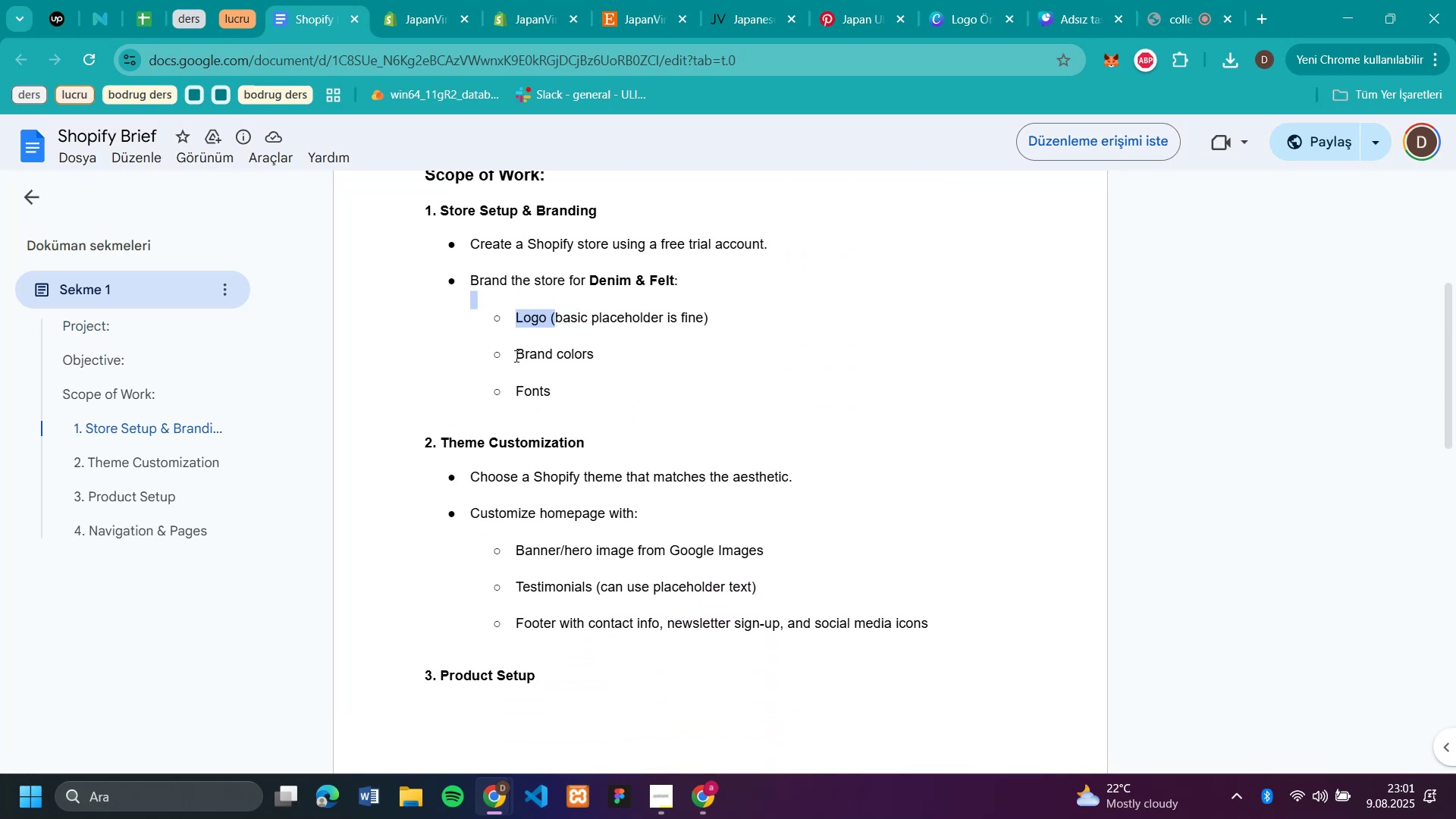 
left_click_drag(start_coordinate=[557, 322], to_coordinate=[626, 308])
 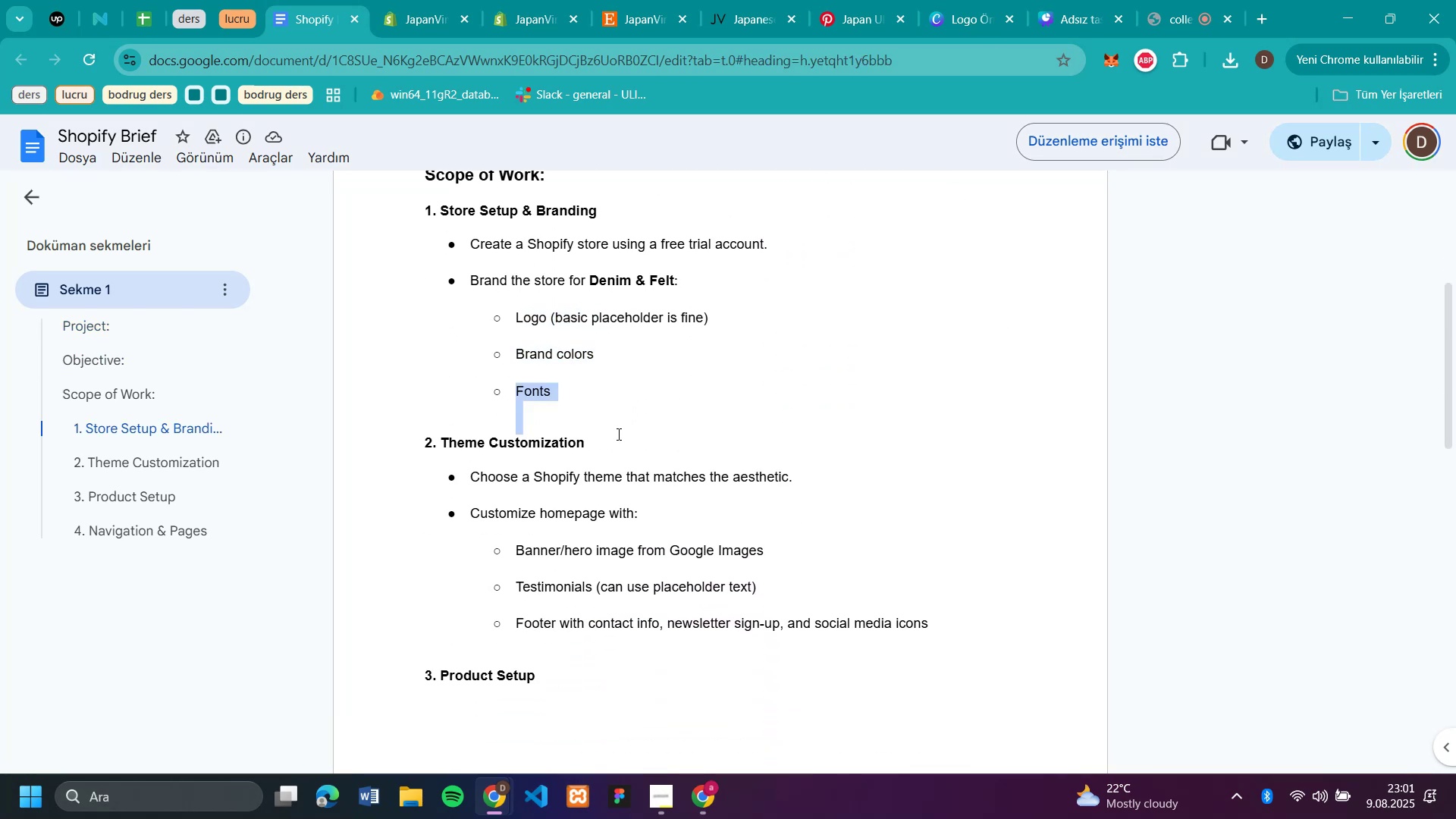 
left_click_drag(start_coordinate=[515, 356], to_coordinate=[617, 362])
 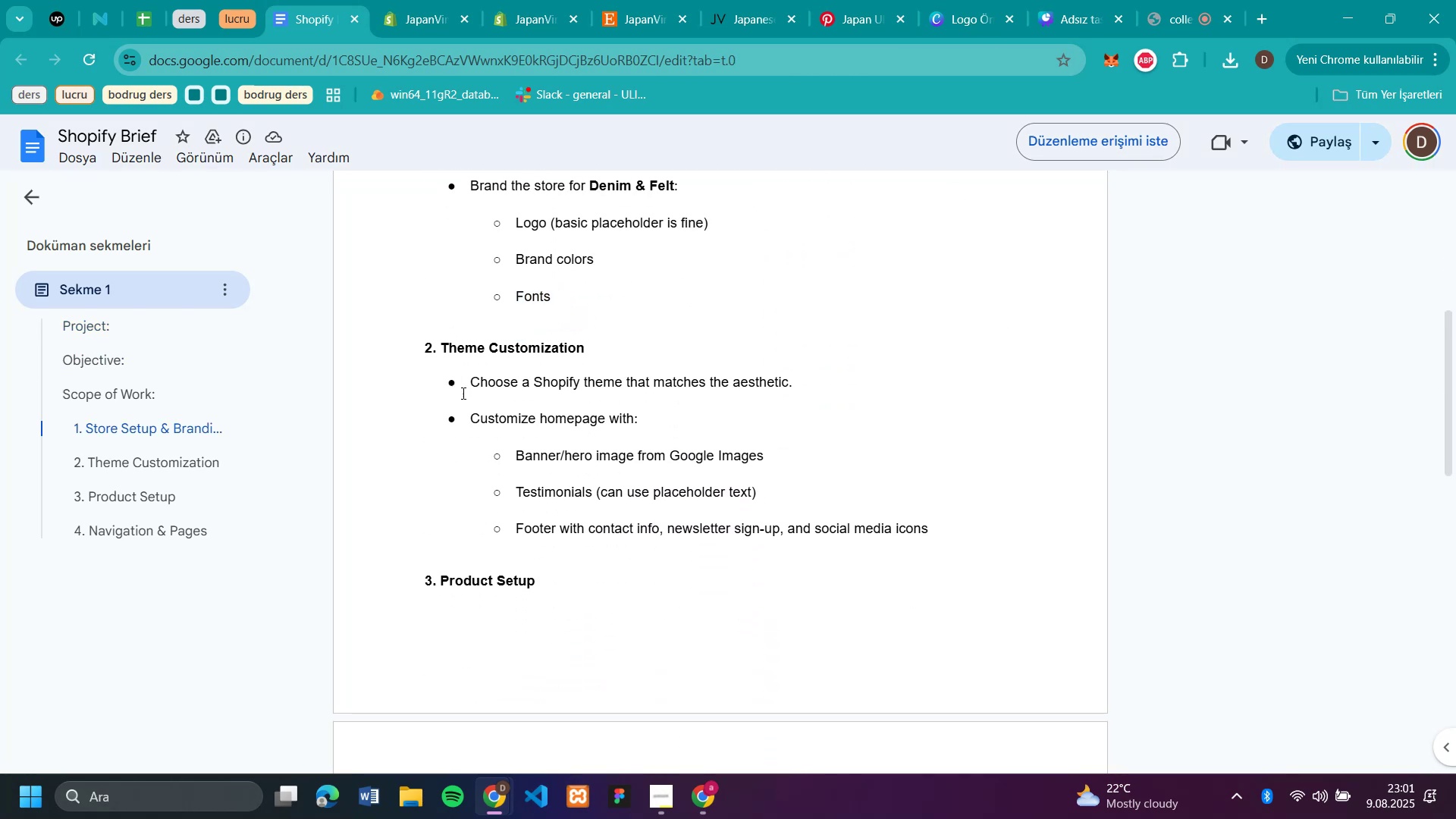 
left_click_drag(start_coordinate=[475, 397], to_coordinate=[583, 411])
 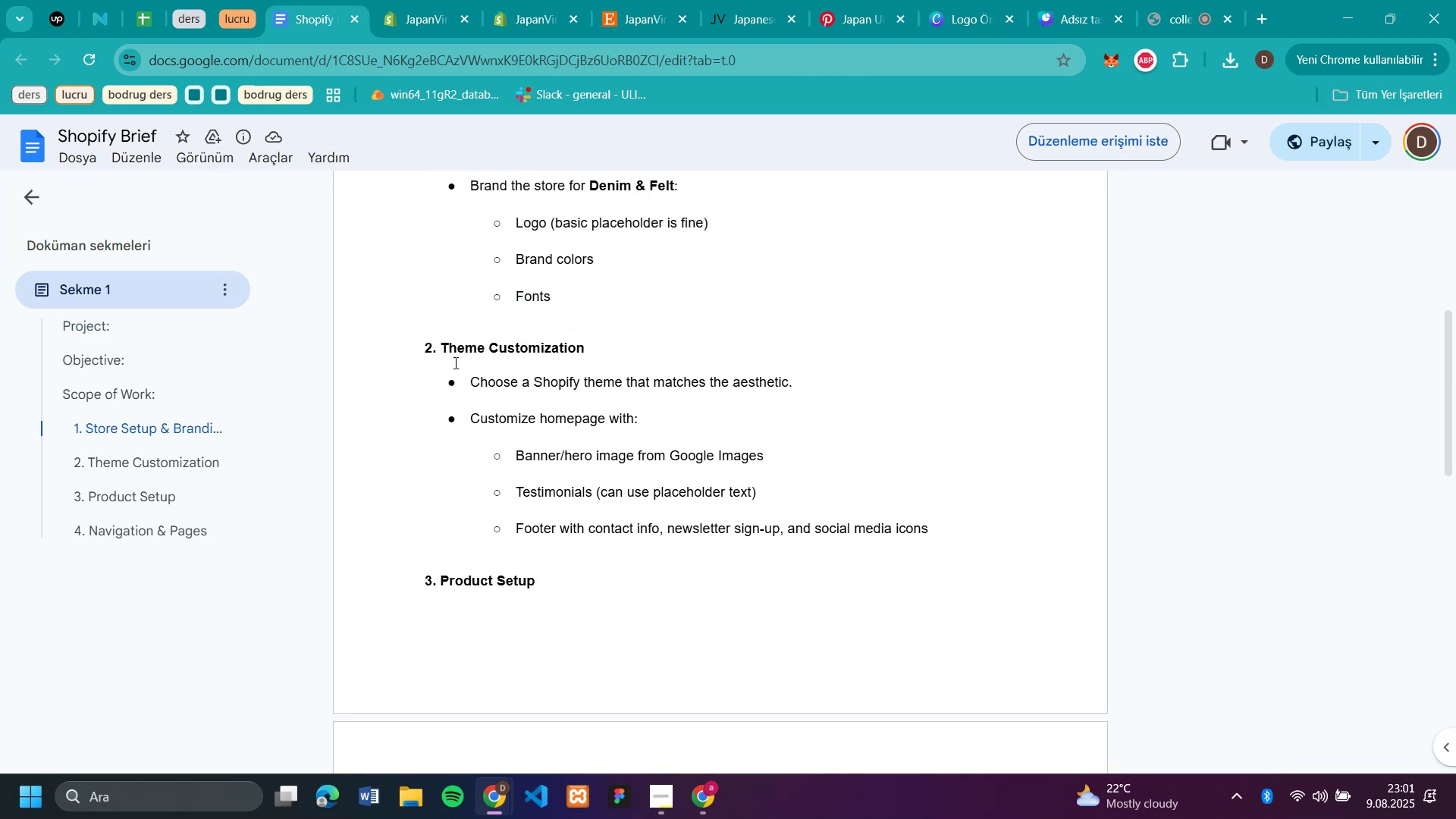 
scroll: coordinate [617, 434], scroll_direction: down, amount: 1.0
 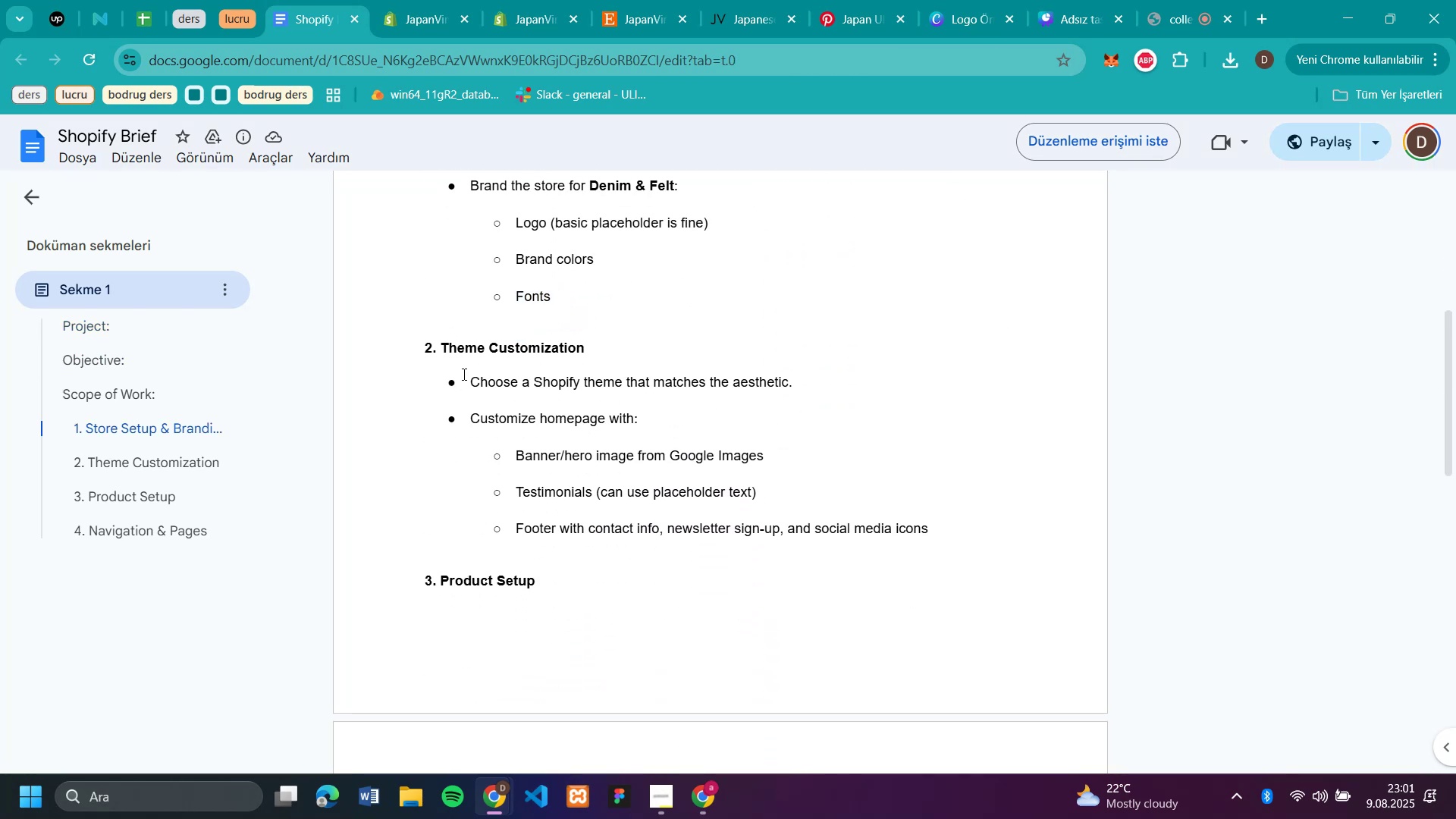 
left_click([592, 439])
 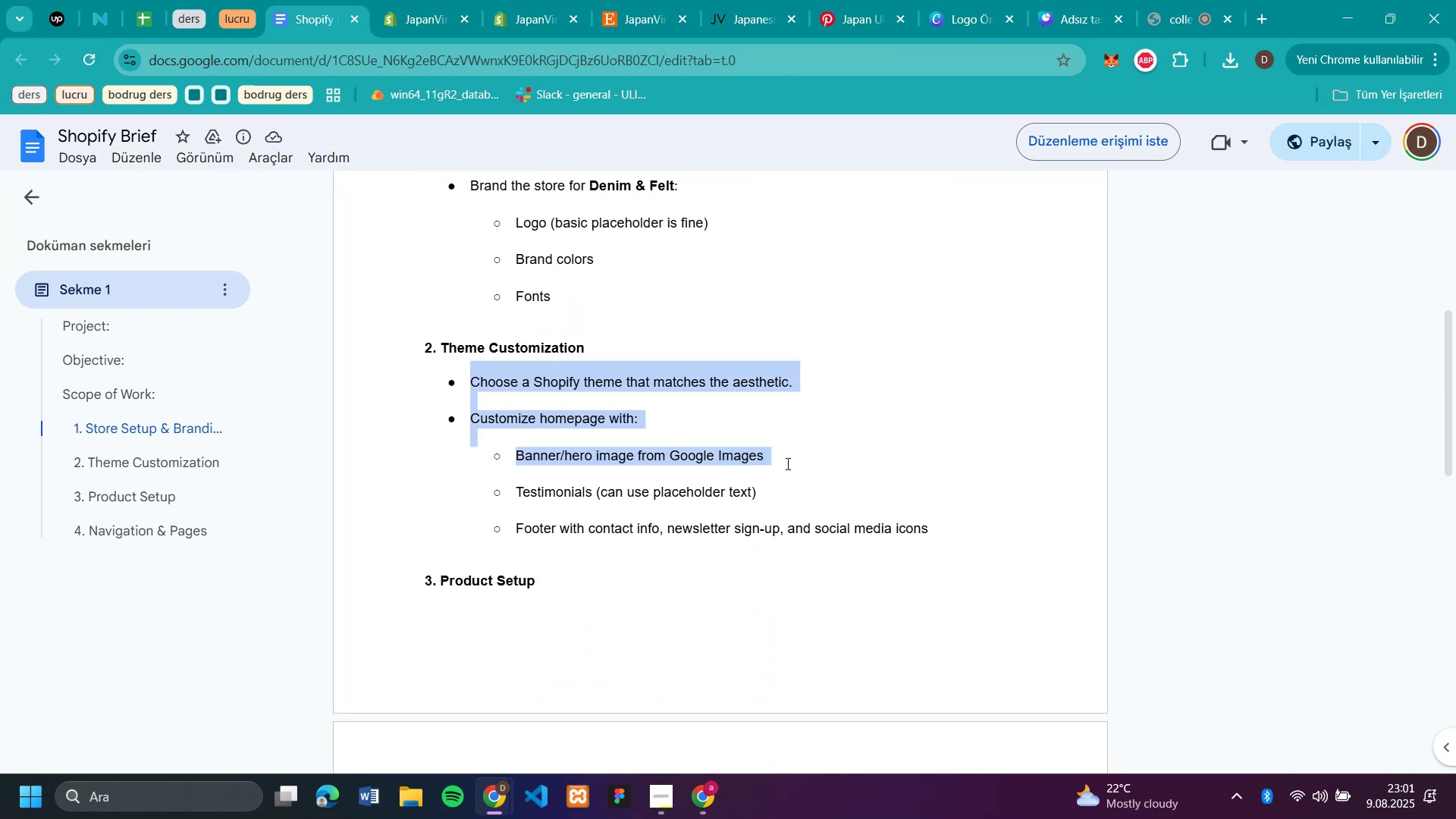 
left_click_drag(start_coordinate=[463, 374], to_coordinate=[787, 466])
 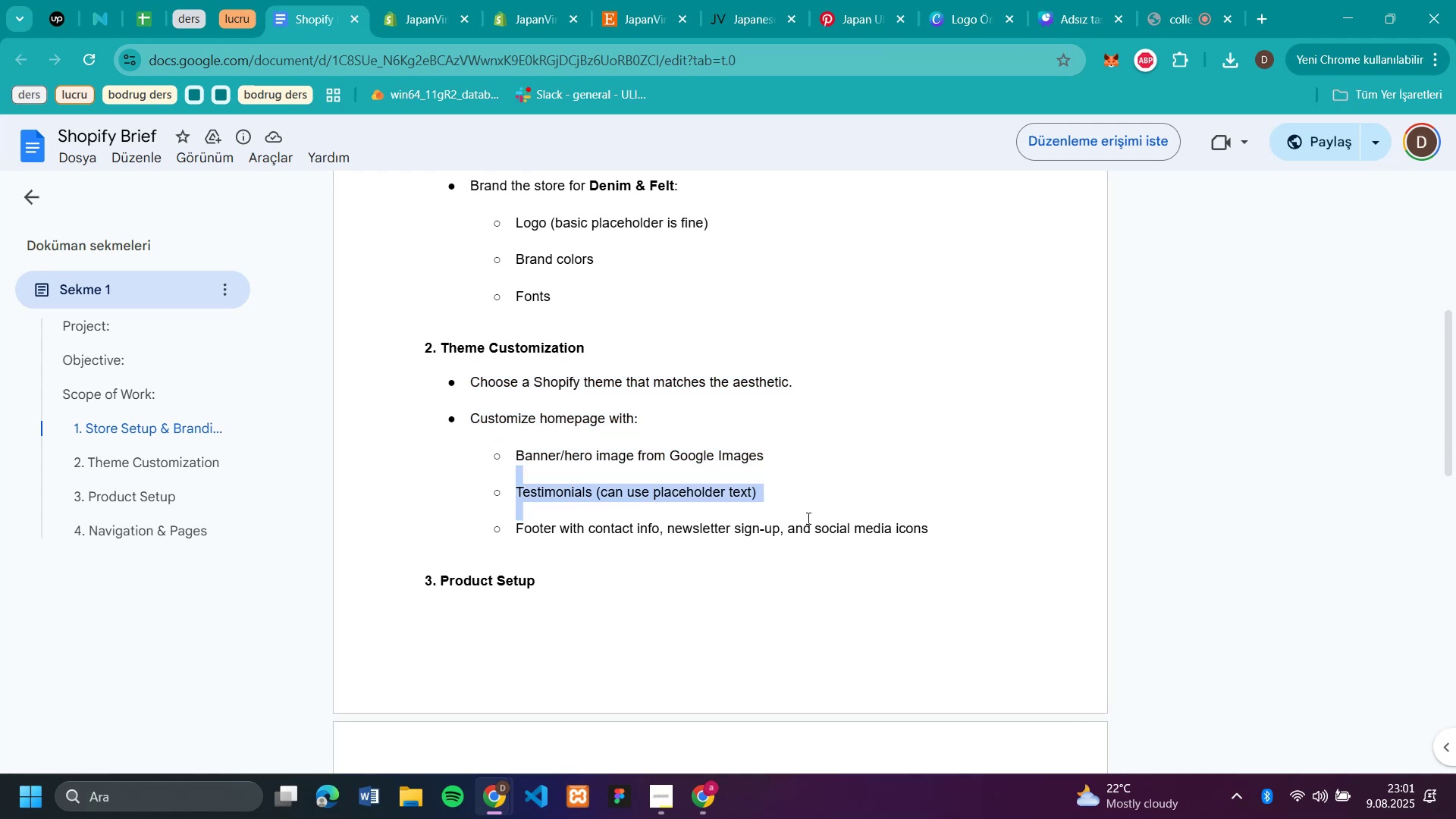 
left_click([787, 466])
 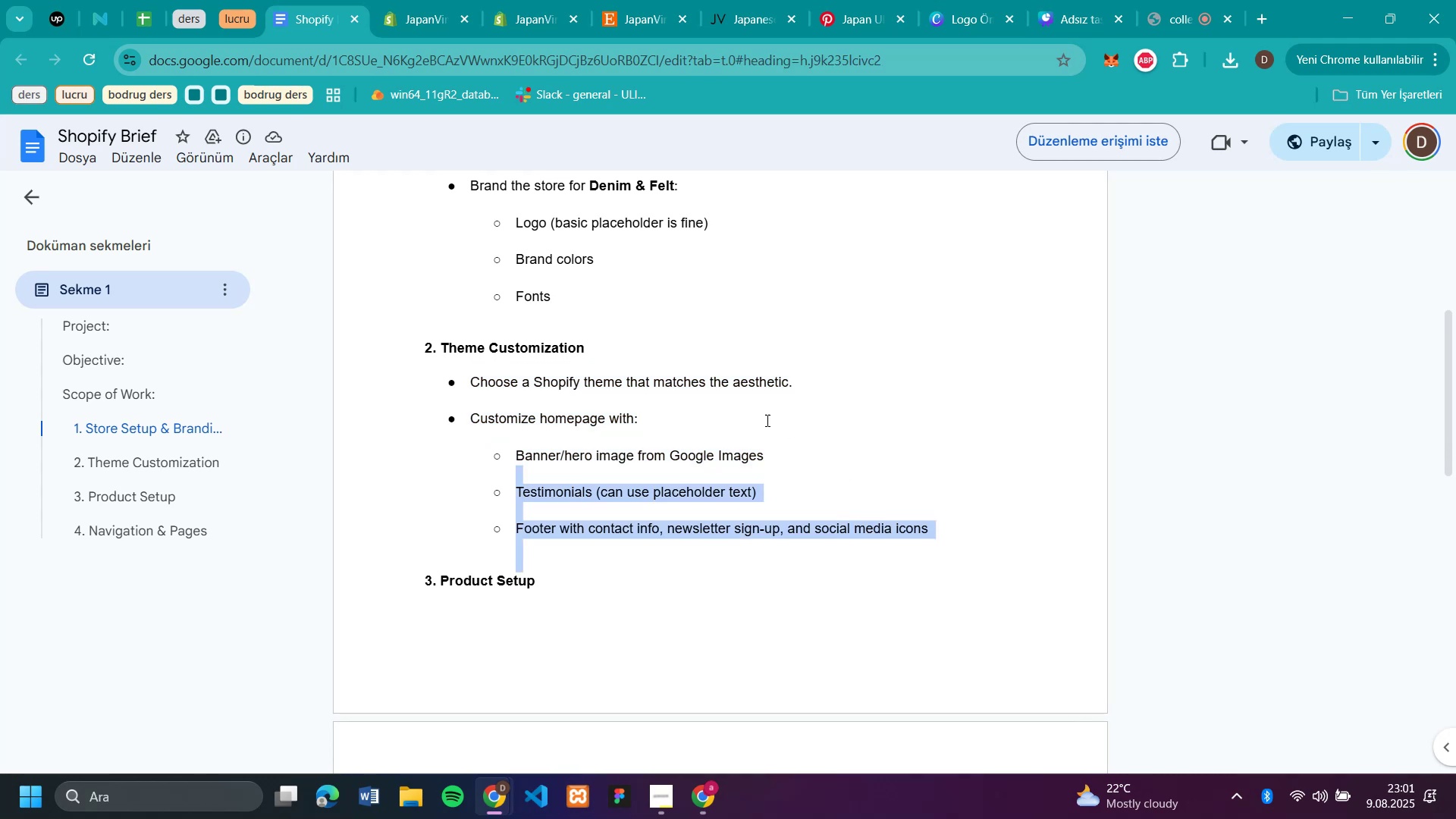 
left_click_drag(start_coordinate=[524, 480], to_coordinate=[978, 542])
 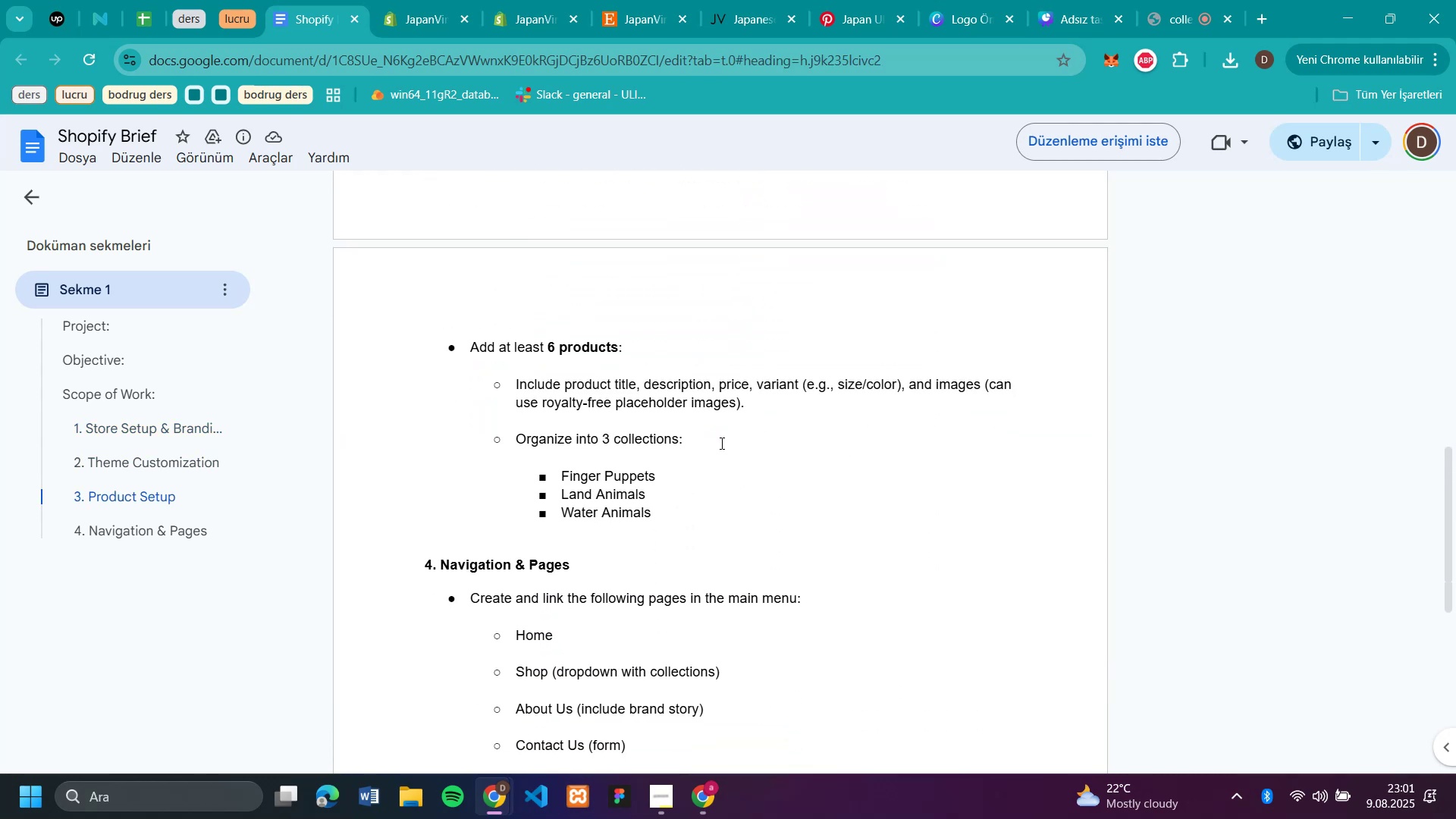 
scroll: coordinate [765, 419], scroll_direction: down, amount: 3.0
 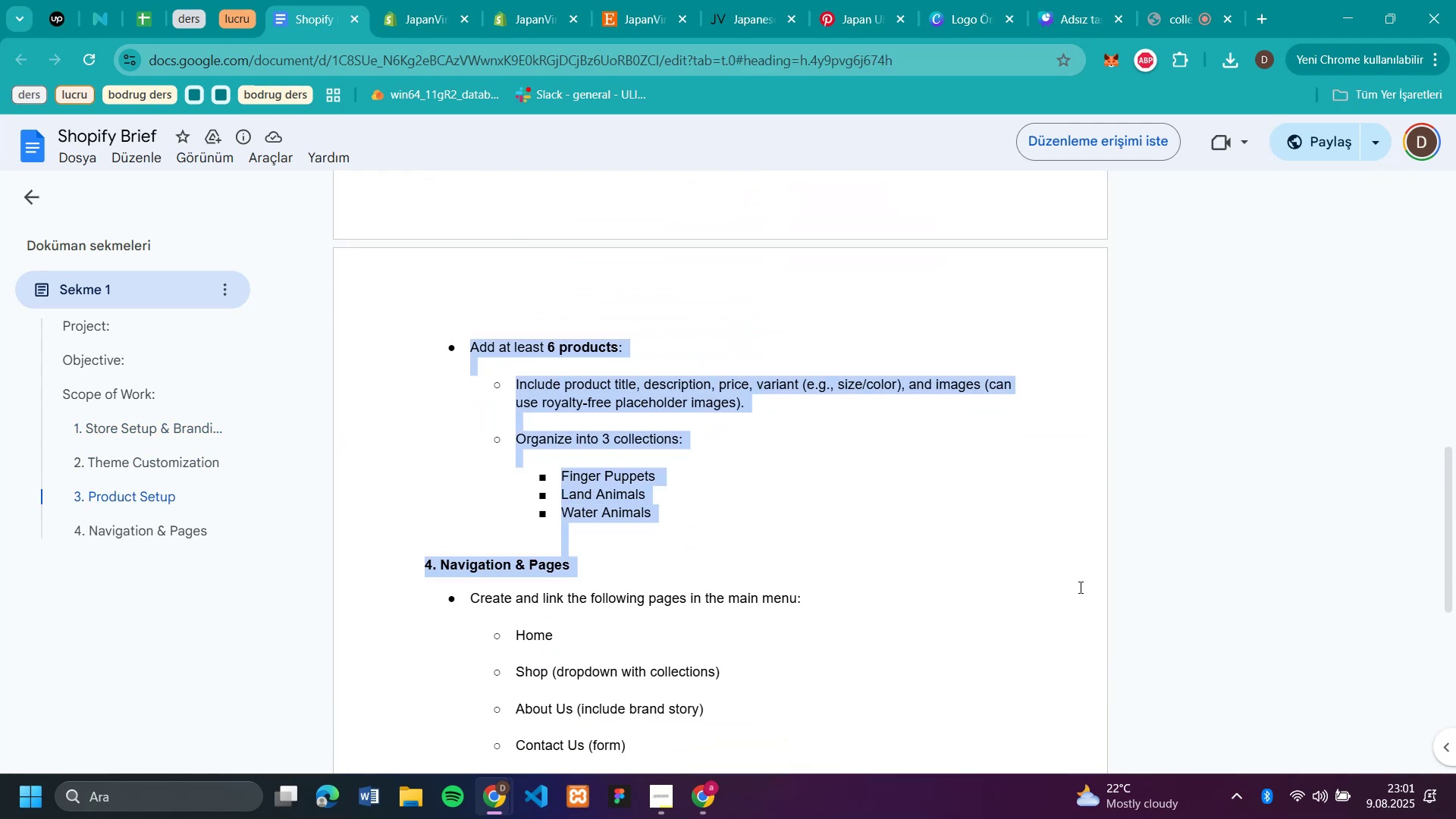 
left_click([765, 419])
 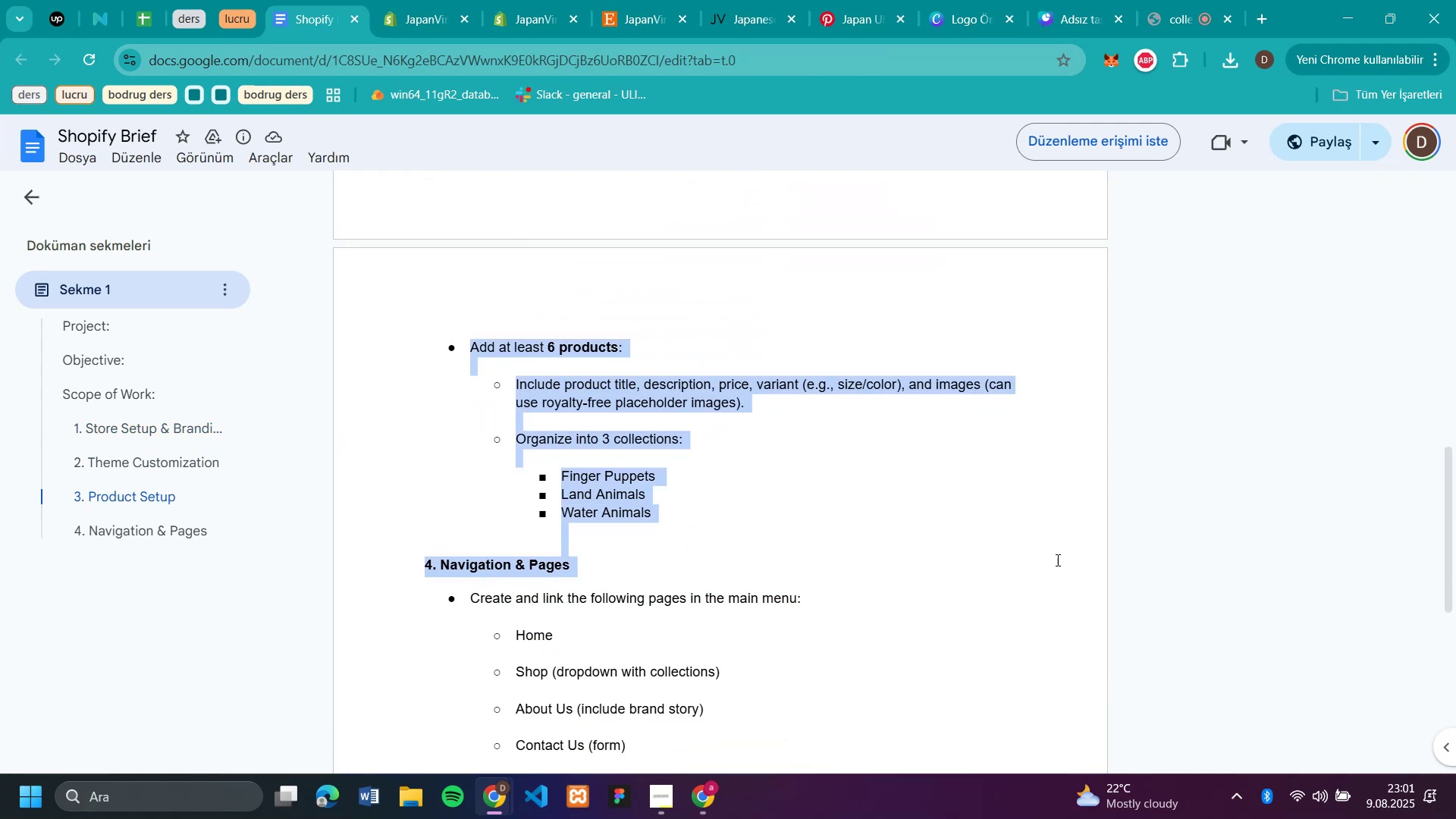 
scroll: coordinate [754, 479], scroll_direction: down, amount: 2.0
 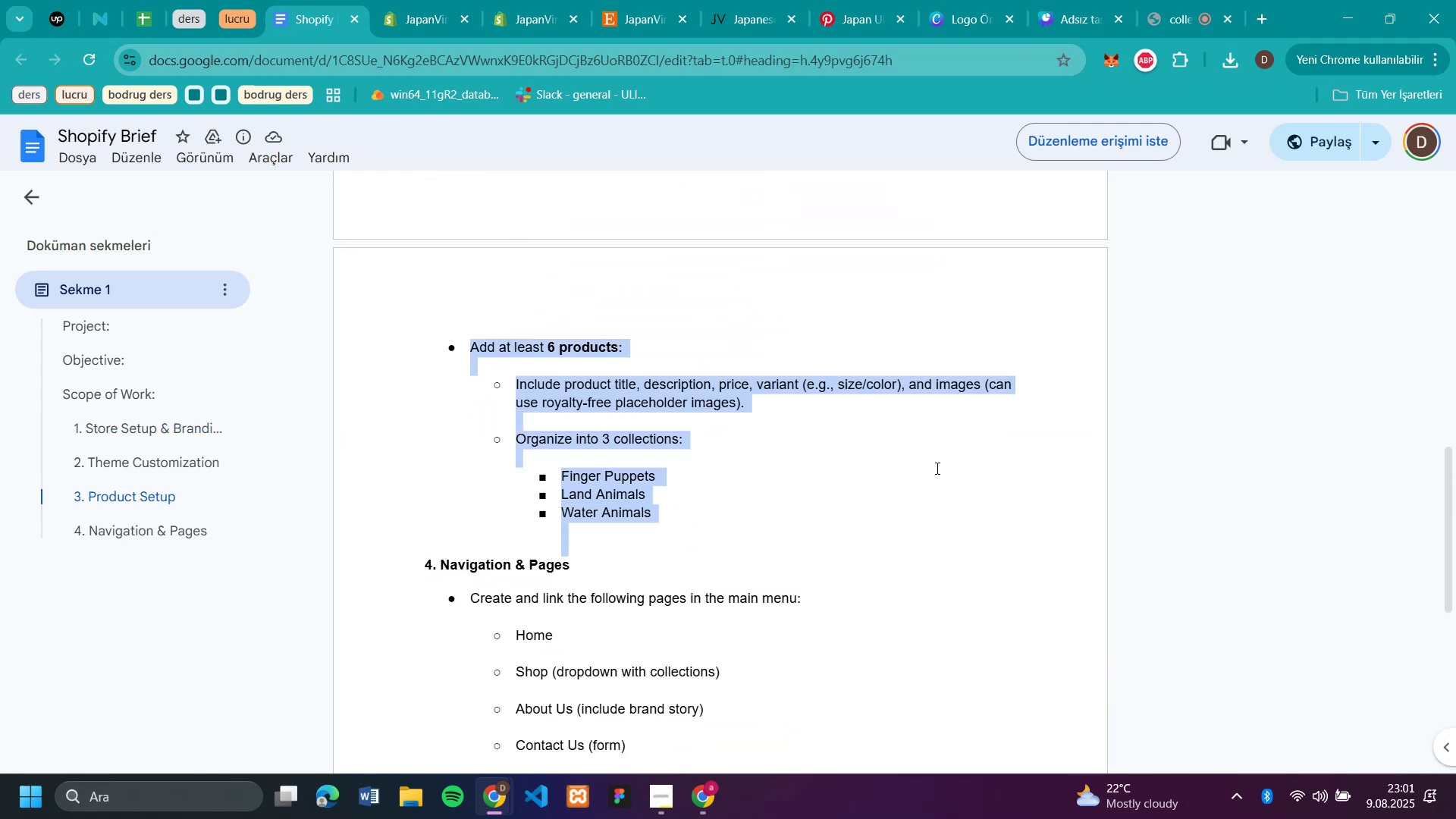 
left_click_drag(start_coordinate=[447, 331], to_coordinate=[1041, 540])
 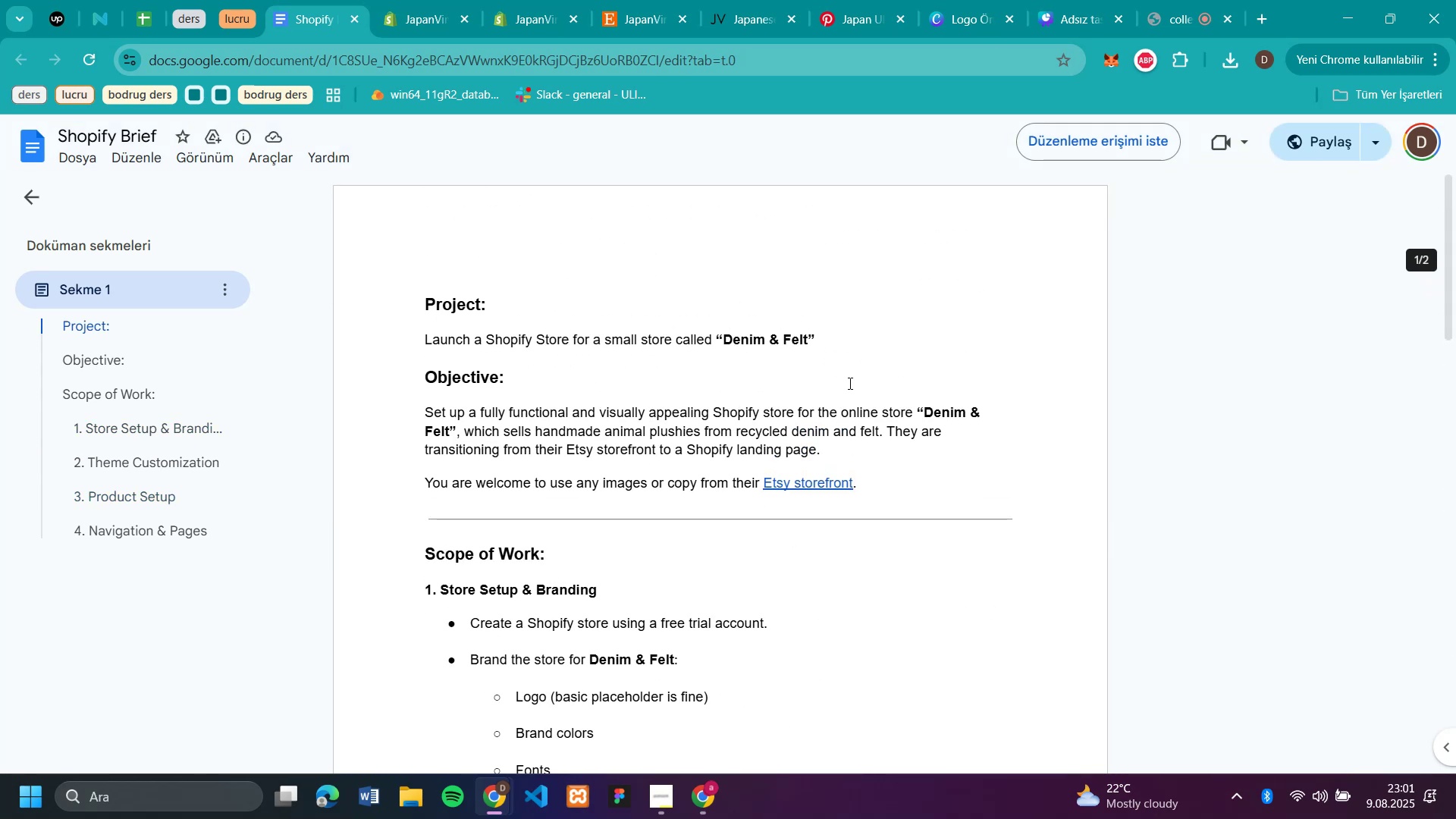 
scroll: coordinate [936, 468], scroll_direction: down, amount: 3.0
 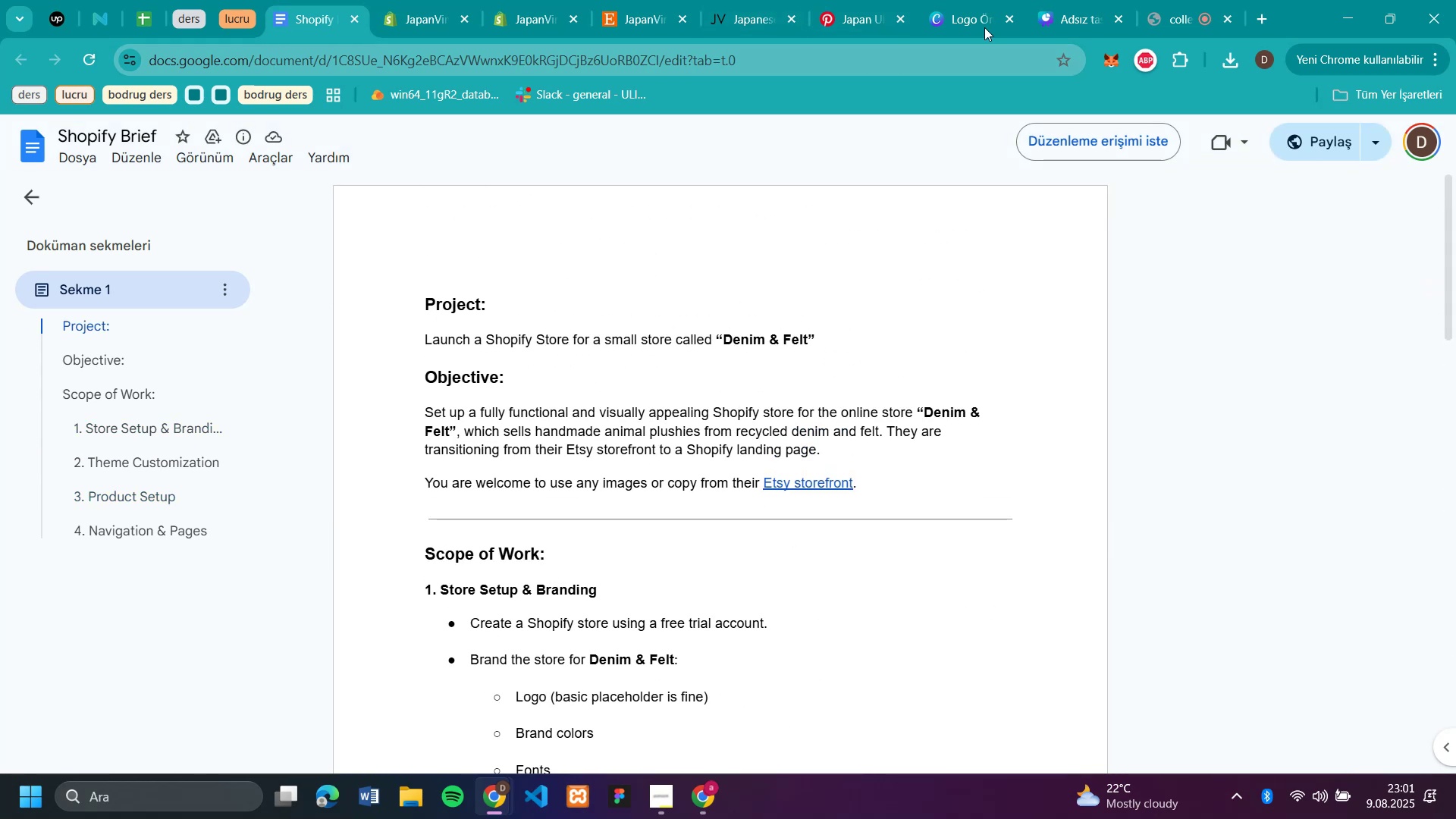 
left_click([936, 468])
 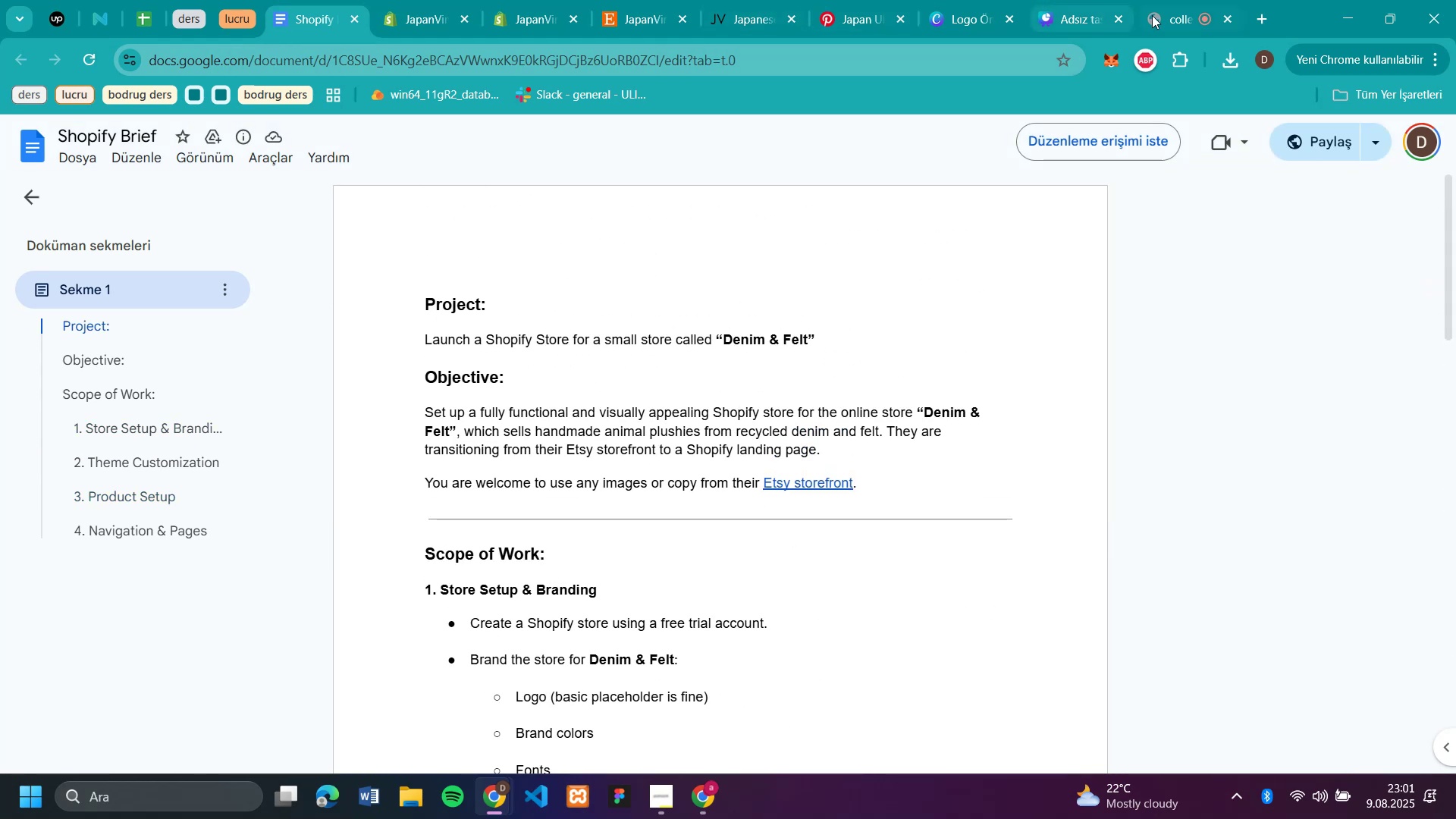 
scroll: coordinate [849, 383], scroll_direction: up, amount: 25.0
 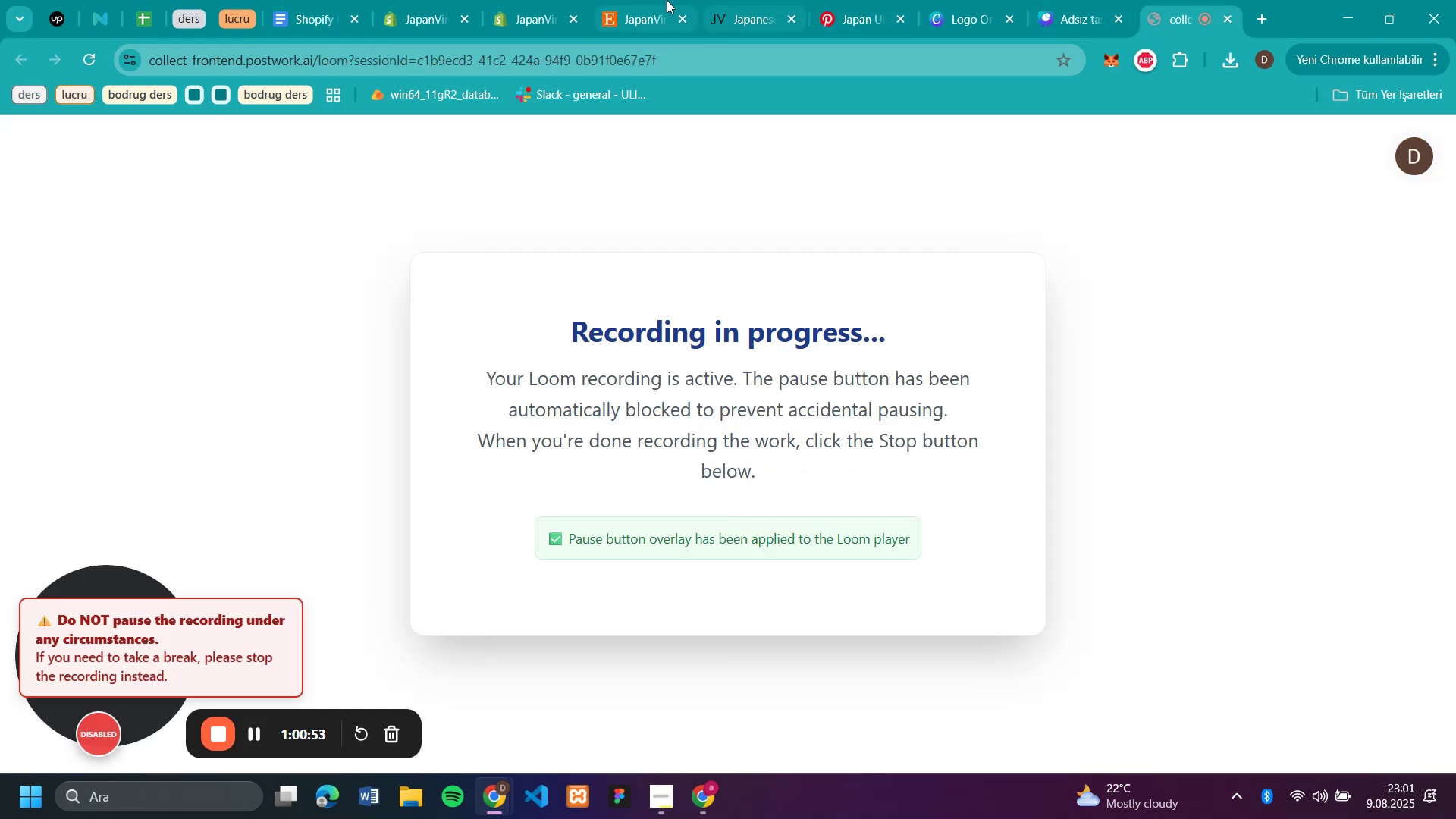 
left_click([1159, 20])
 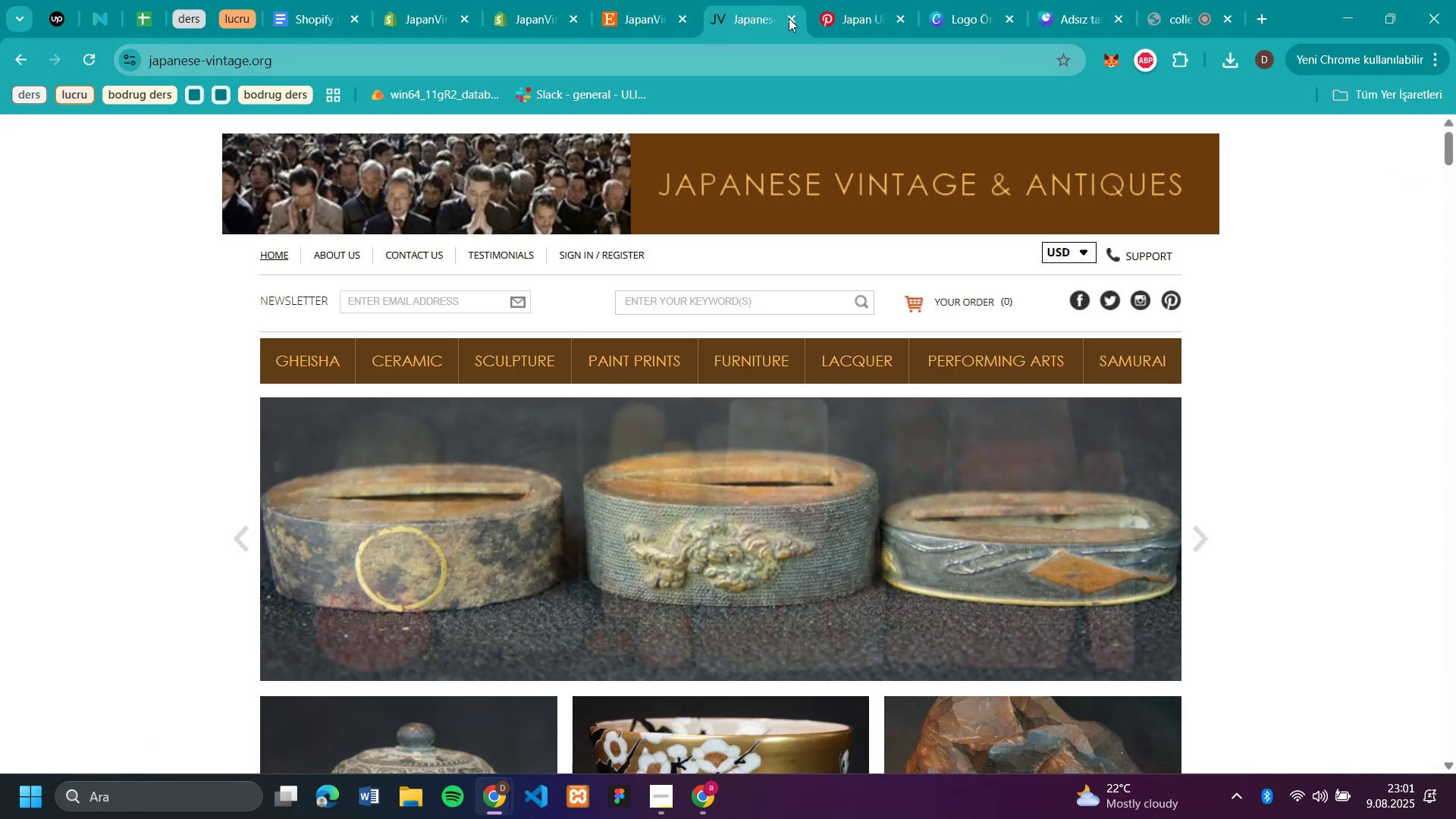 
left_click([637, 18])
 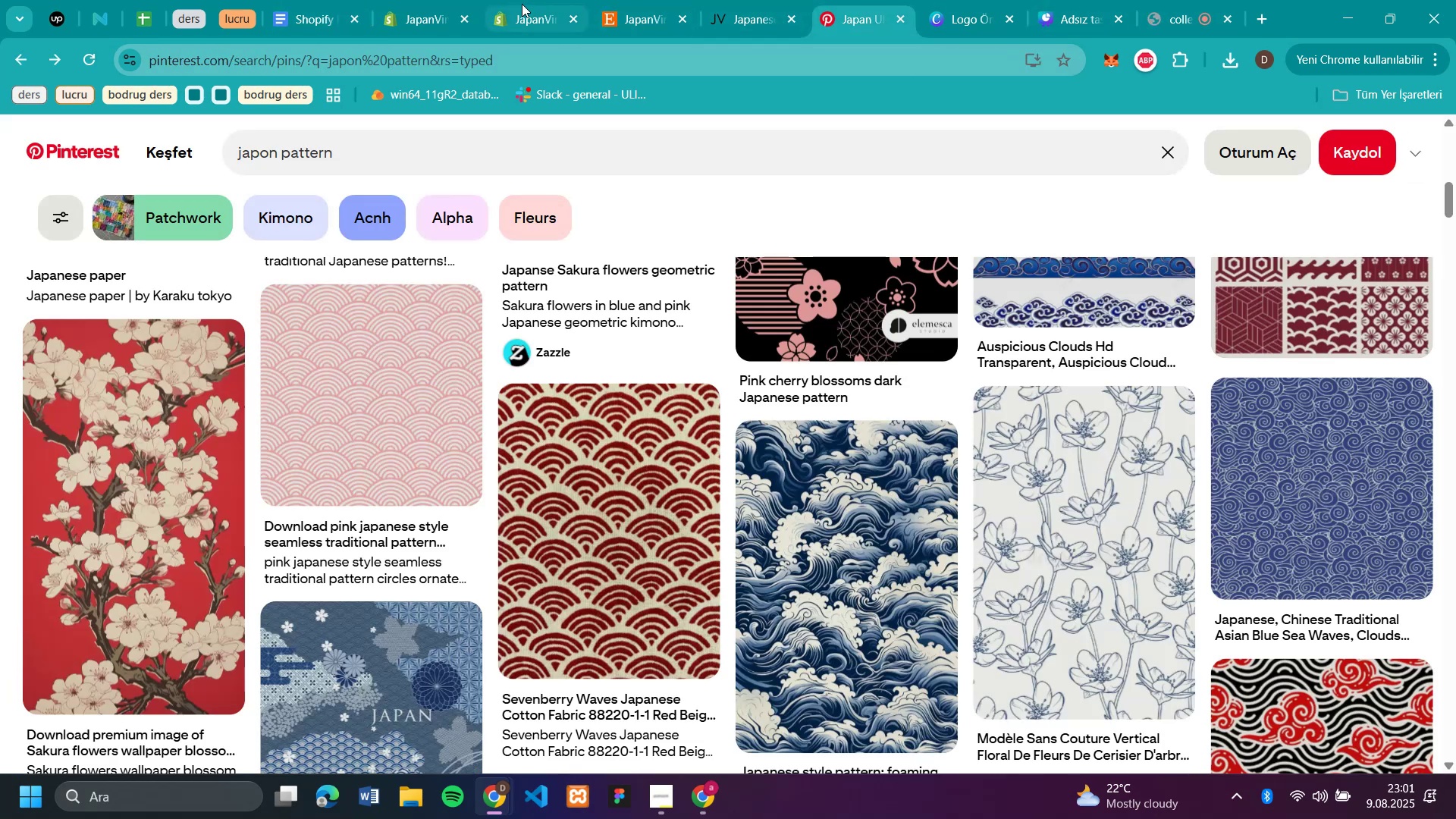 
left_click([735, 26])
 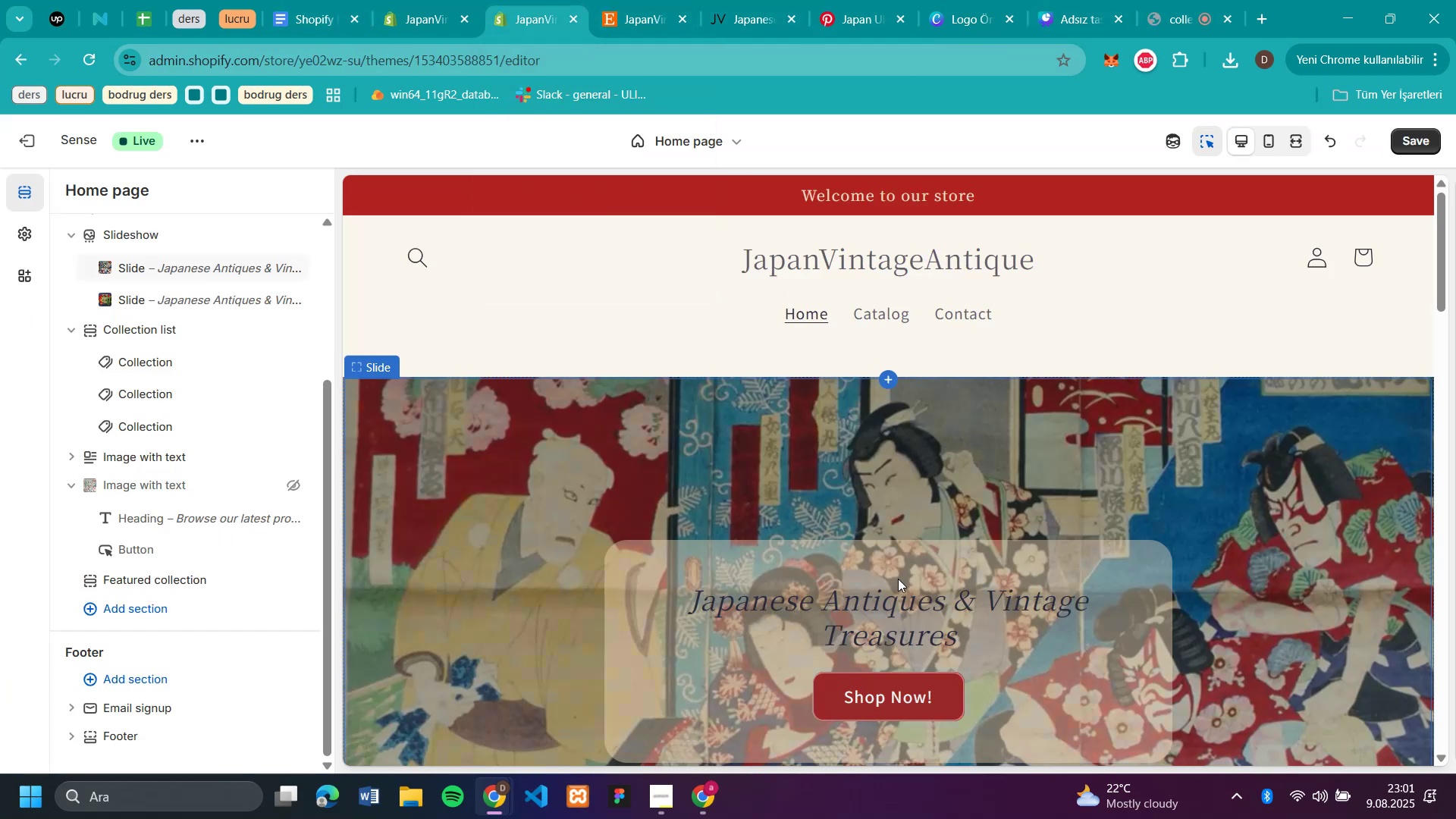 
left_click([846, 18])
 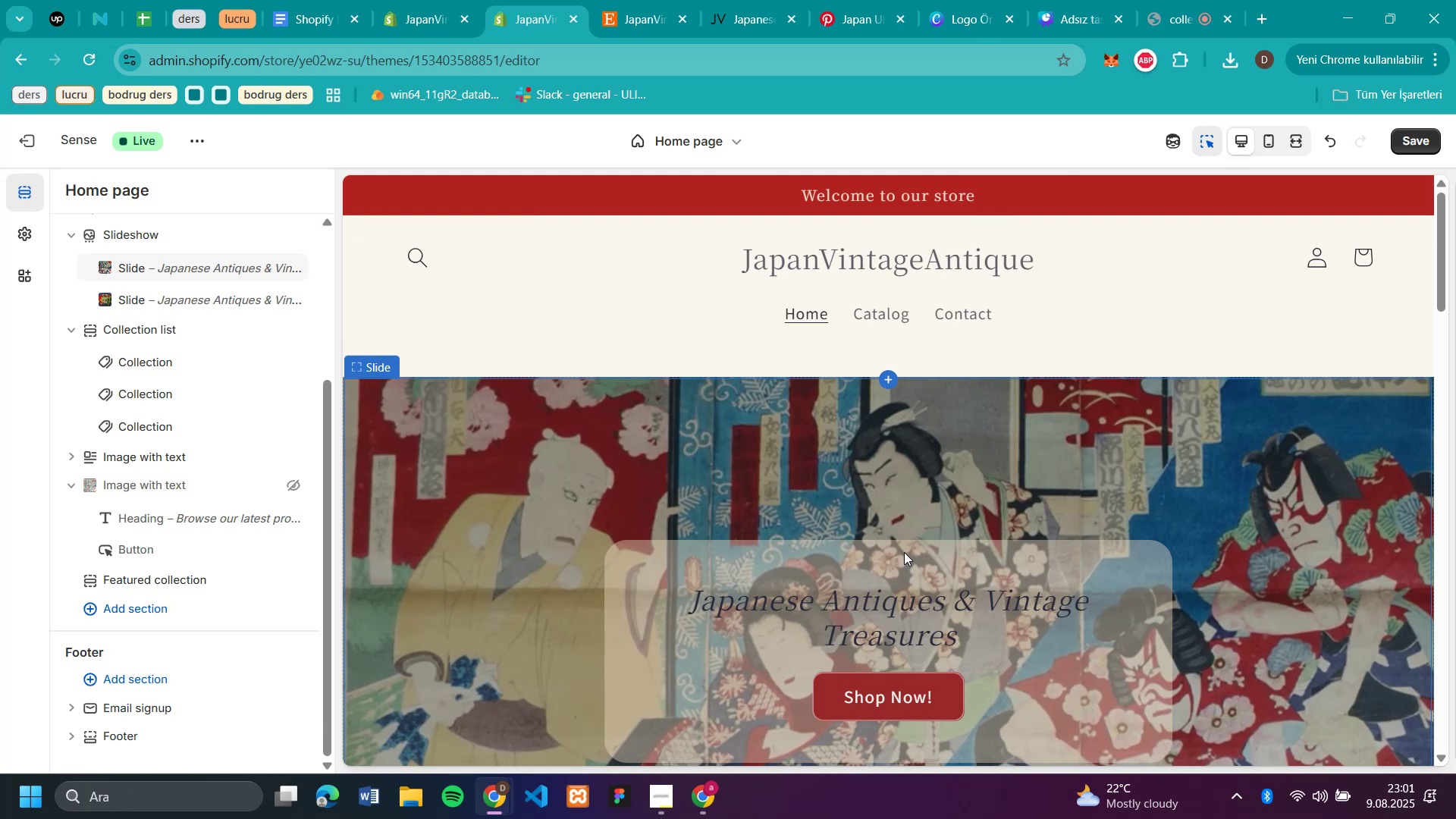 
scroll: coordinate [904, 552], scroll_direction: up, amount: 3.0
 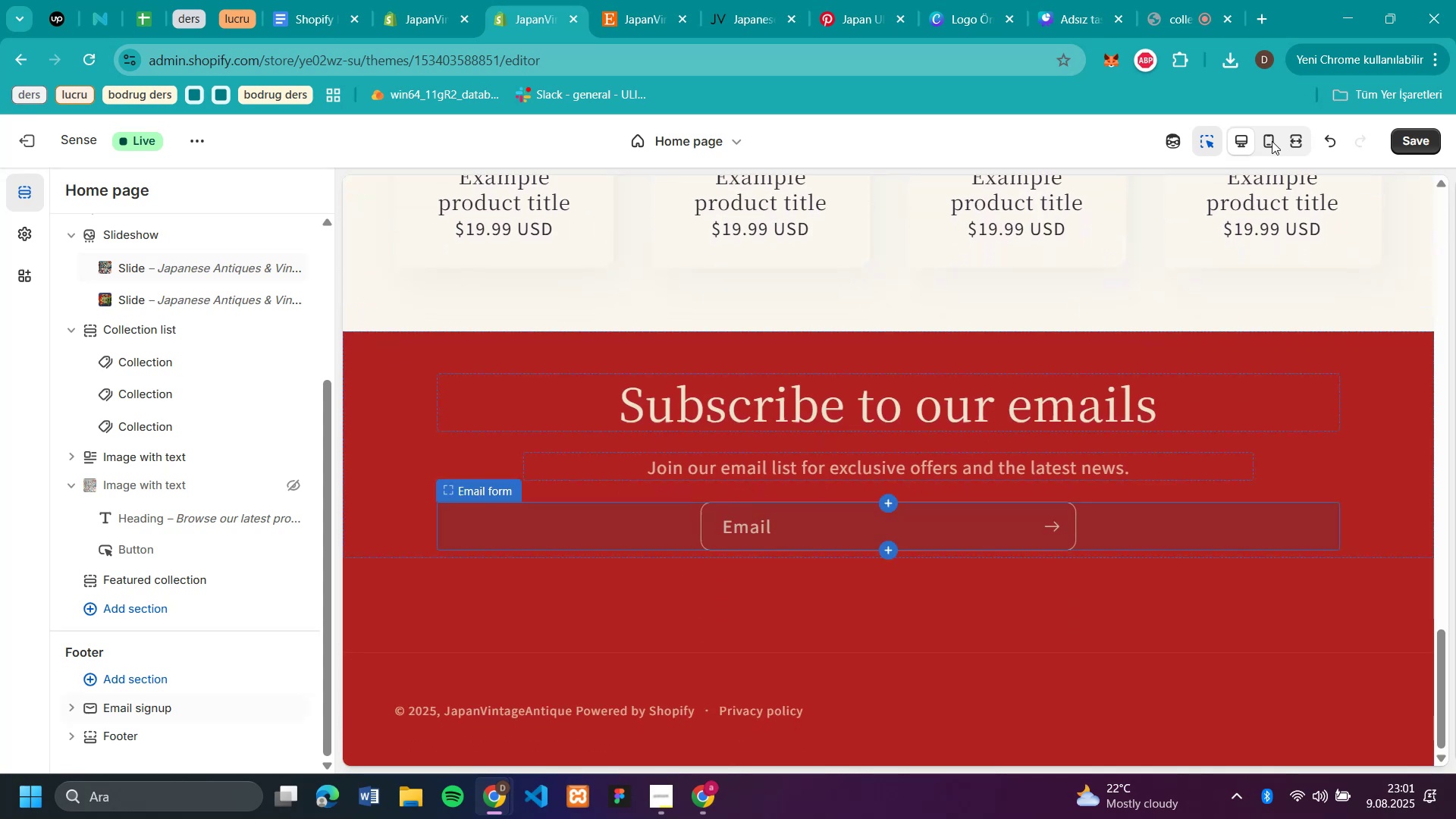 
scroll: coordinate [904, 552], scroll_direction: down, amount: 27.0
 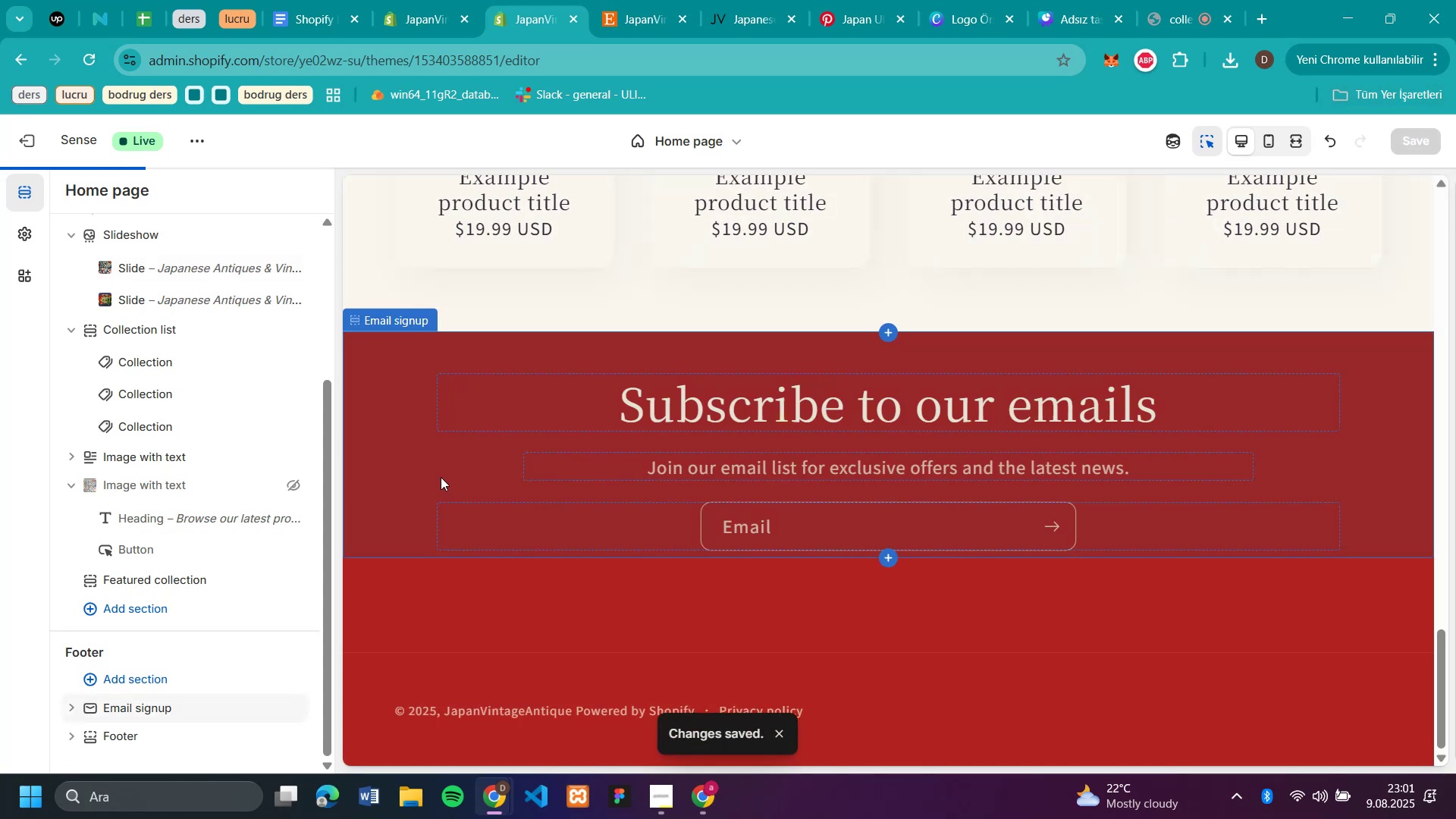 
left_click([1418, 134])
 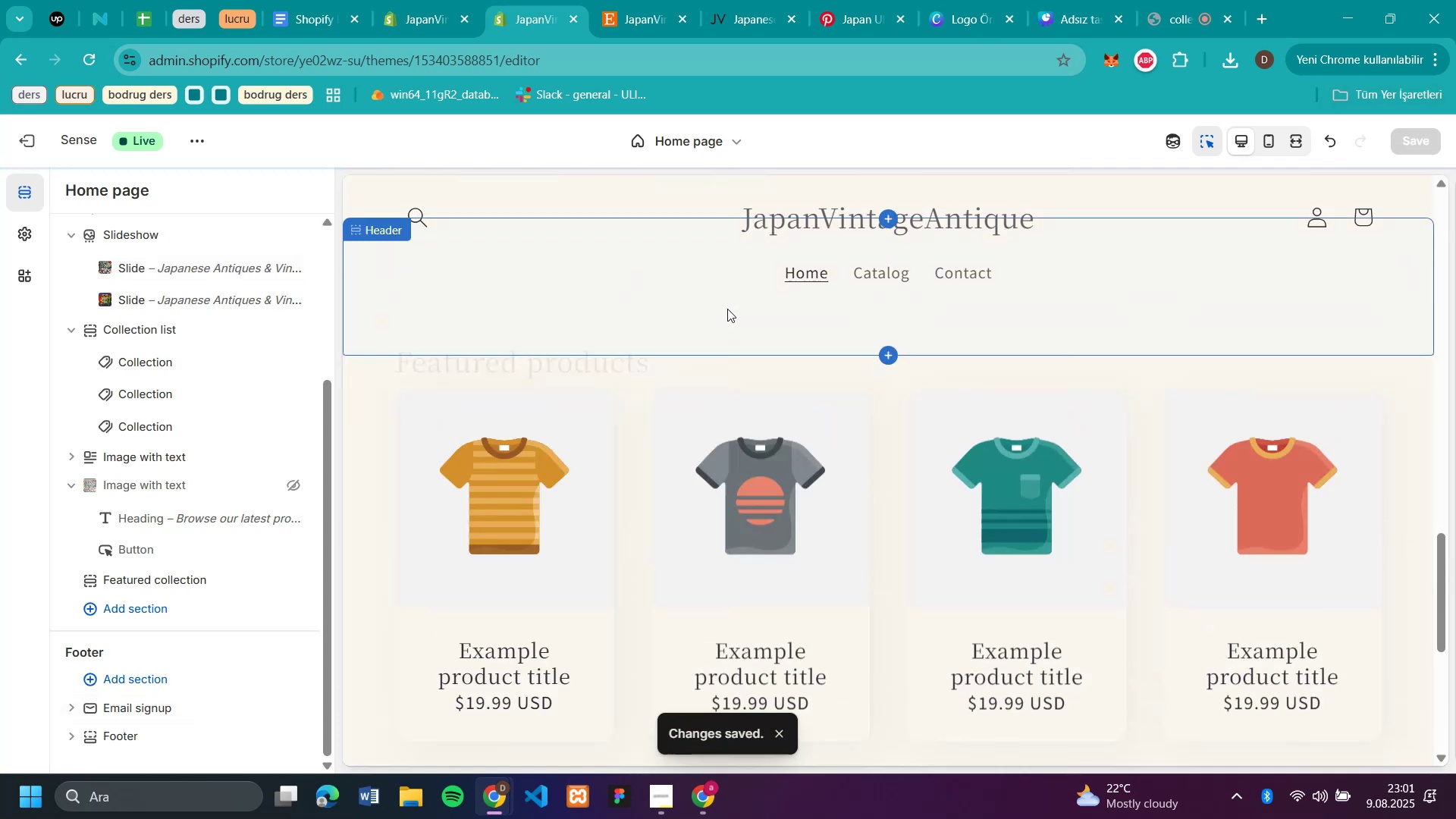 
mouse_move([906, 398])
 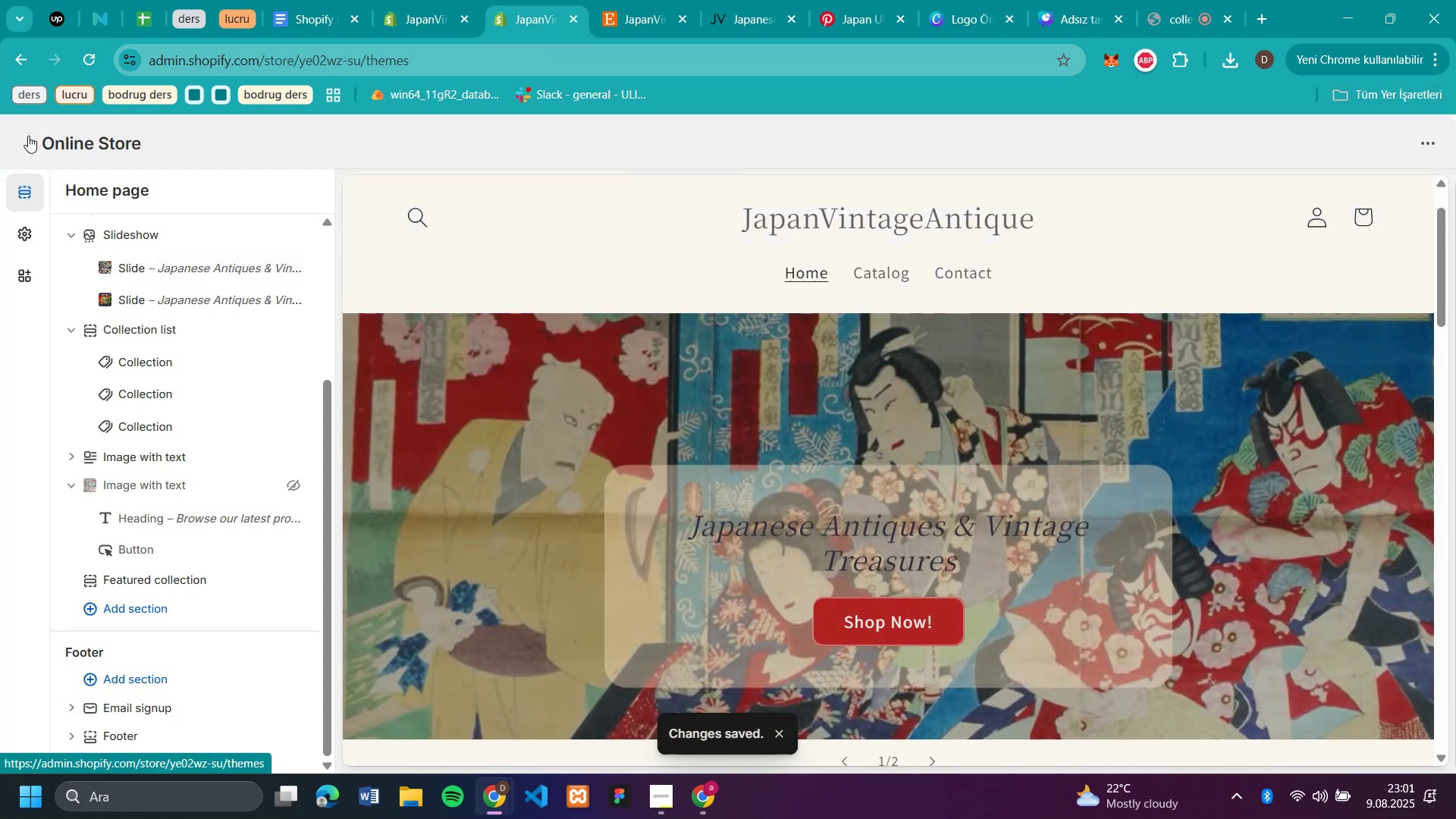 
scroll: coordinate [730, 306], scroll_direction: up, amount: 22.0
 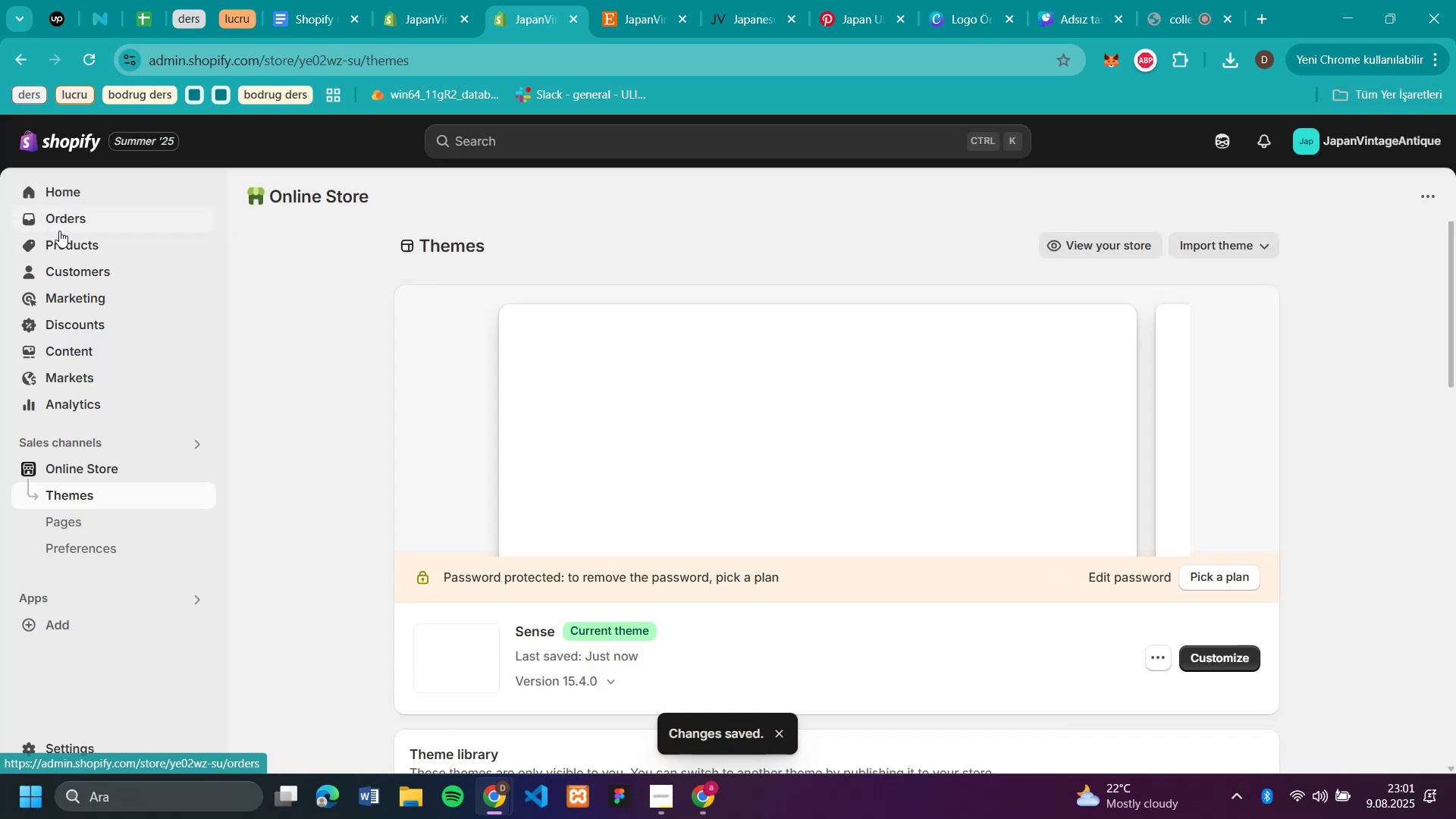 
left_click([28, 136])
 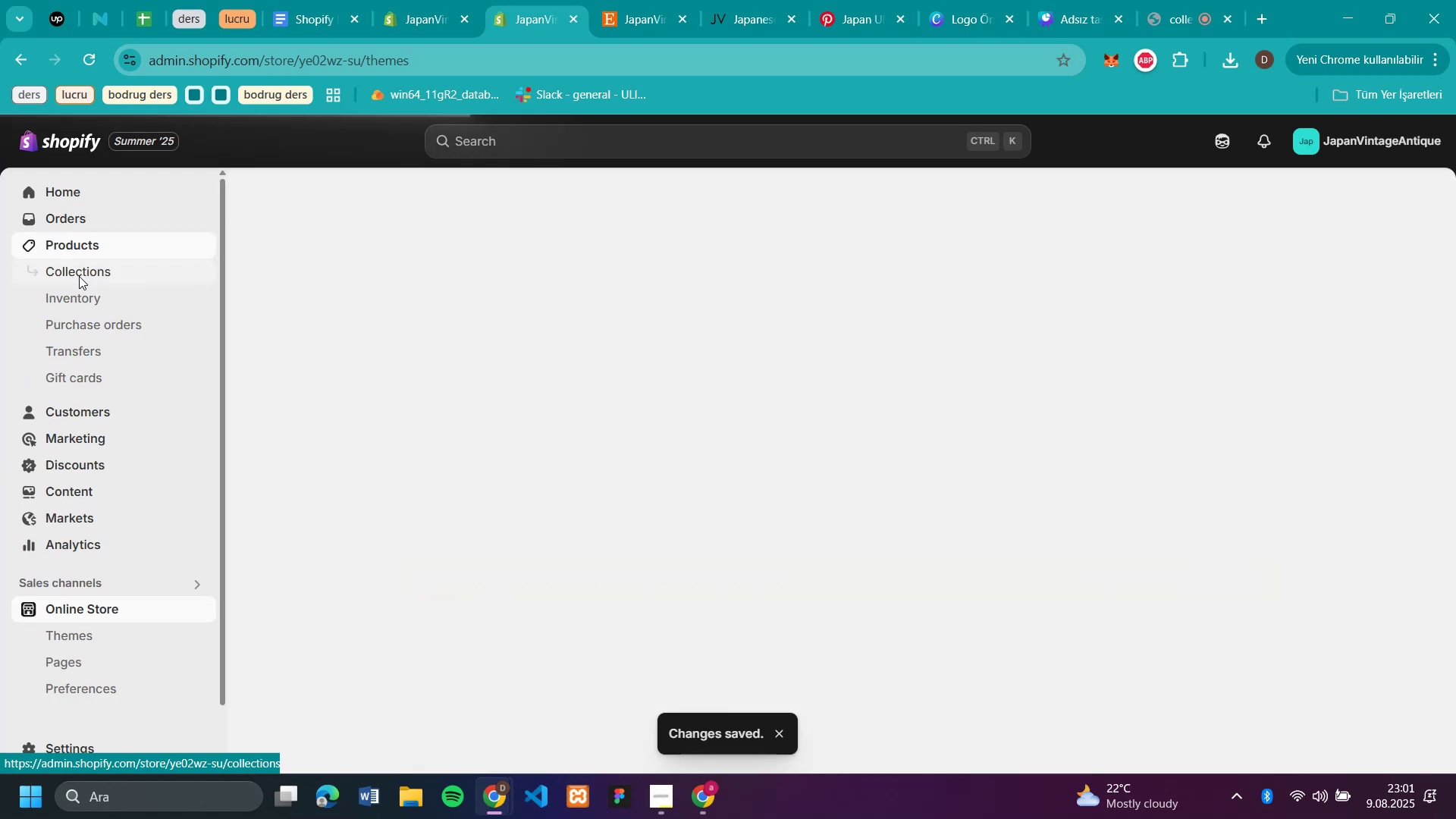 
left_click([65, 240])
 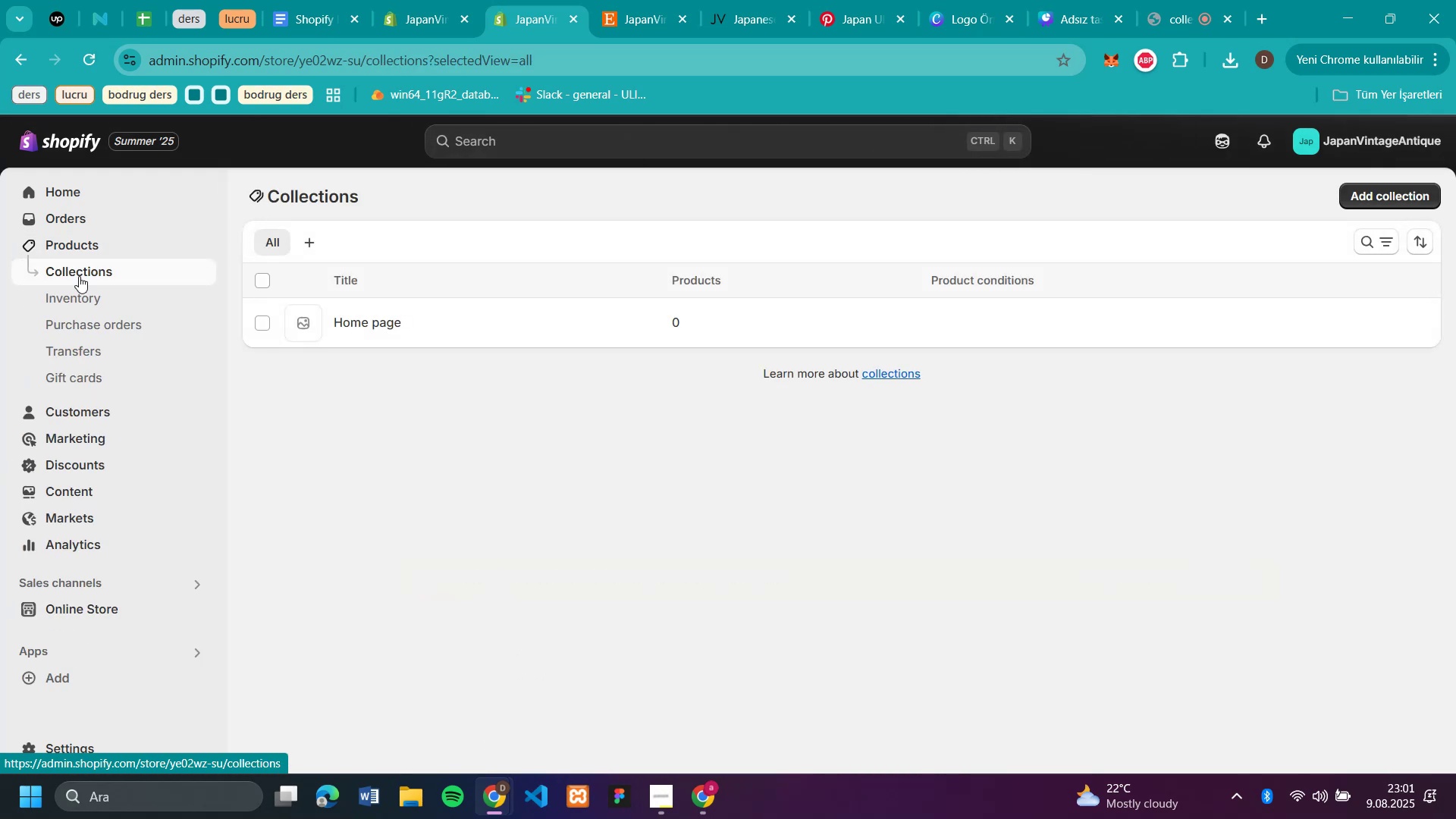 
left_click([79, 276])
 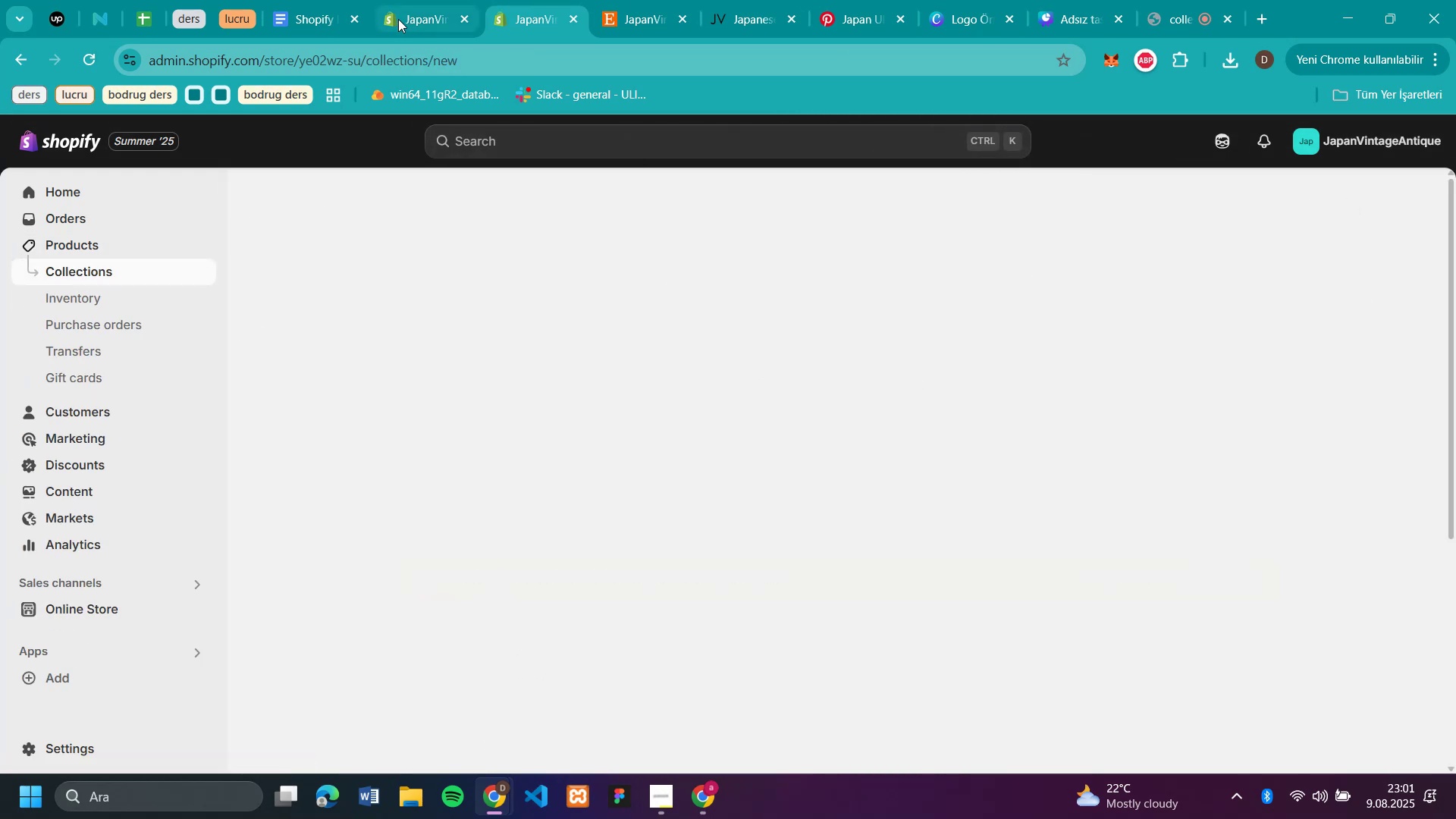 
left_click([1369, 199])
 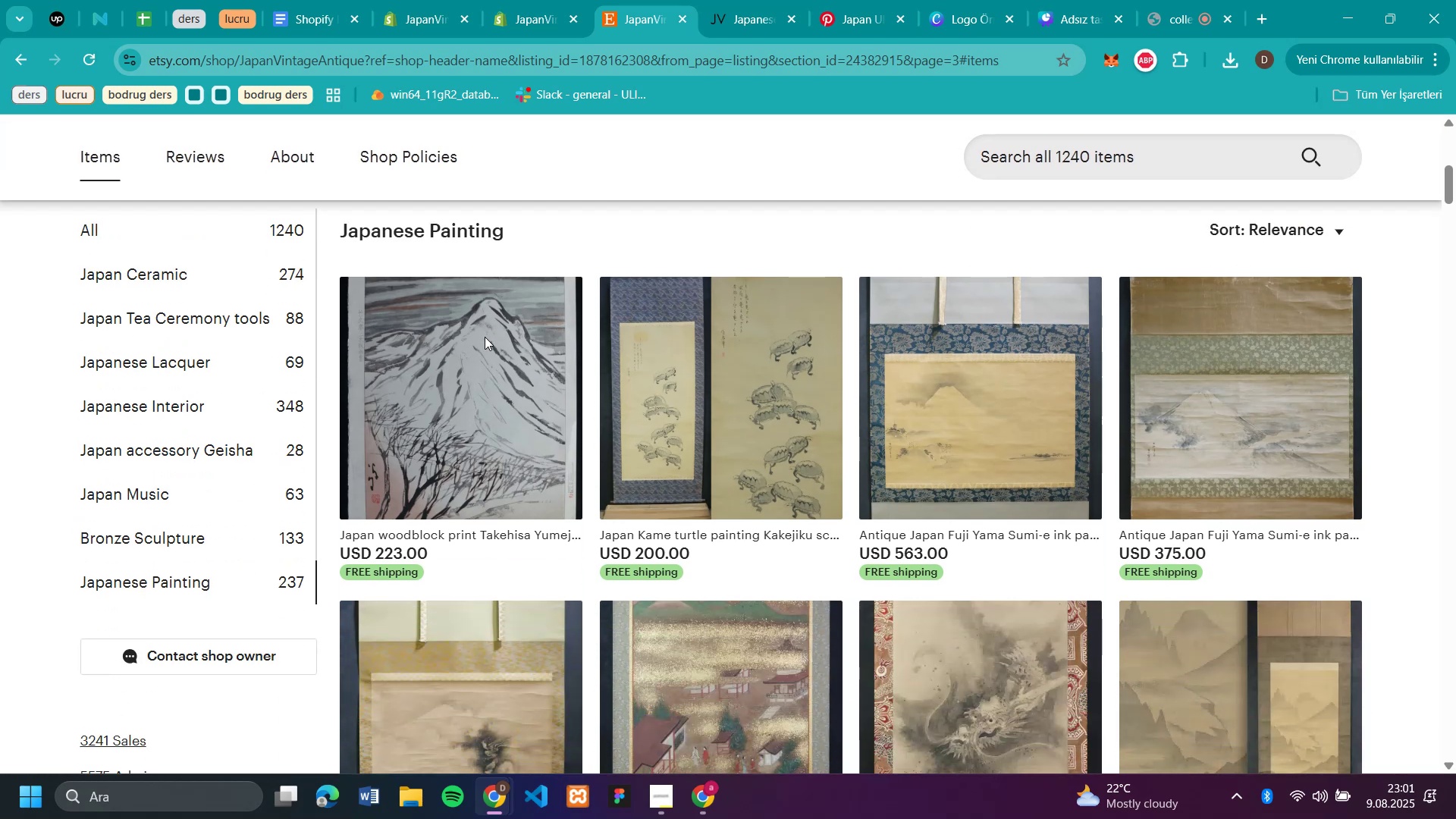 
left_click([630, 17])
 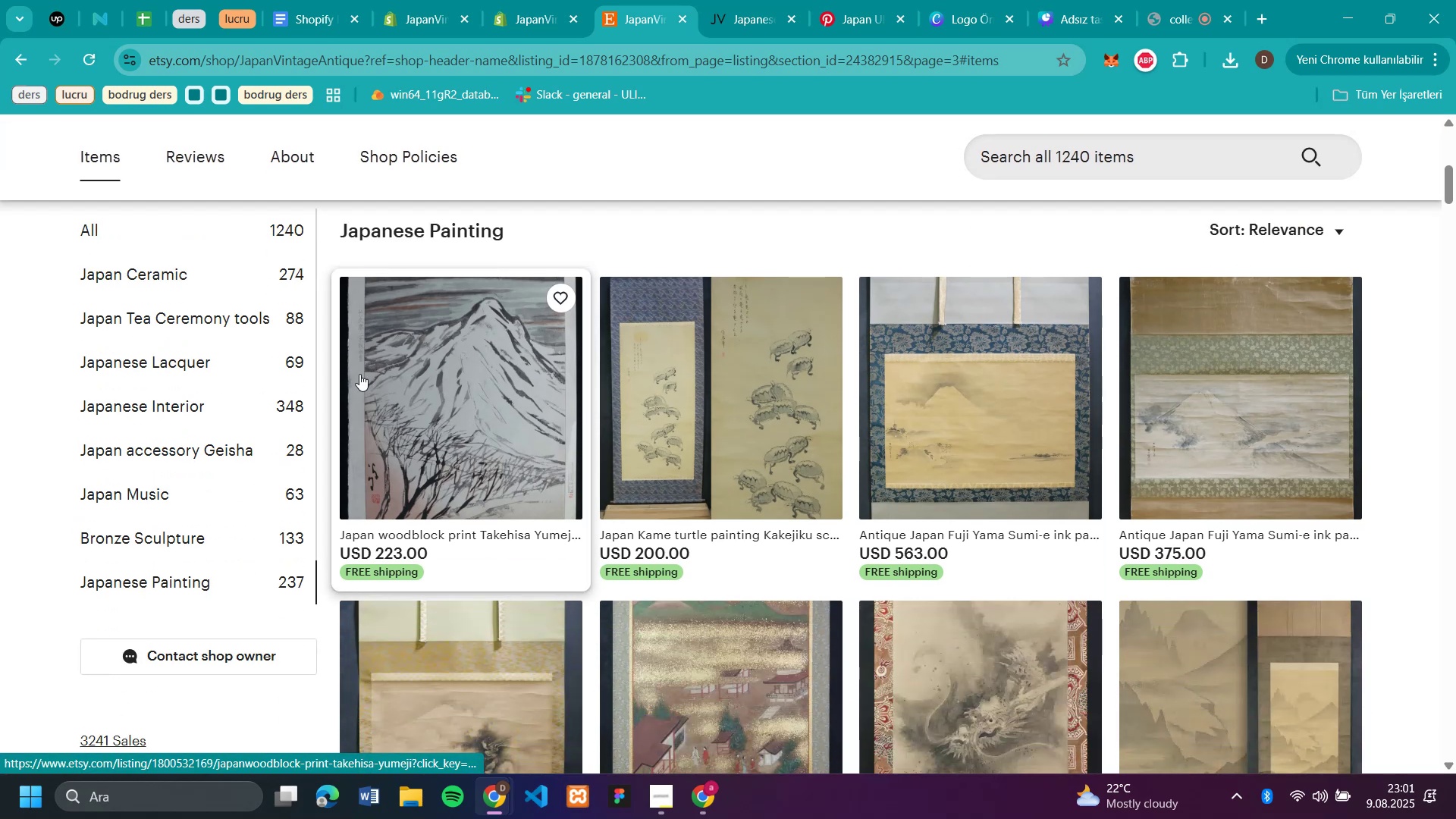 
scroll: coordinate [485, 337], scroll_direction: down, amount: 6.0
 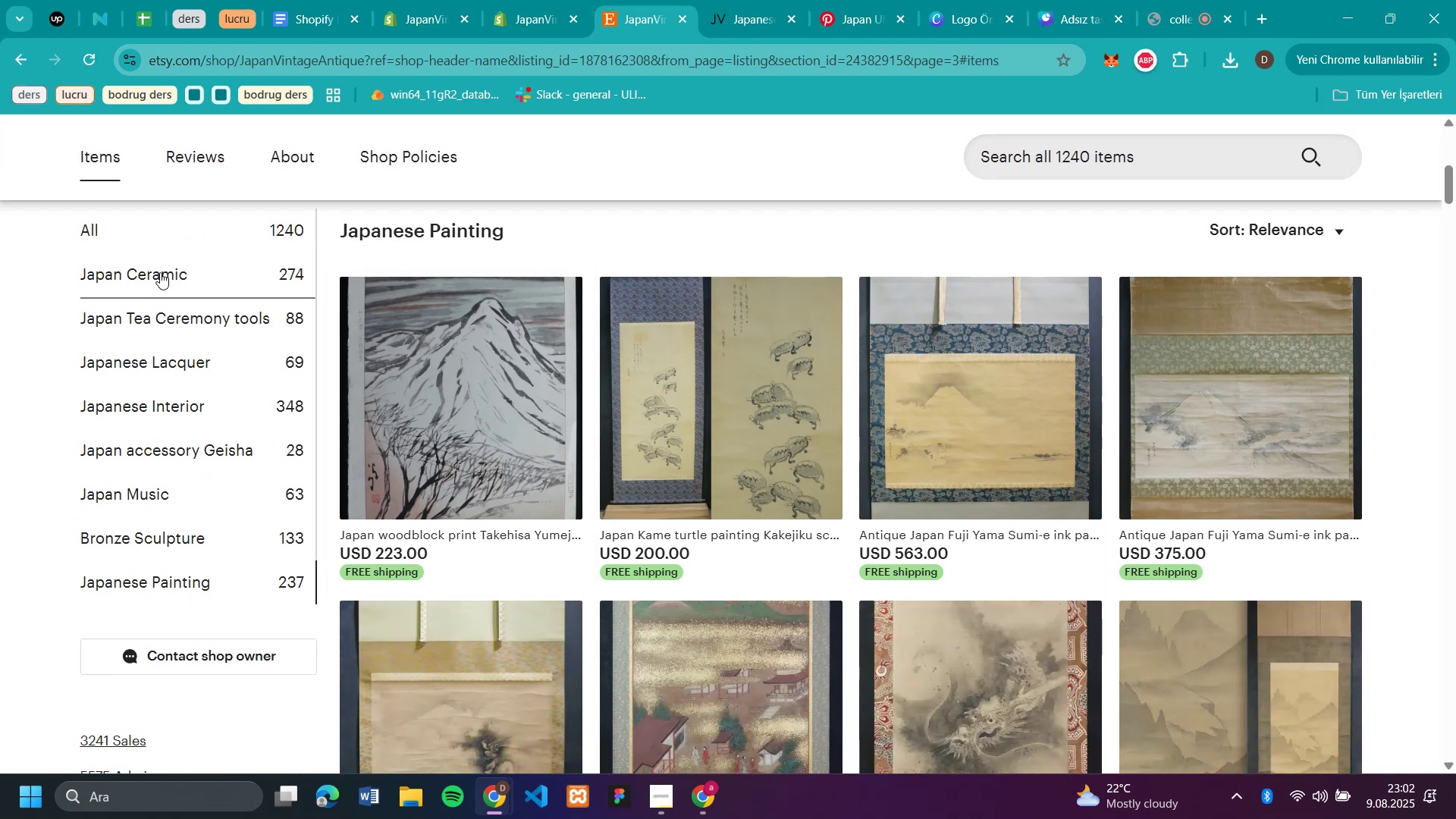 
wait(8.68)
 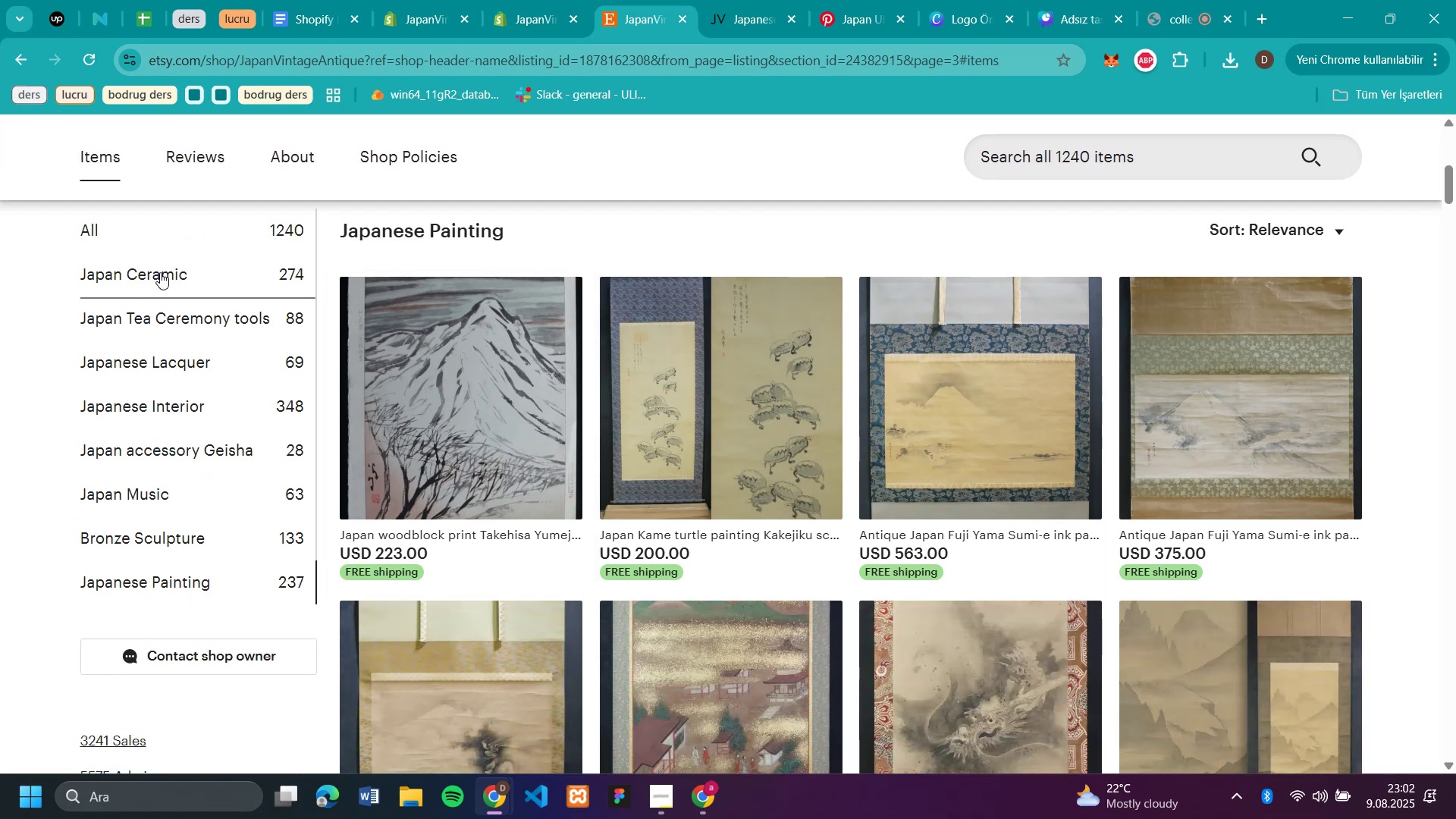 
right_click([160, 272])
 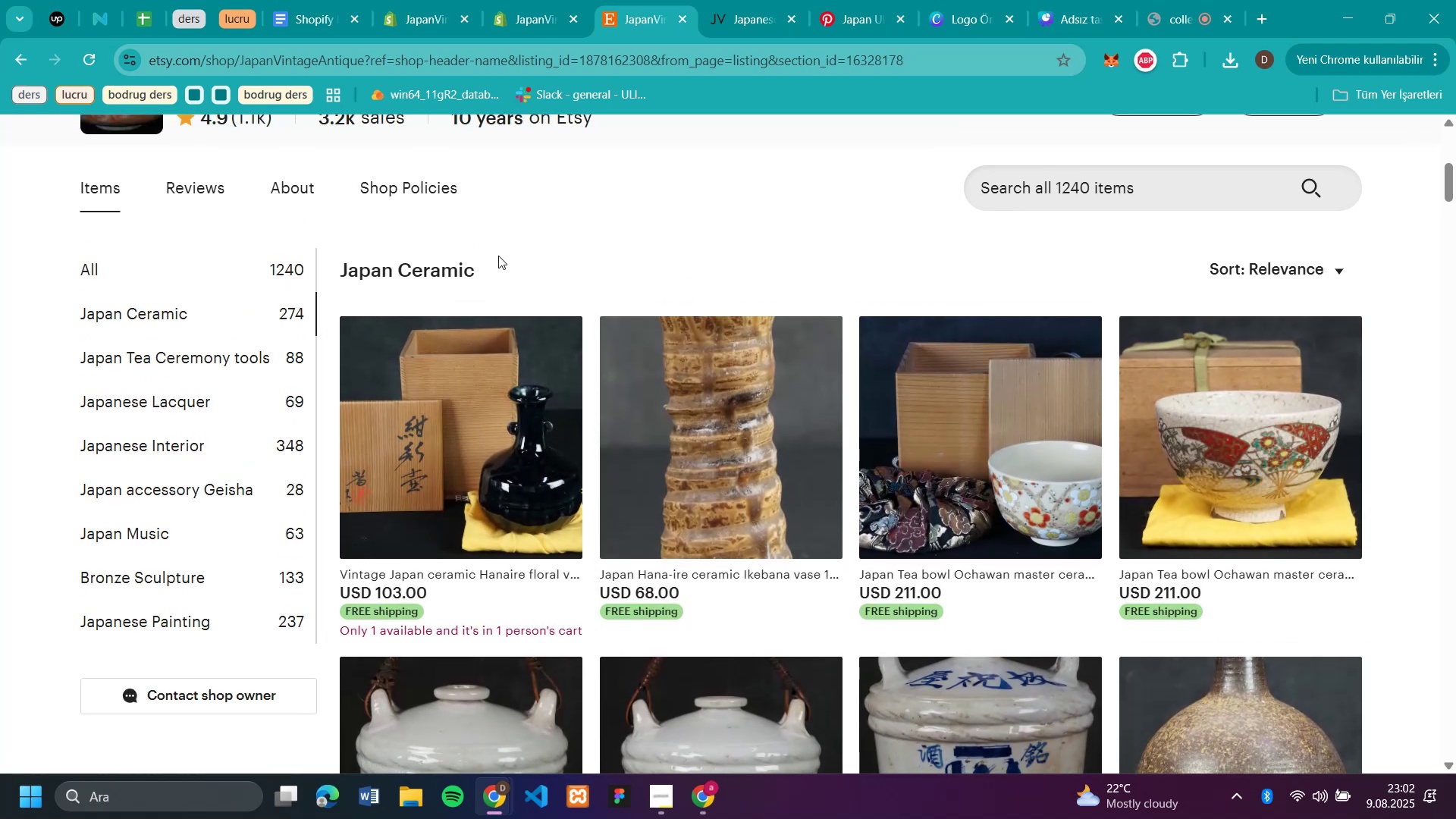 
left_click([160, 272])
 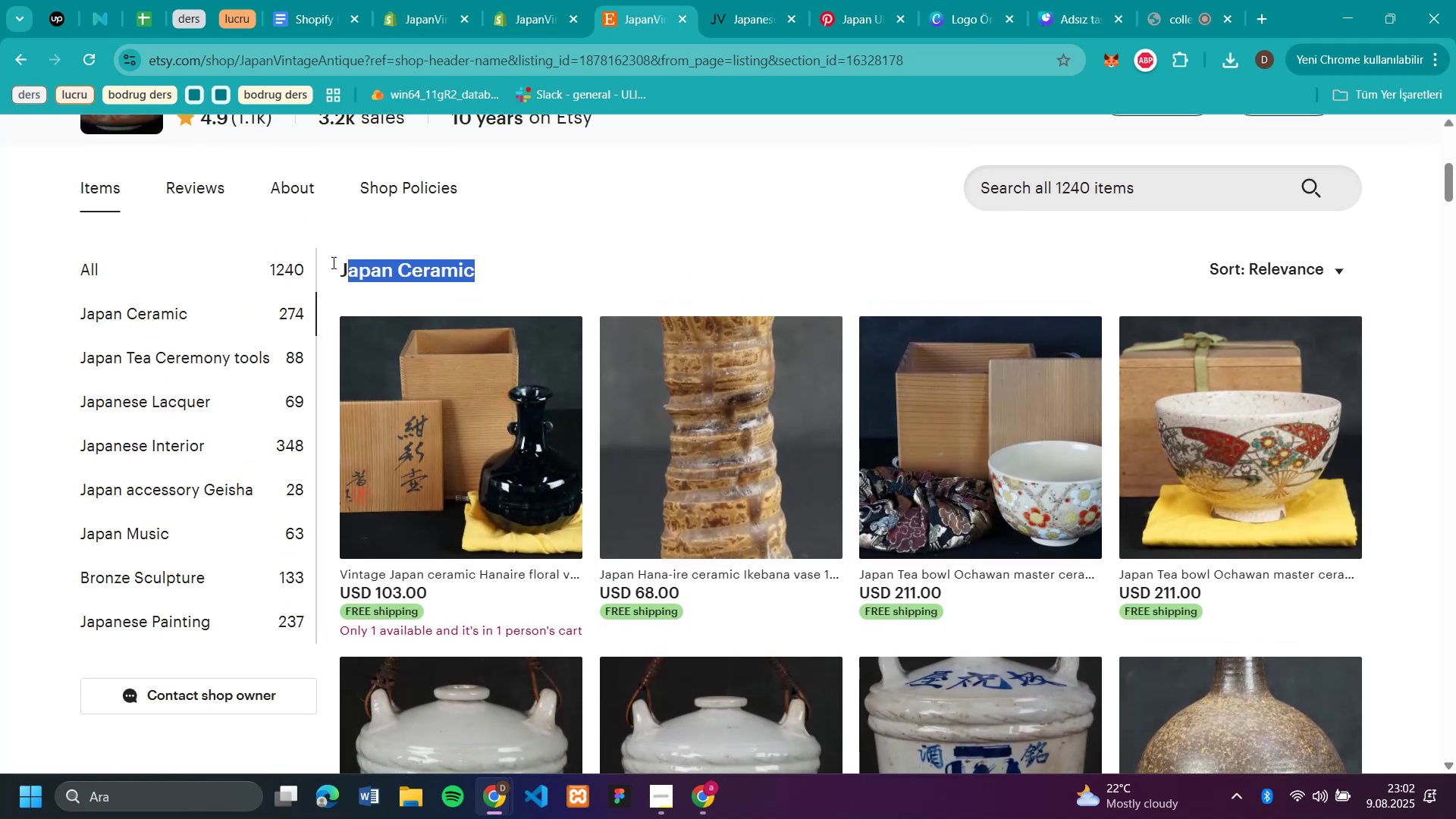 
scroll: coordinate [425, 299], scroll_direction: up, amount: 1.0
 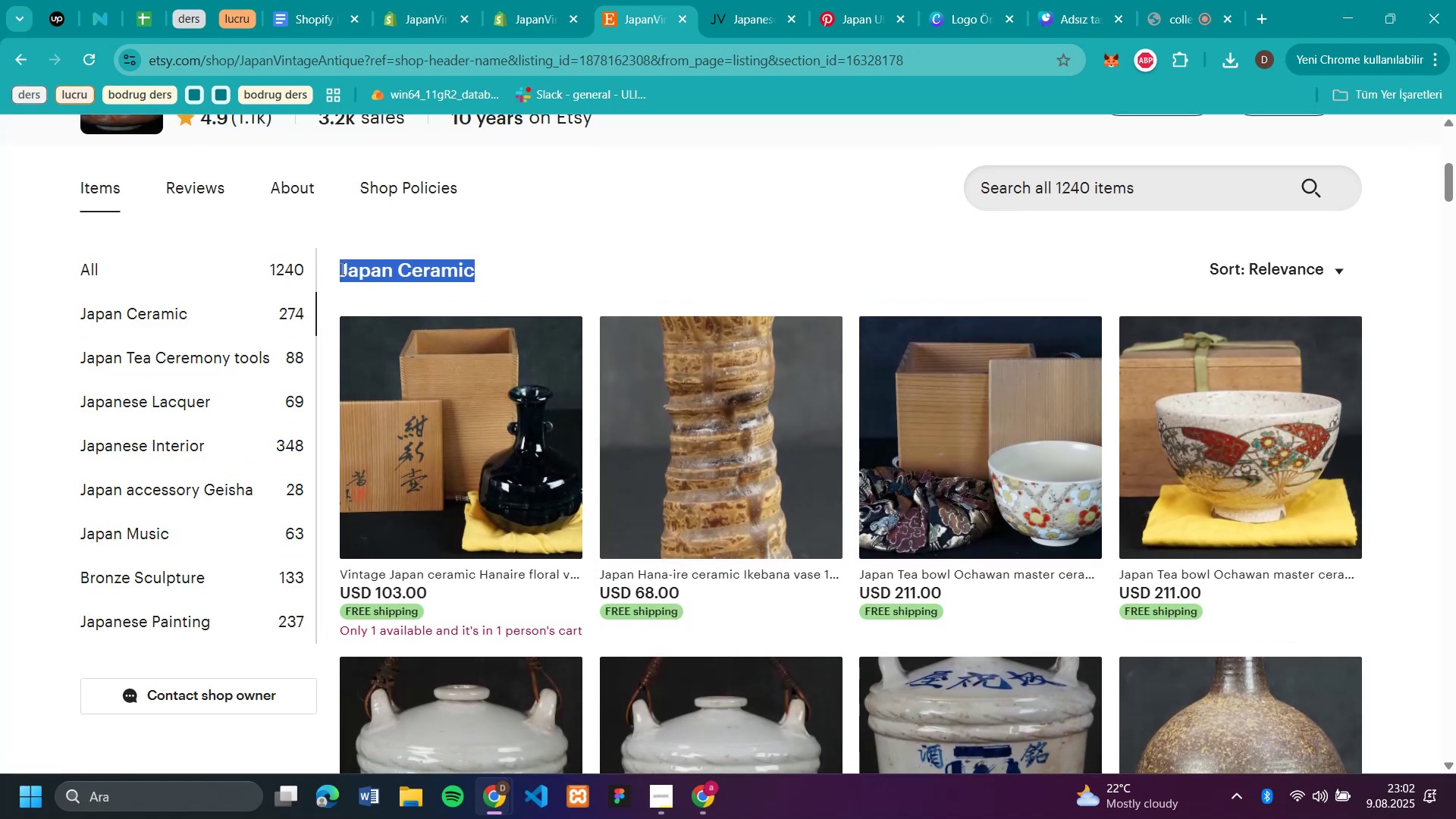 
left_click_drag(start_coordinate=[497, 264], to_coordinate=[340, 268])
 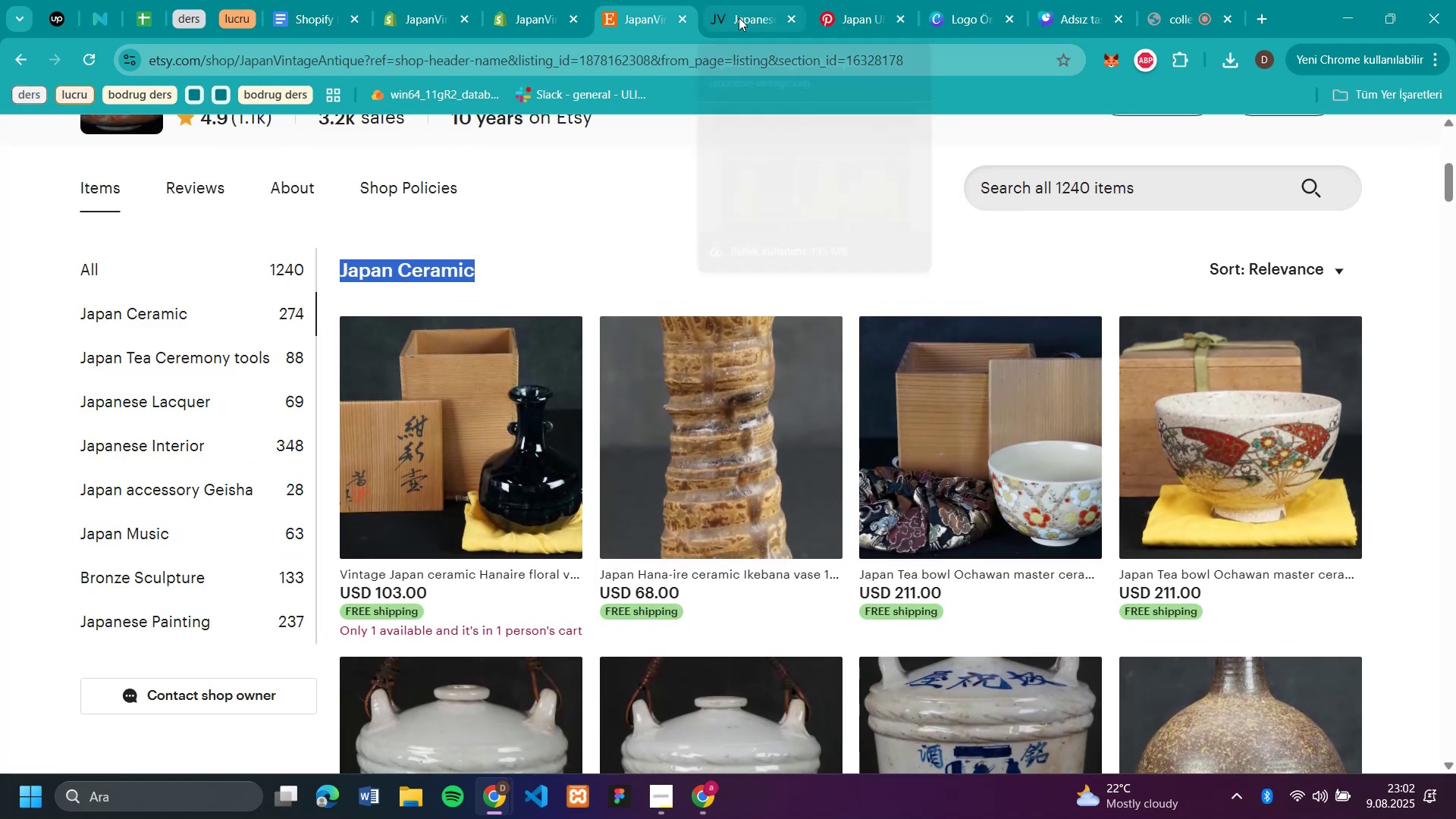 
key(Control+C)
 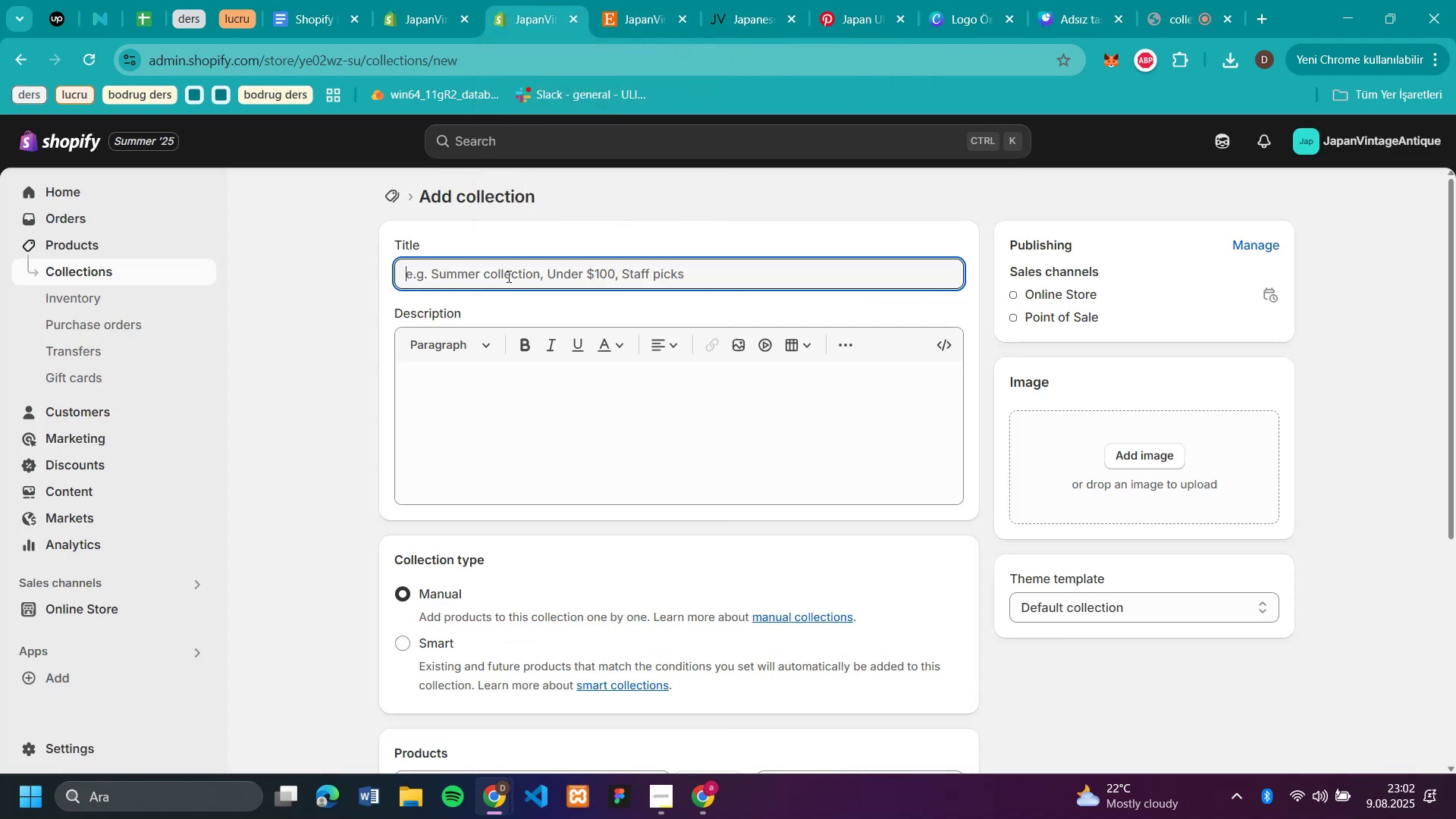 
left_click([529, 11])
 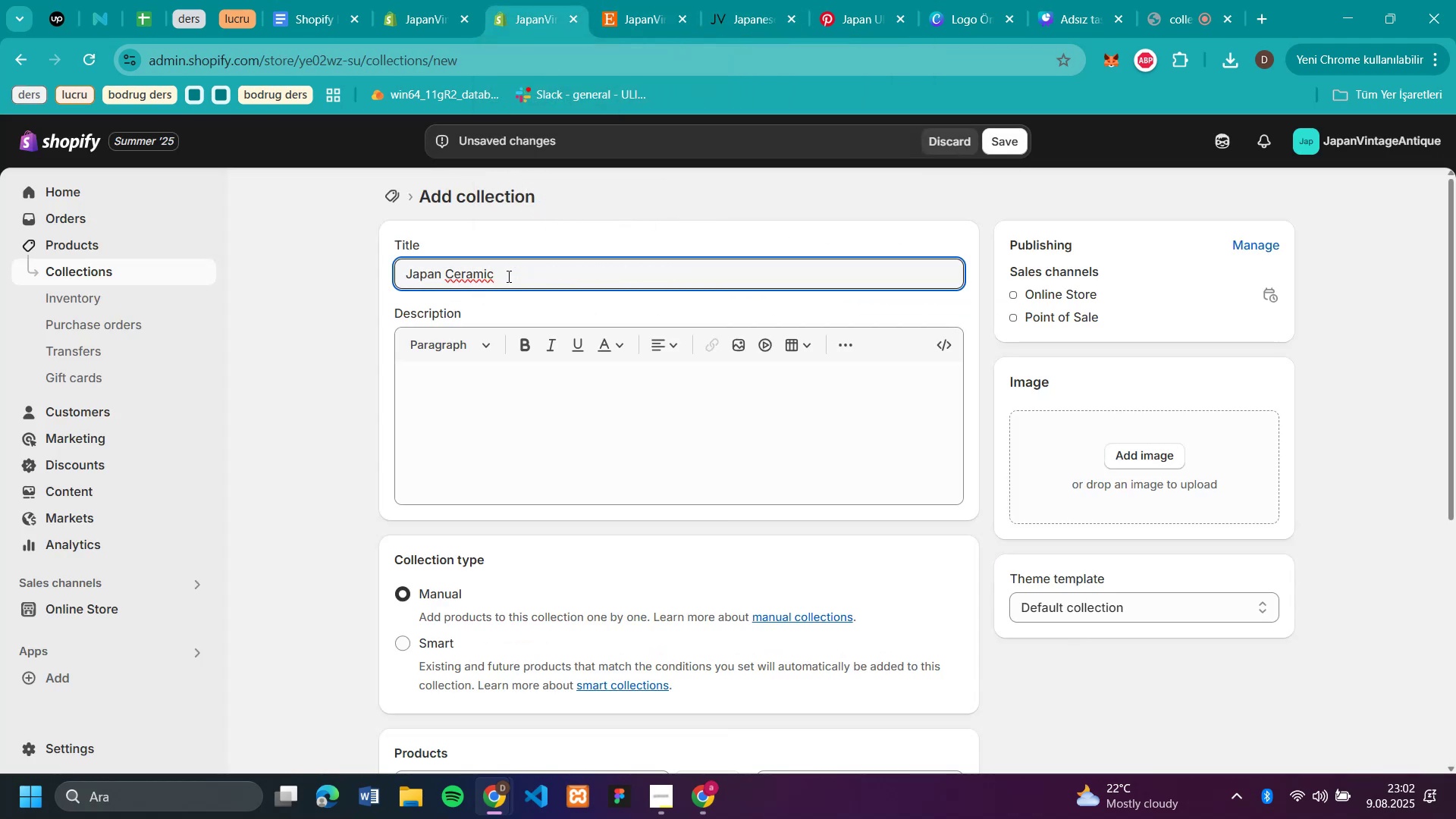 
left_click([508, 276])
 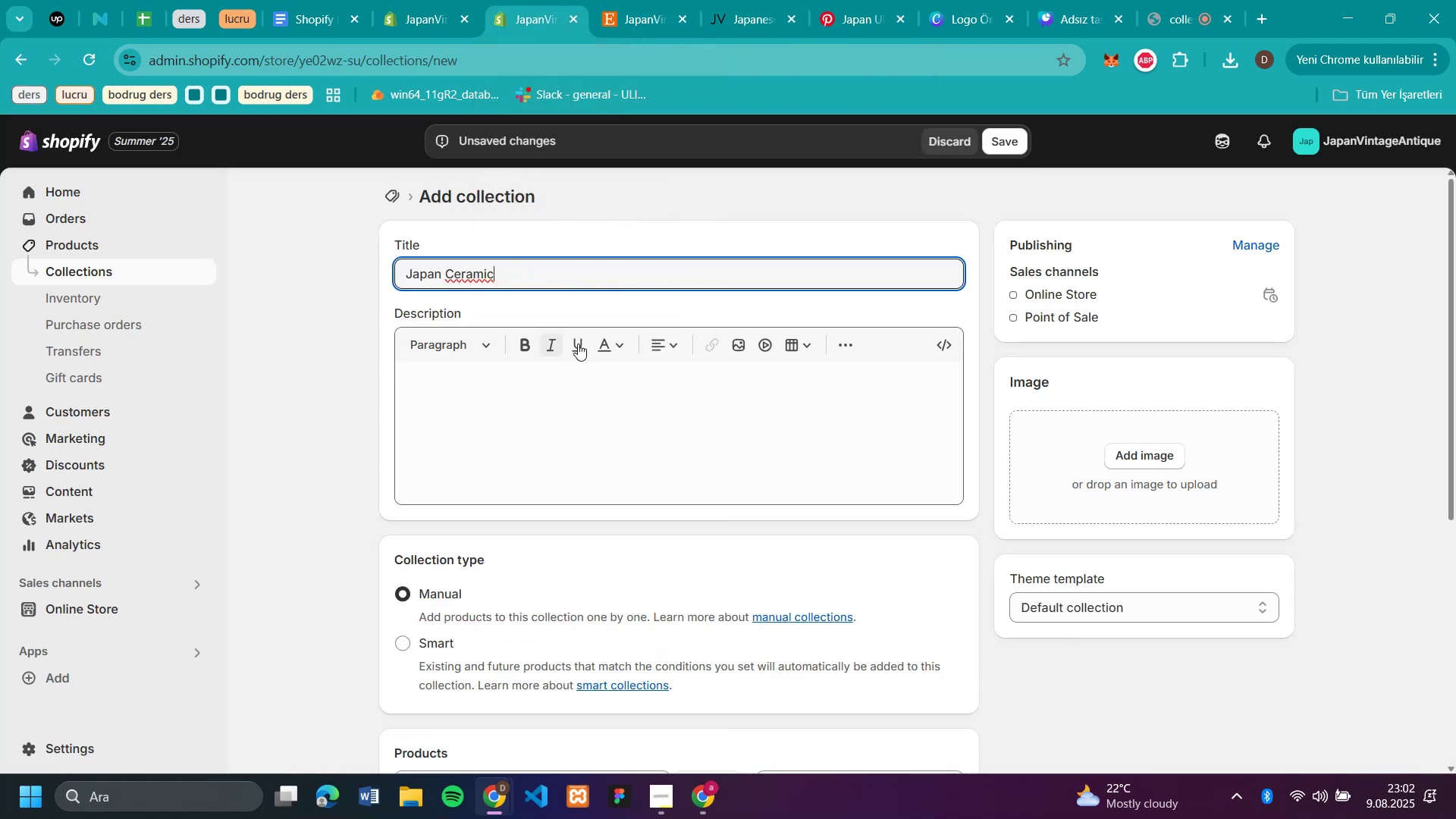 
key(Control+V)
 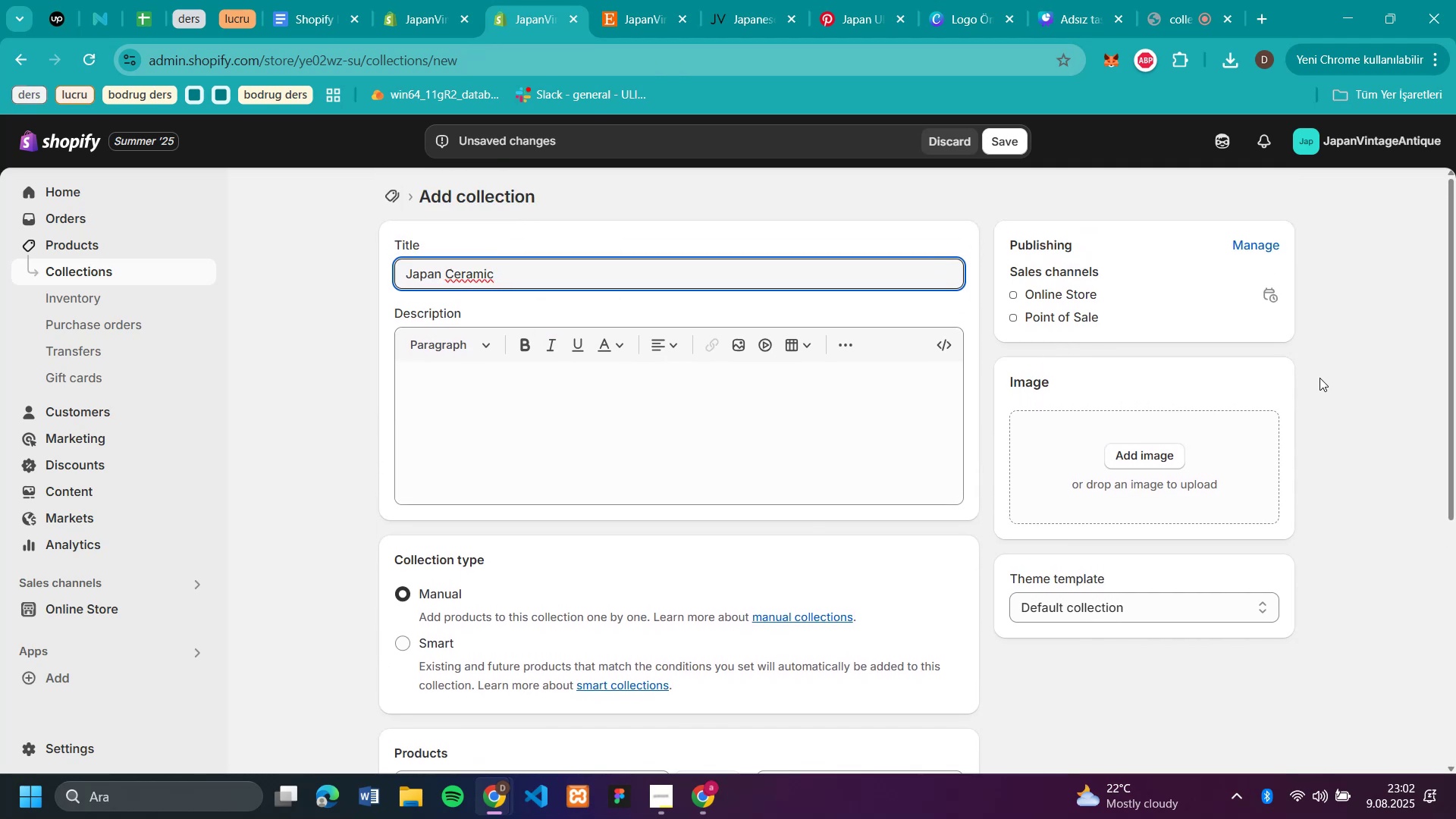 
scroll: coordinate [1320, 378], scroll_direction: down, amount: 1.0
 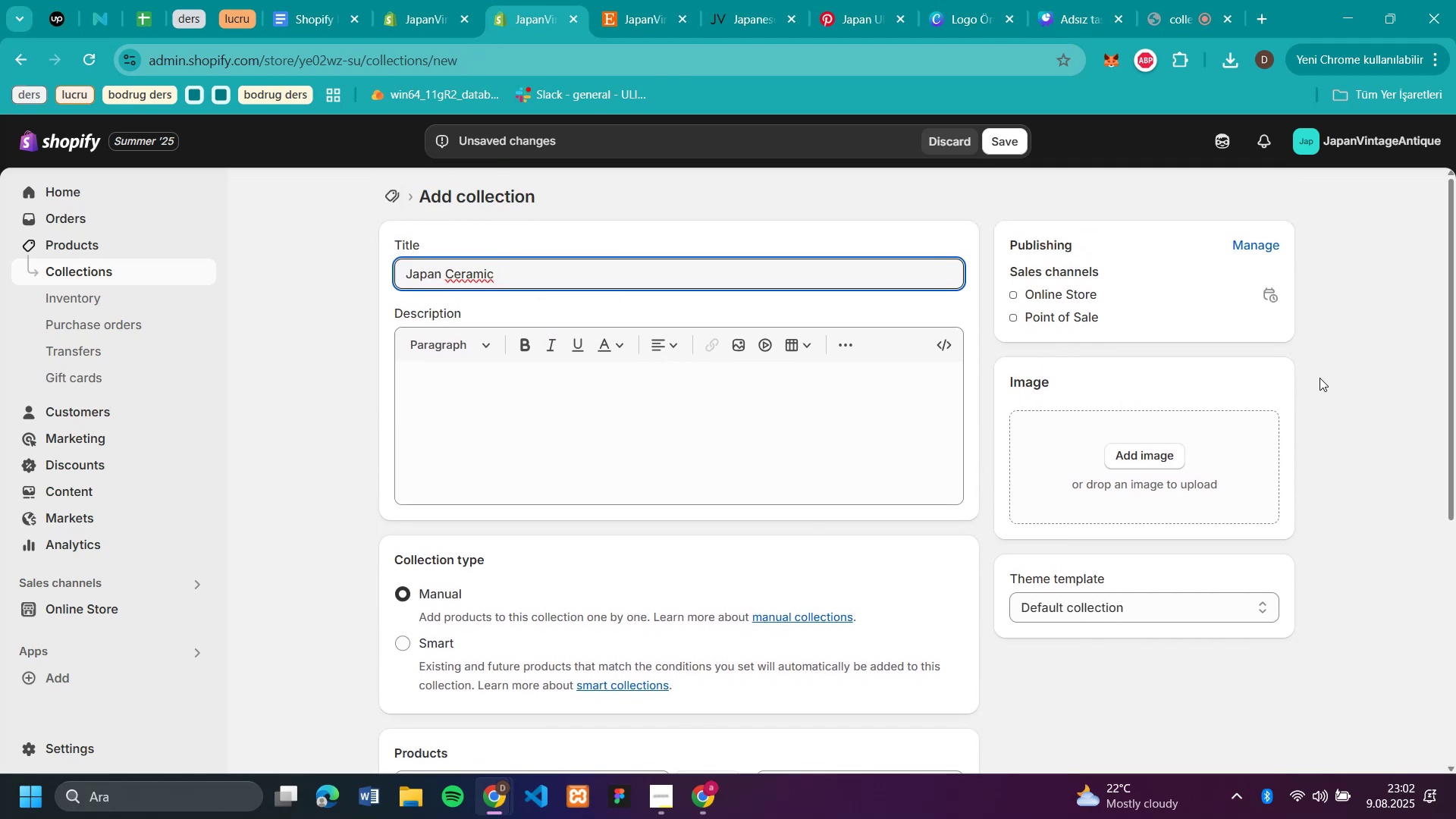 
scroll: coordinate [1320, 378], scroll_direction: up, amount: 1.0
 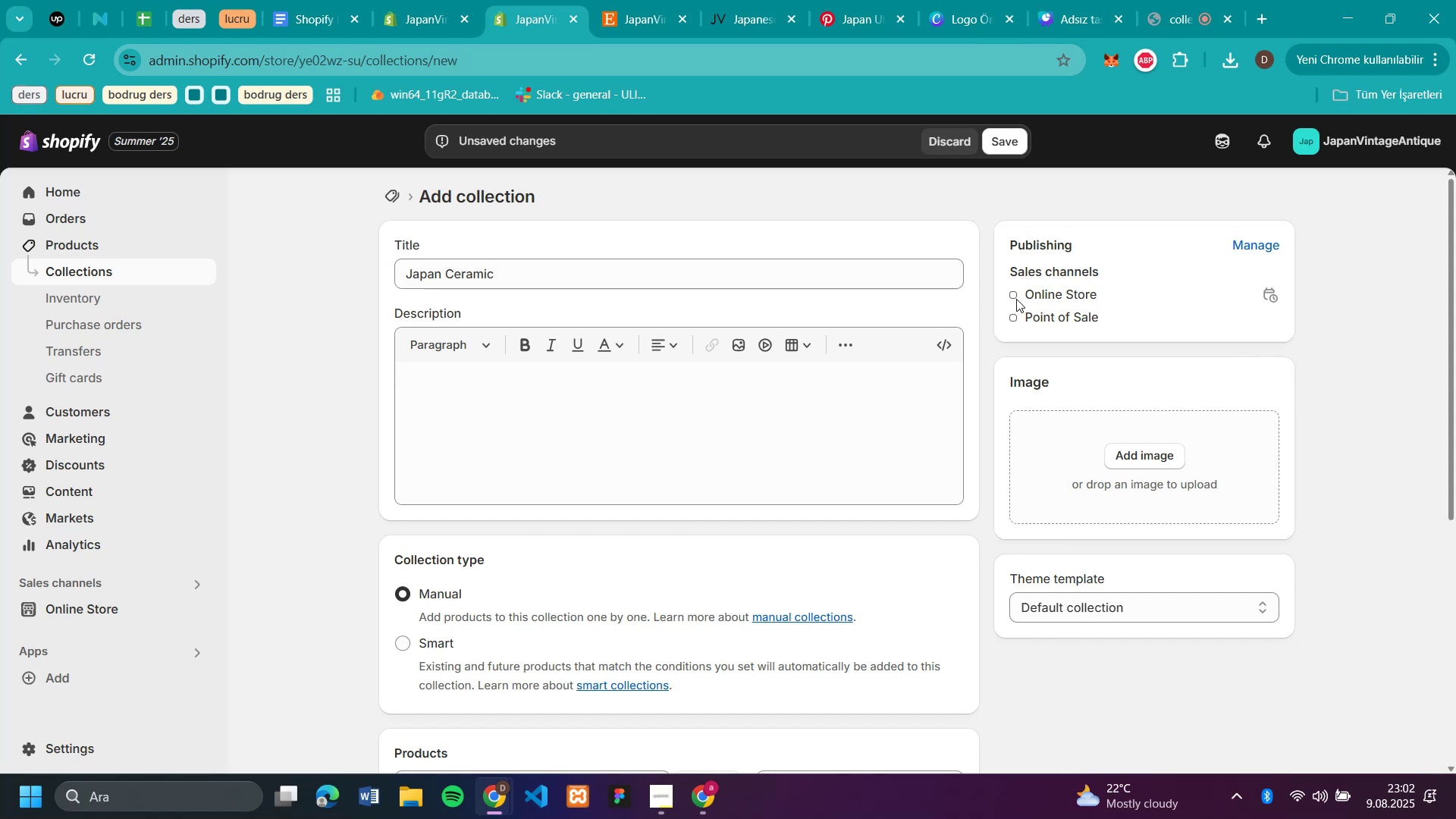 
wait(6.98)
 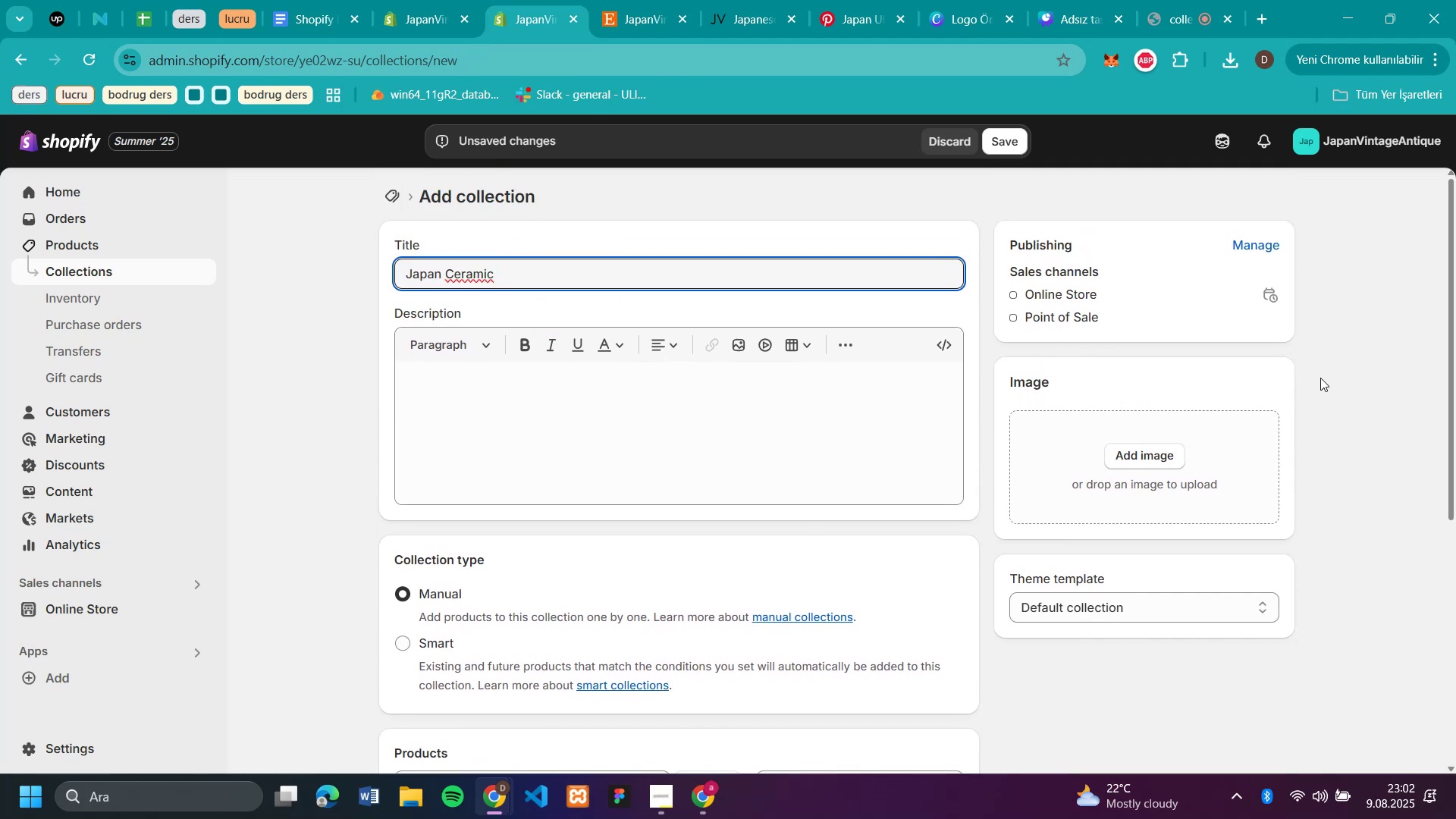 
left_click([1016, 299])
 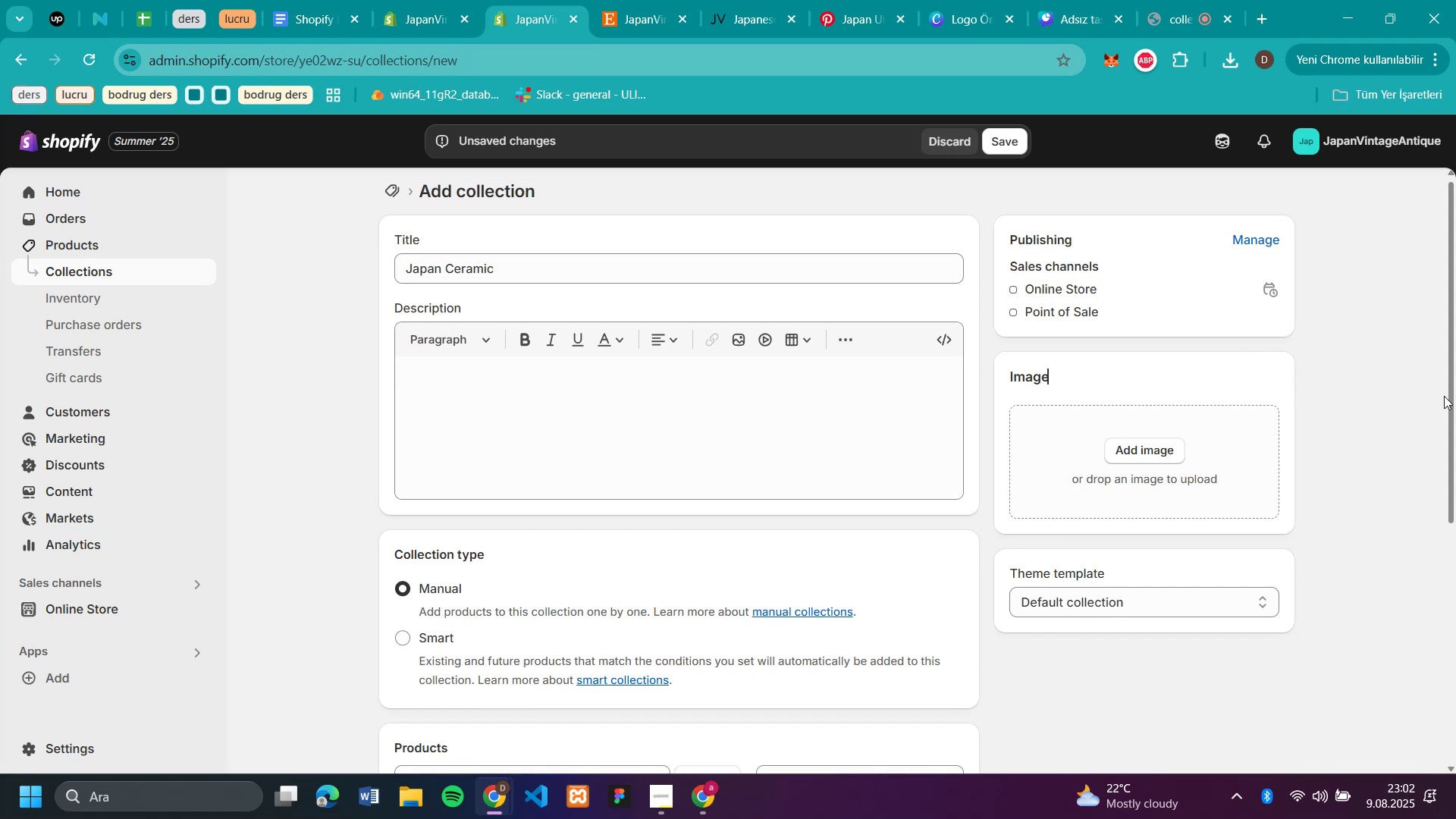 
left_click([1015, 293])
 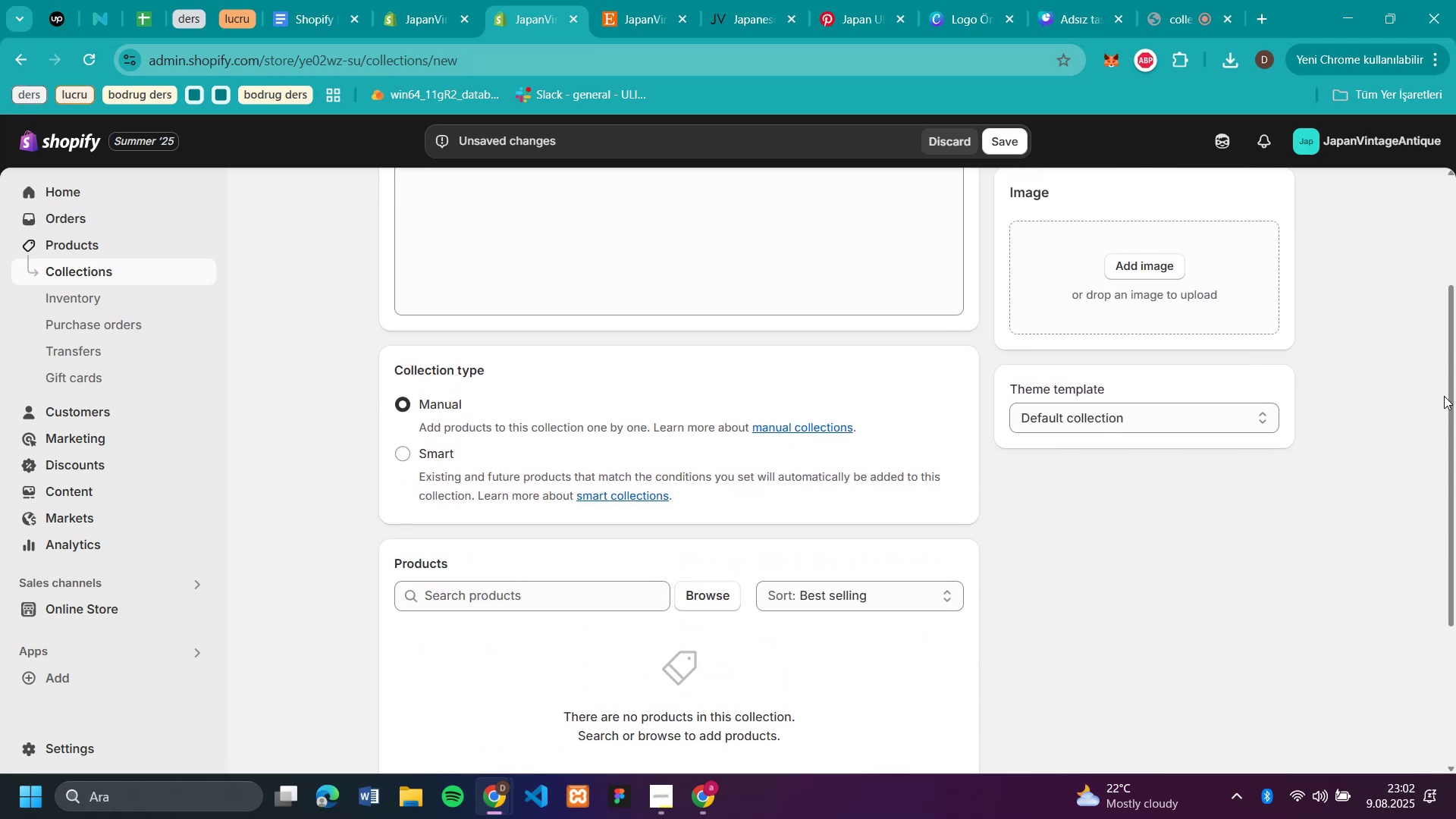 
left_click([1444, 396])
 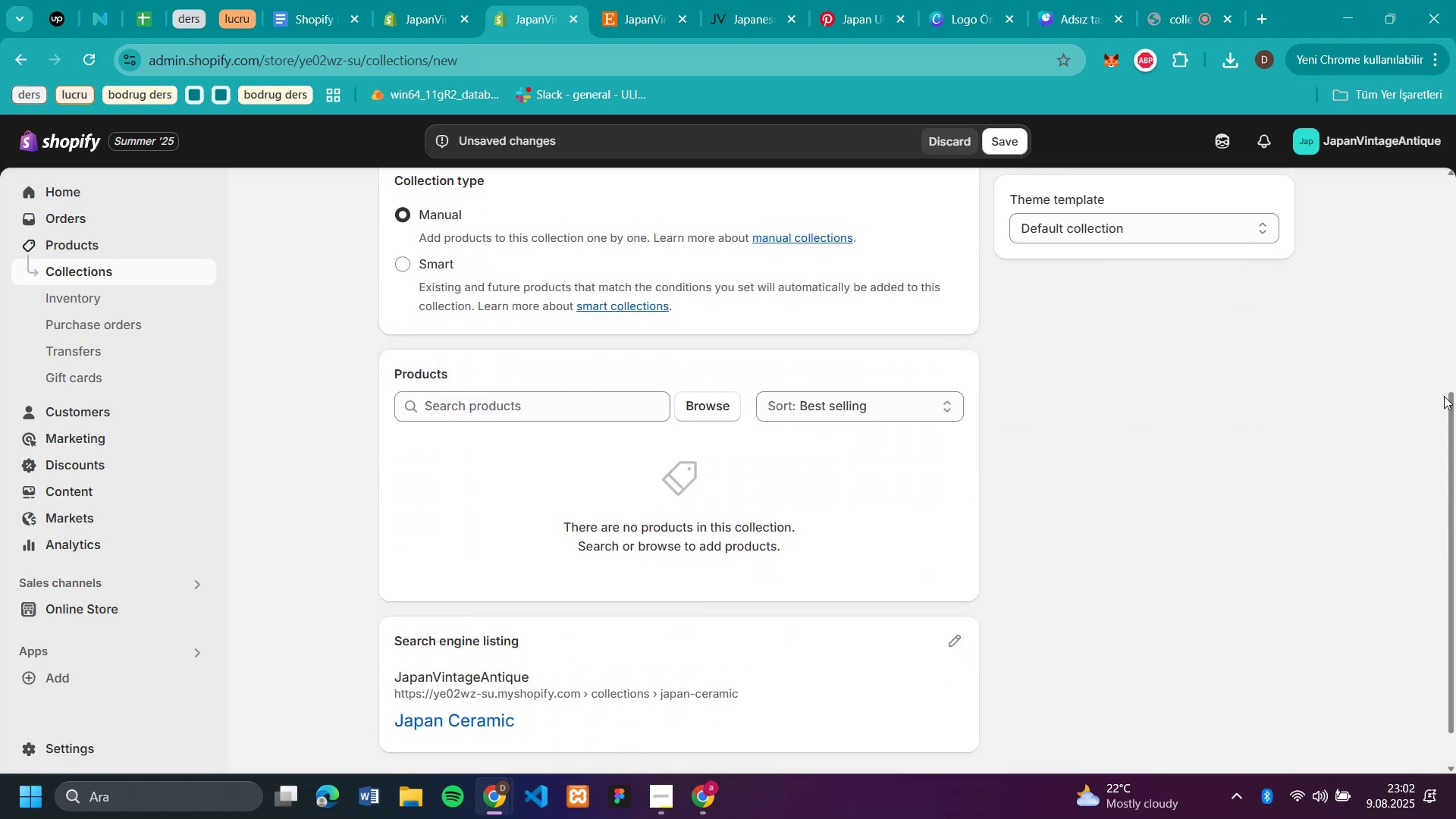 
scroll: coordinate [1444, 396], scroll_direction: down, amount: 2.0
 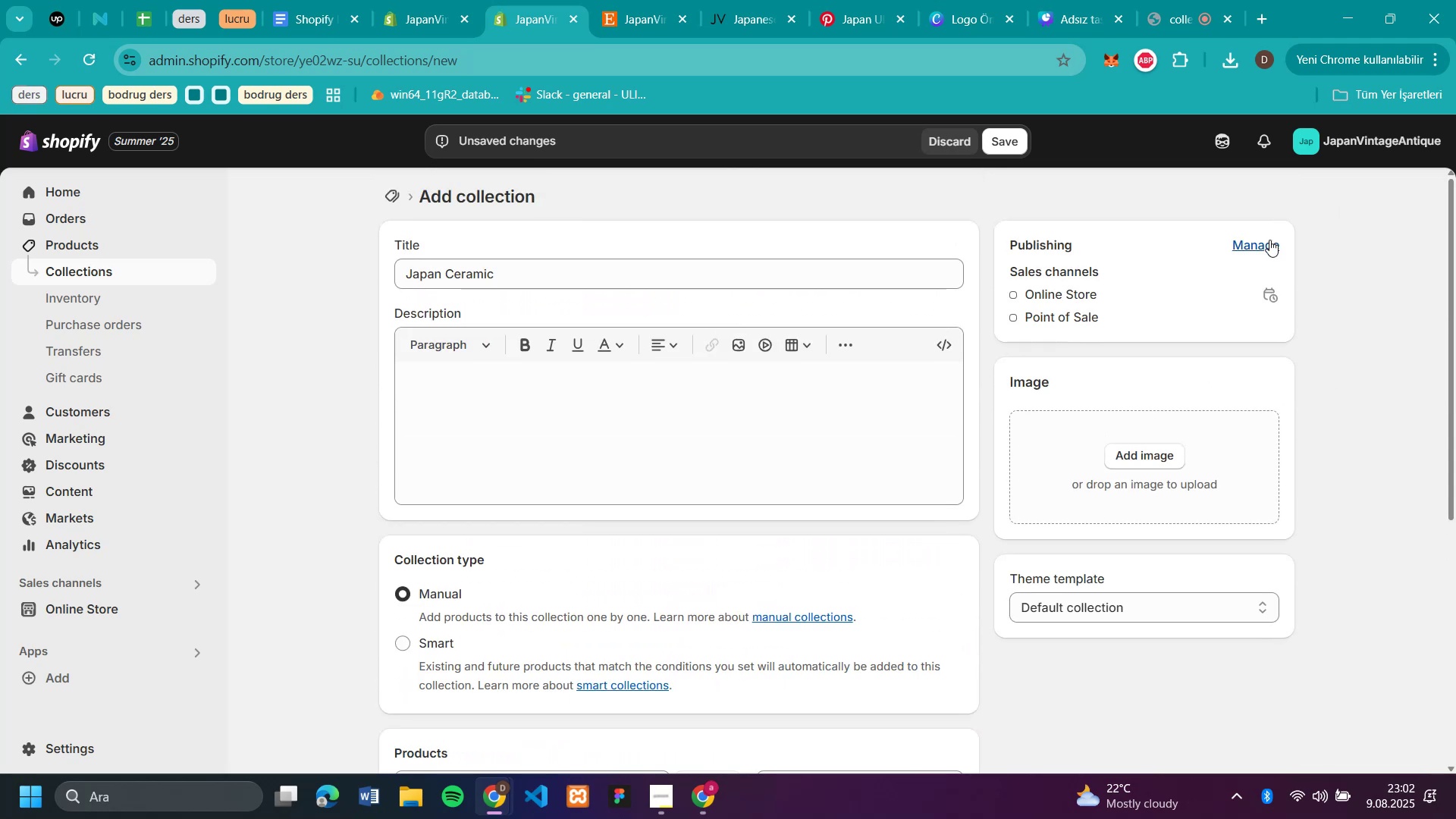 
scroll: coordinate [1417, 361], scroll_direction: up, amount: 9.0
 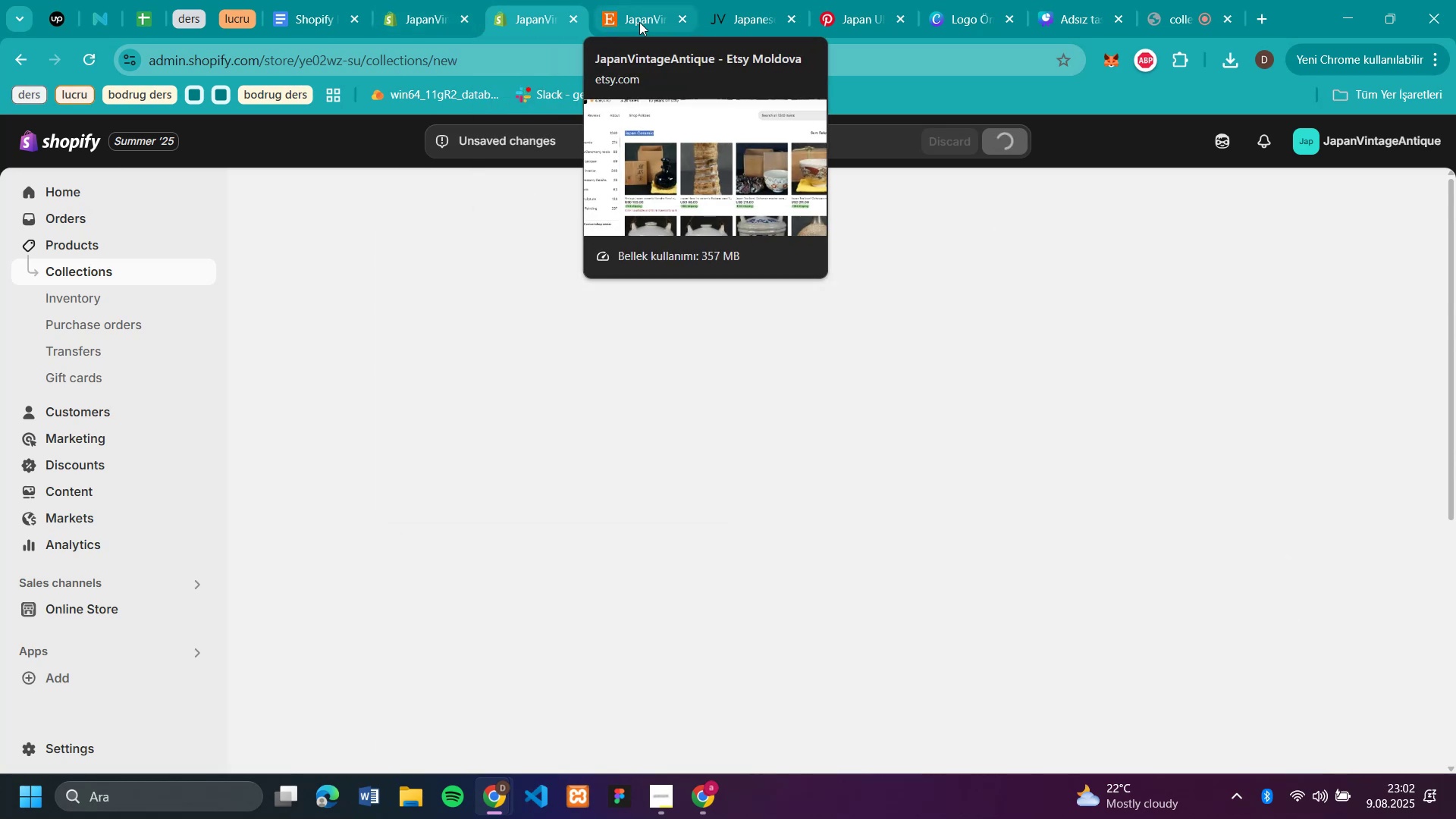 
left_click([999, 140])
 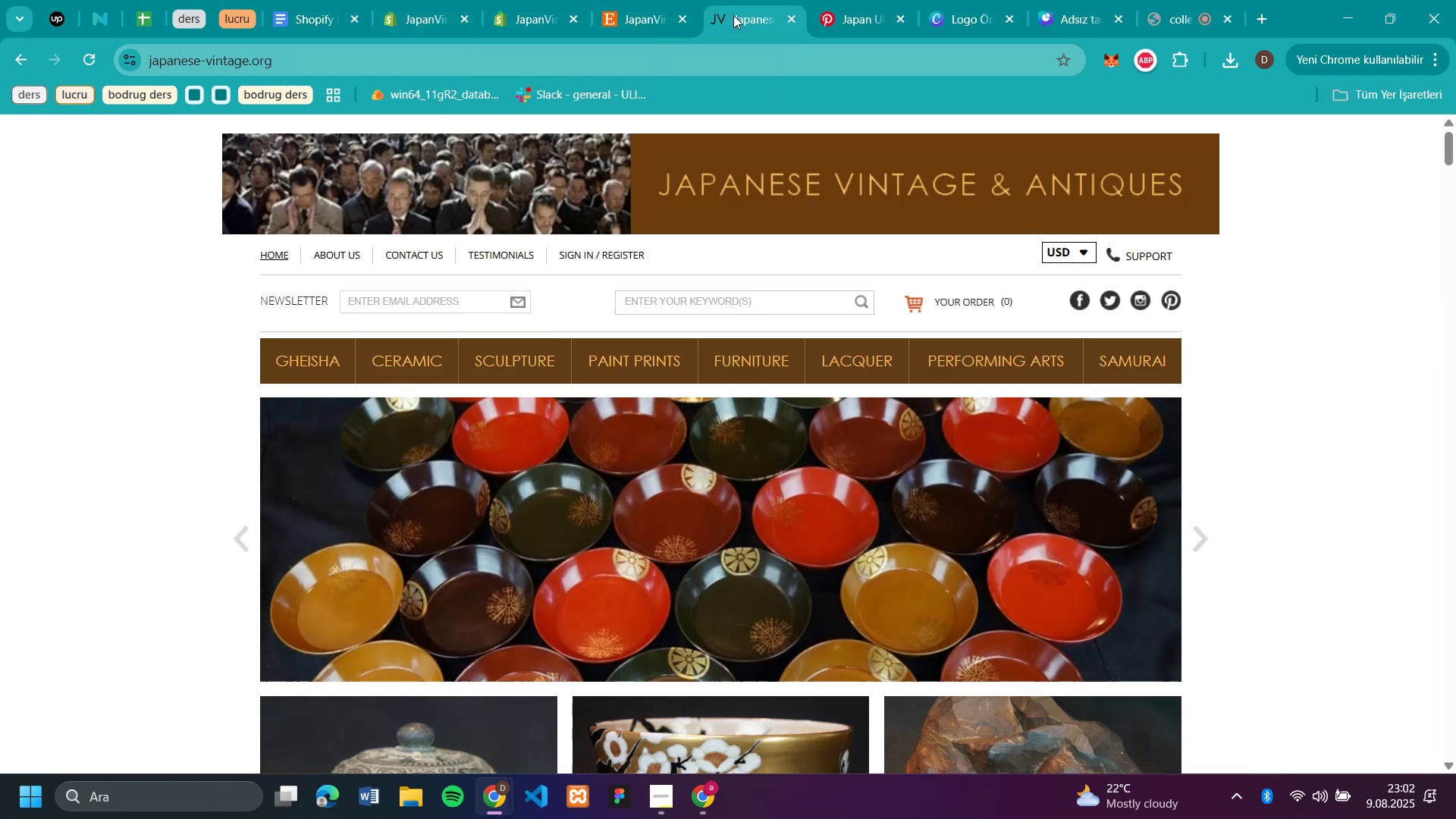 
left_click([393, 193])
 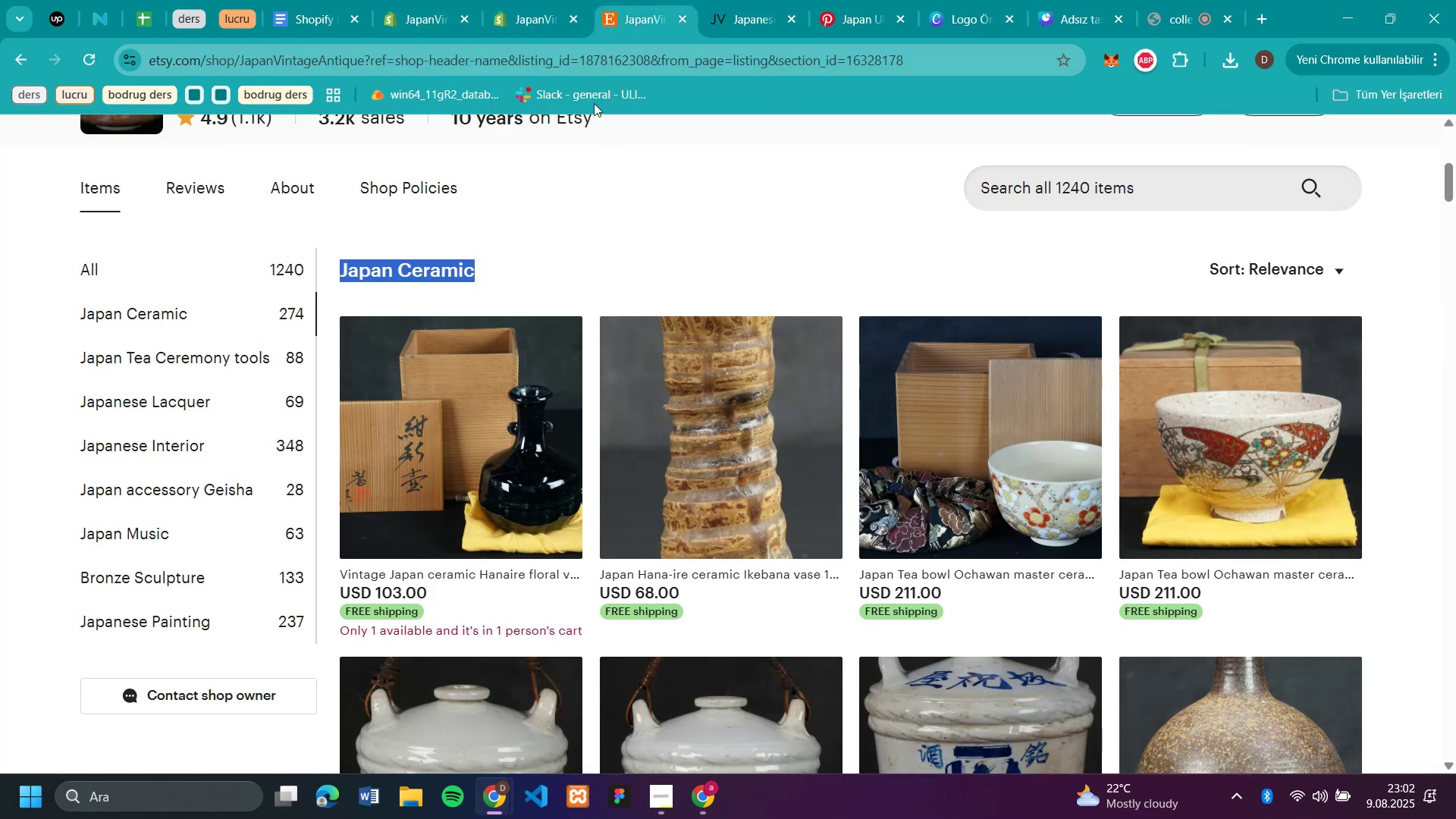 
left_click([733, 15])
 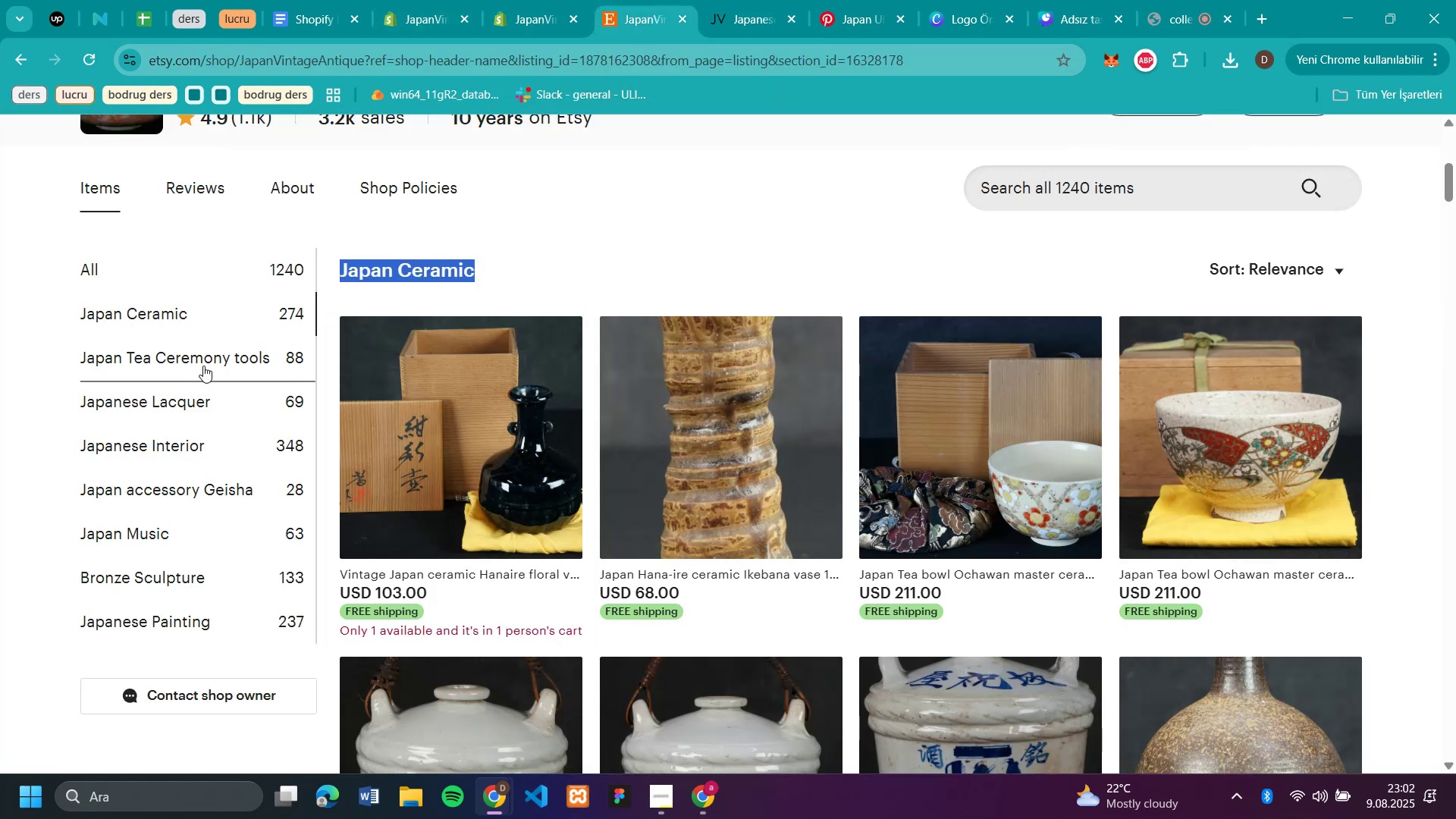 
left_click([651, 10])
 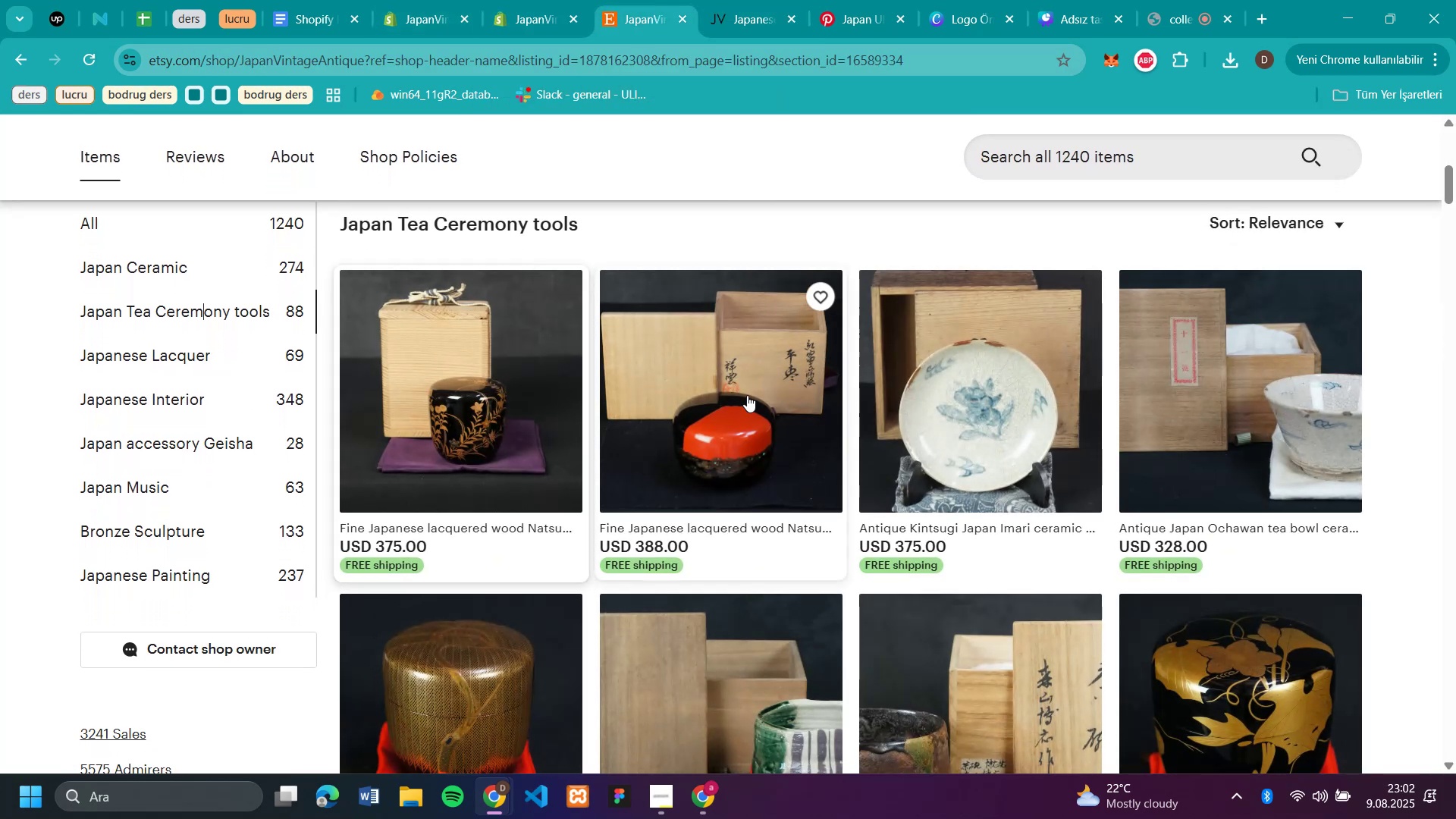 
left_click([203, 366])
 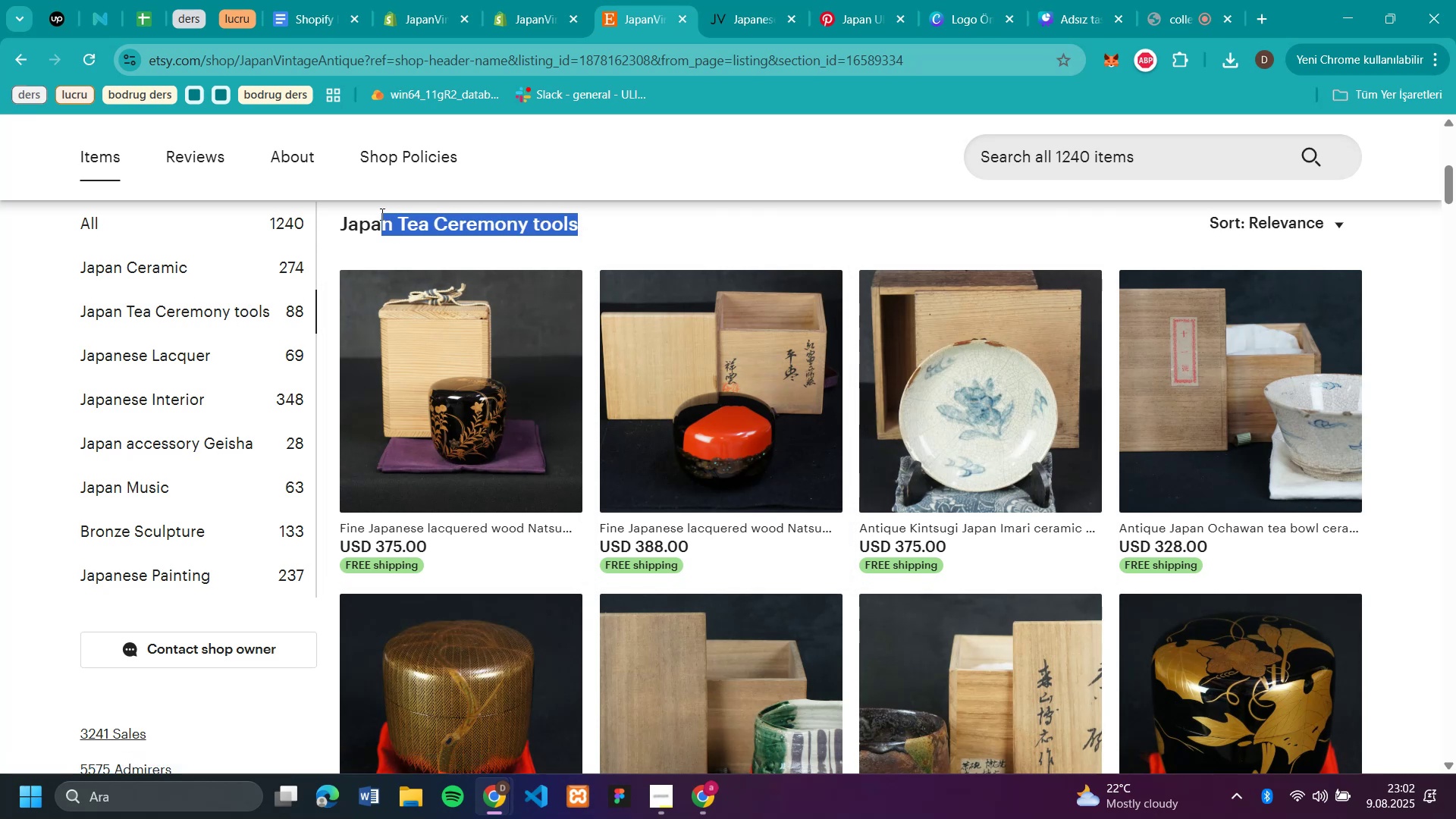 
wait(6.31)
 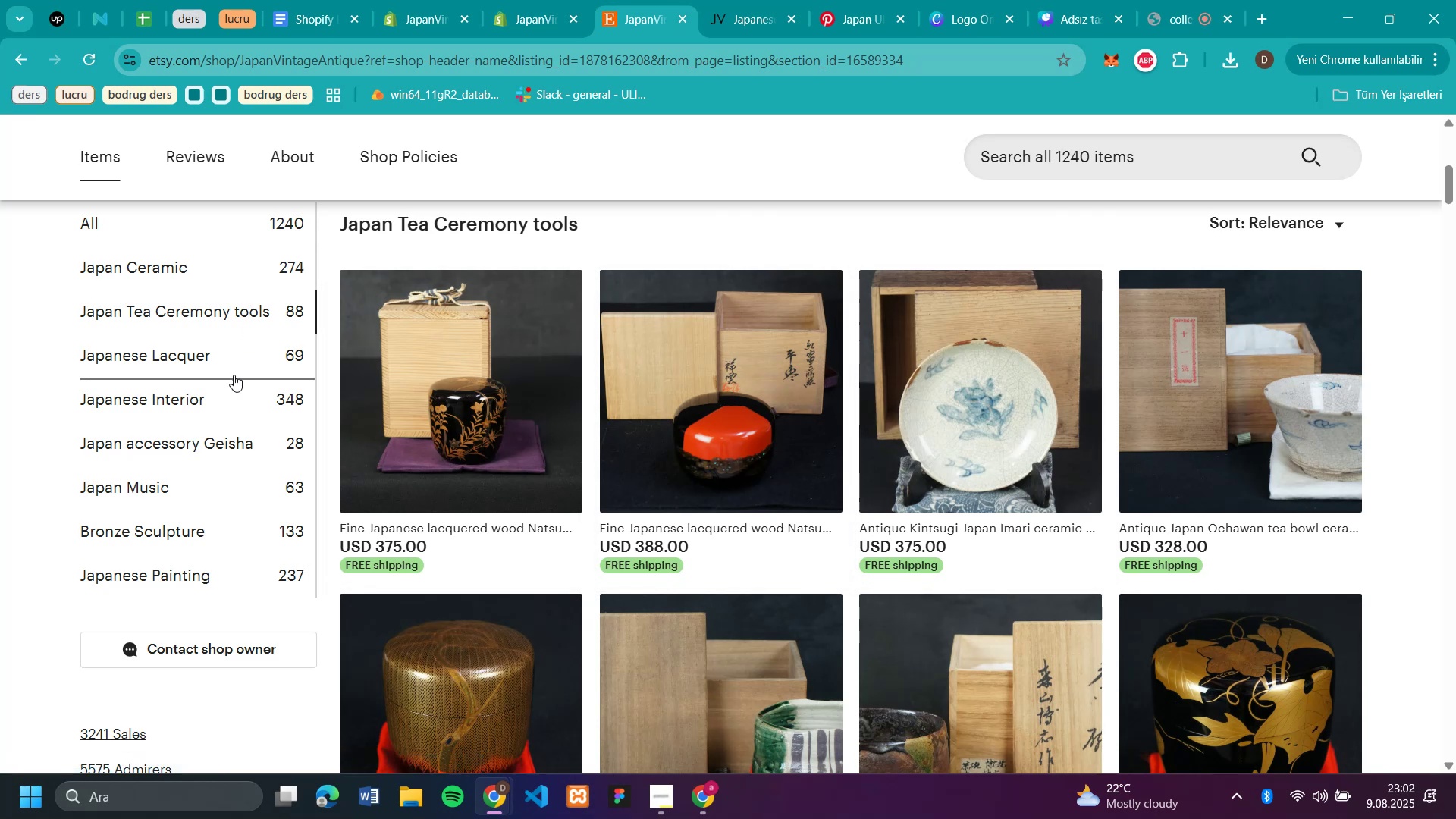 
left_click_drag(start_coordinate=[586, 223], to_coordinate=[339, 216])
 